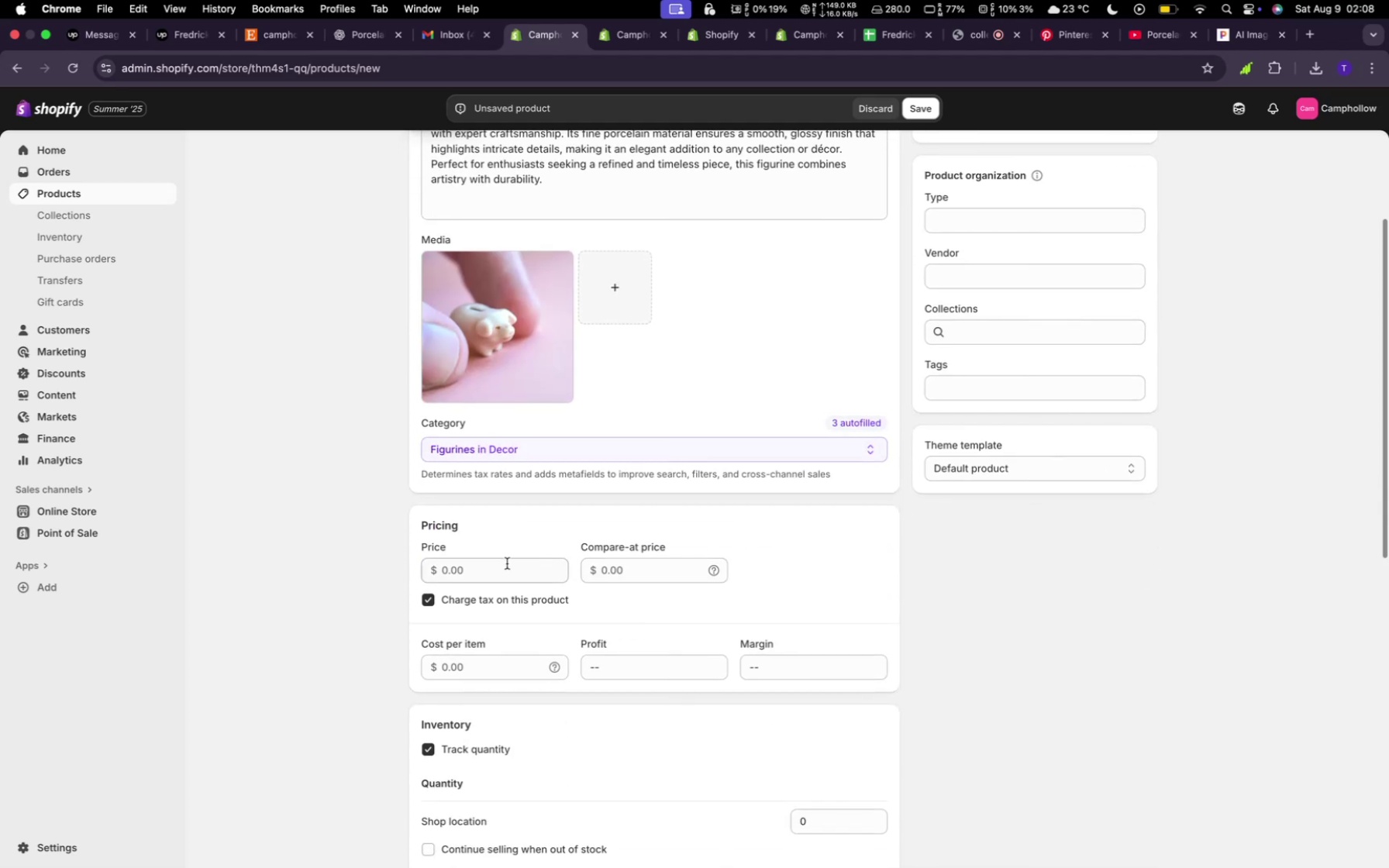 
left_click([495, 567])
 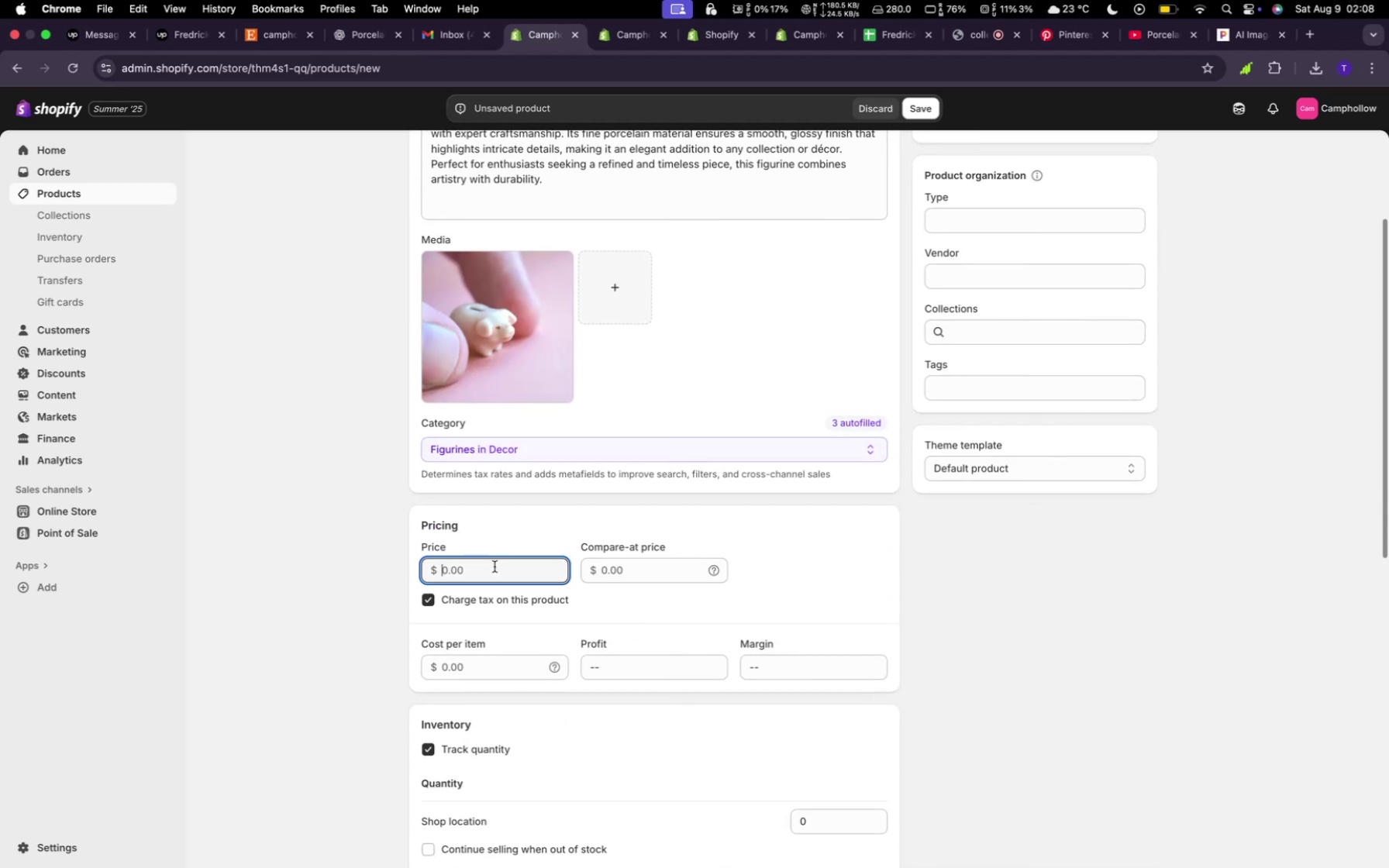 
type(12)
 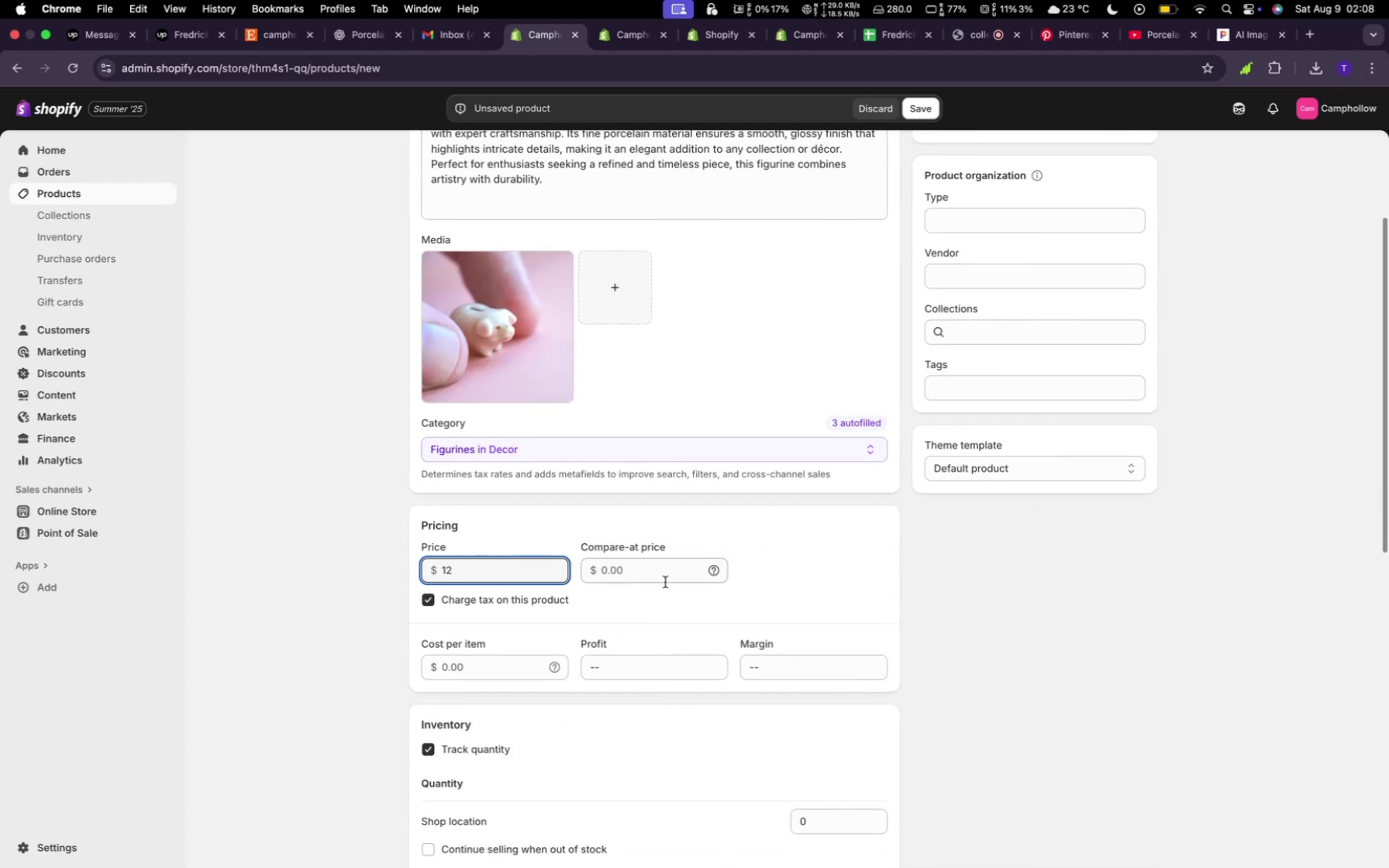 
left_click([651, 576])
 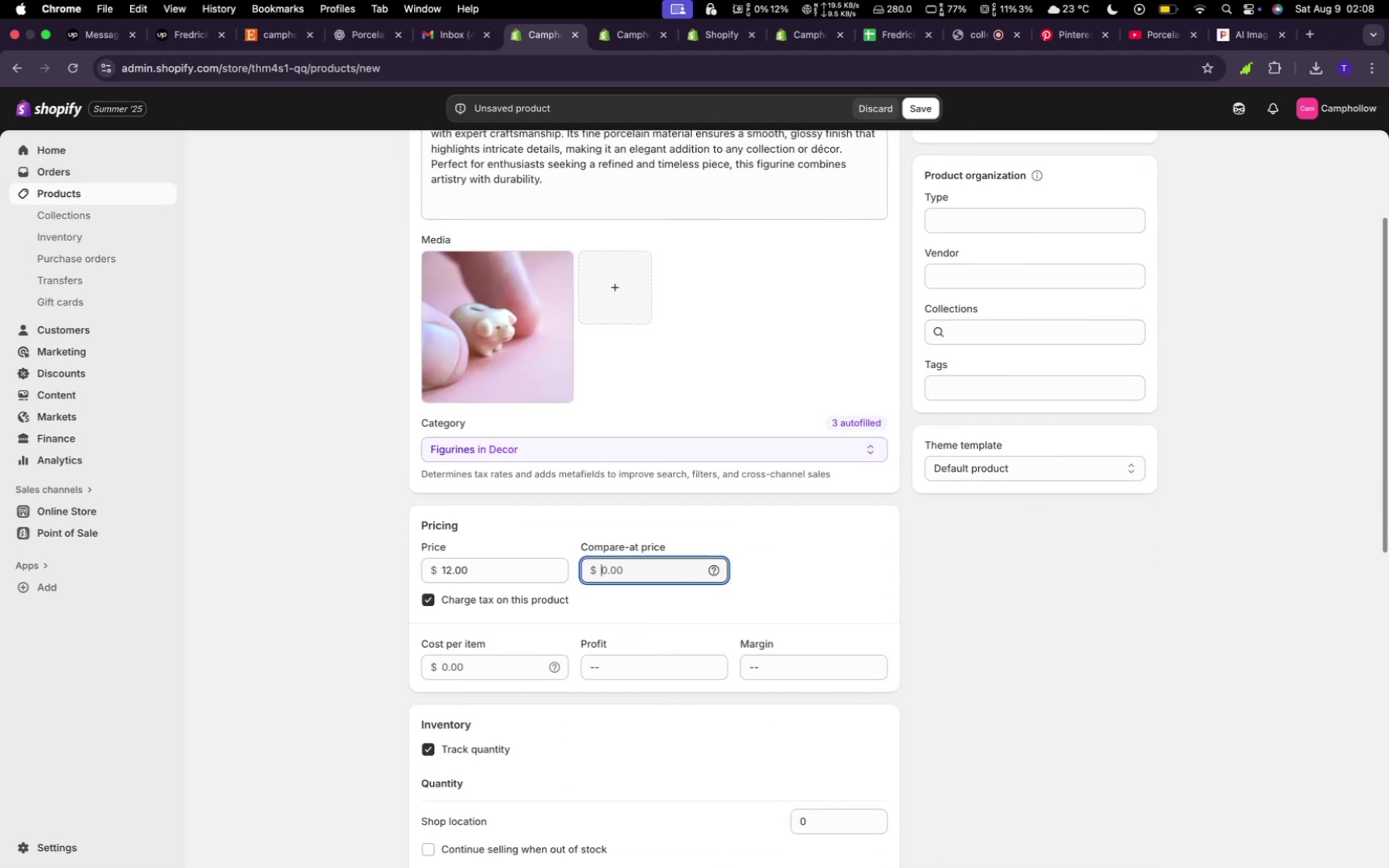 
type(11)
 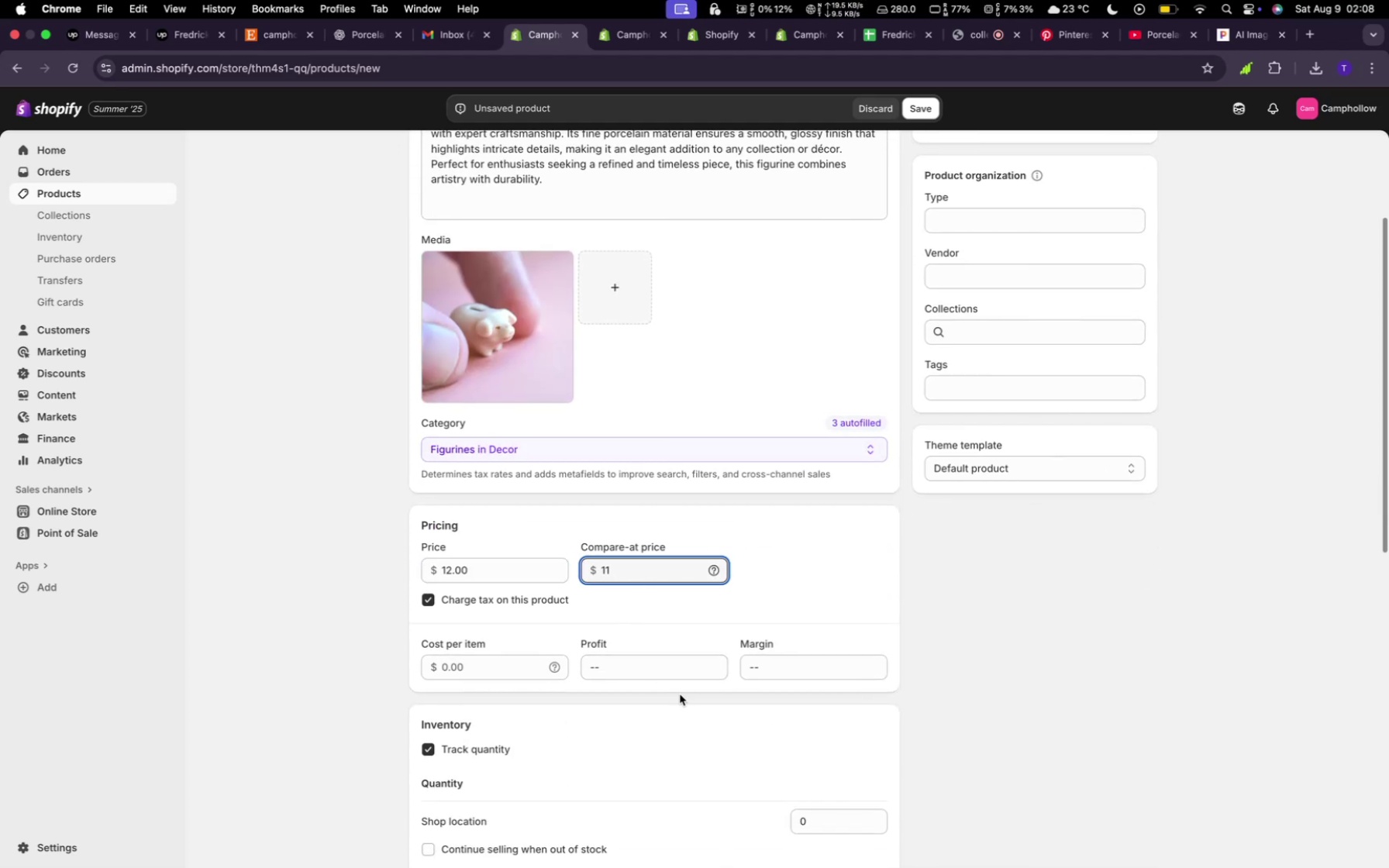 
scroll: coordinate [686, 699], scroll_direction: down, amount: 13.0
 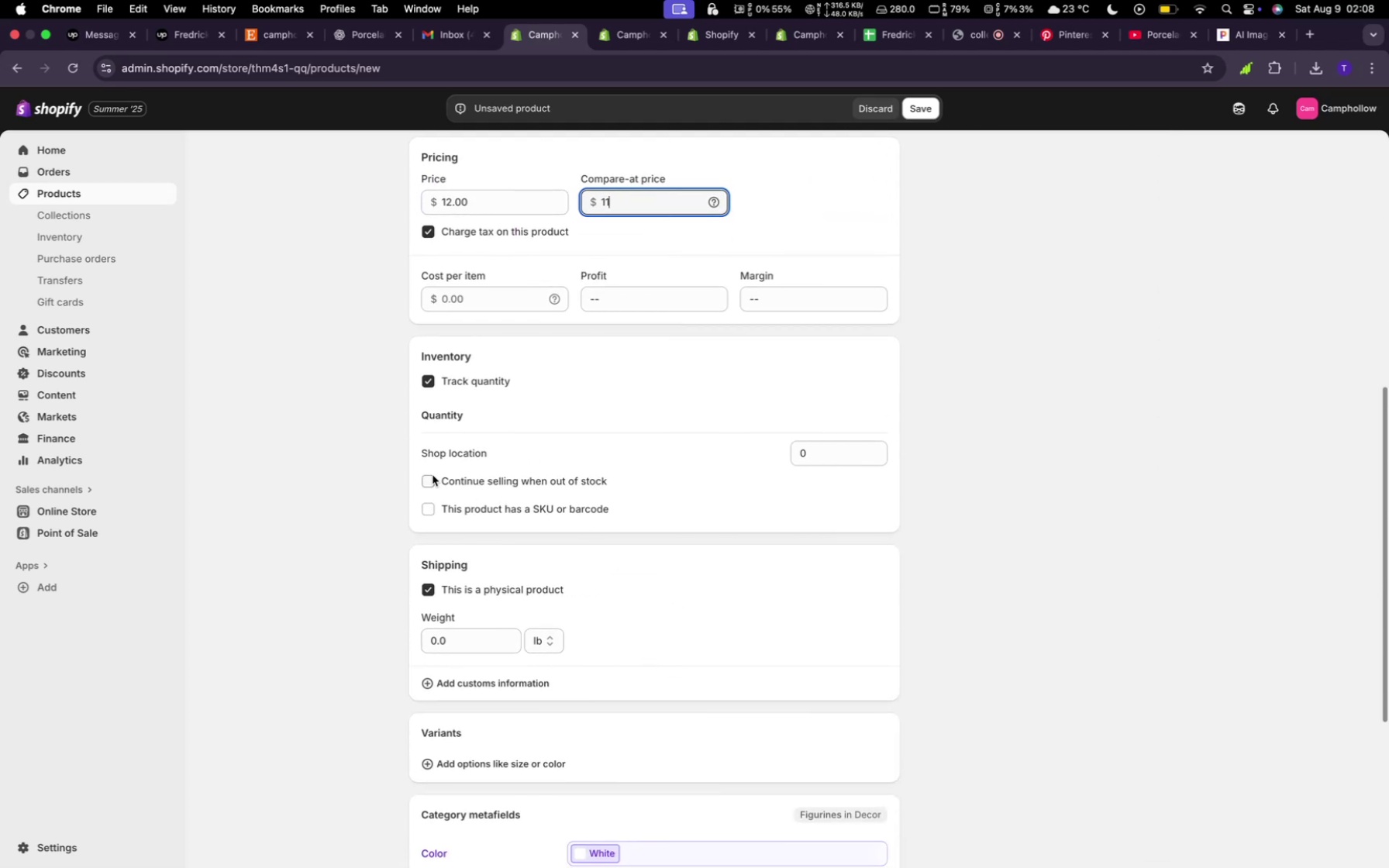 
left_click([433, 475])
 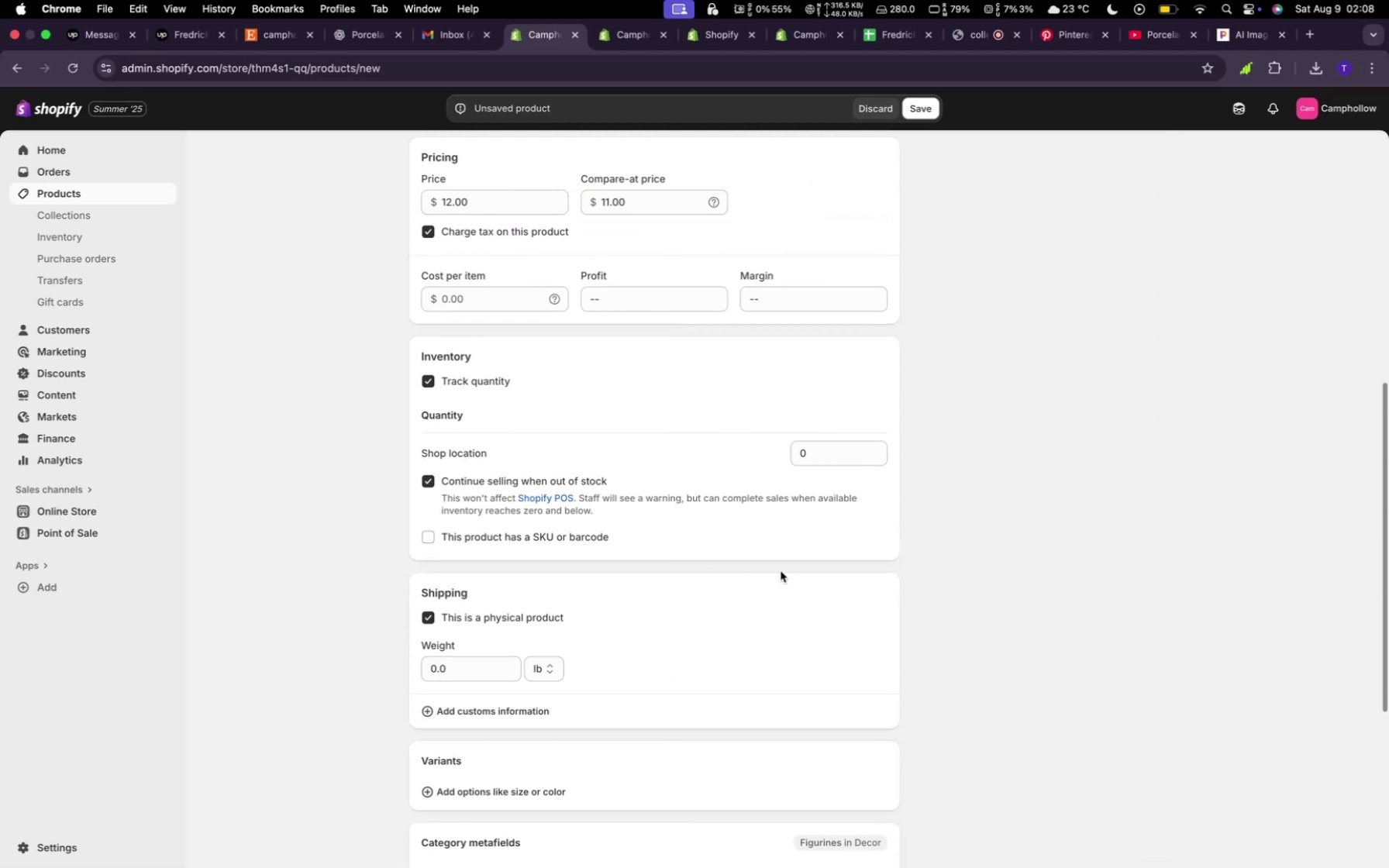 
scroll: coordinate [782, 567], scroll_direction: down, amount: 10.0
 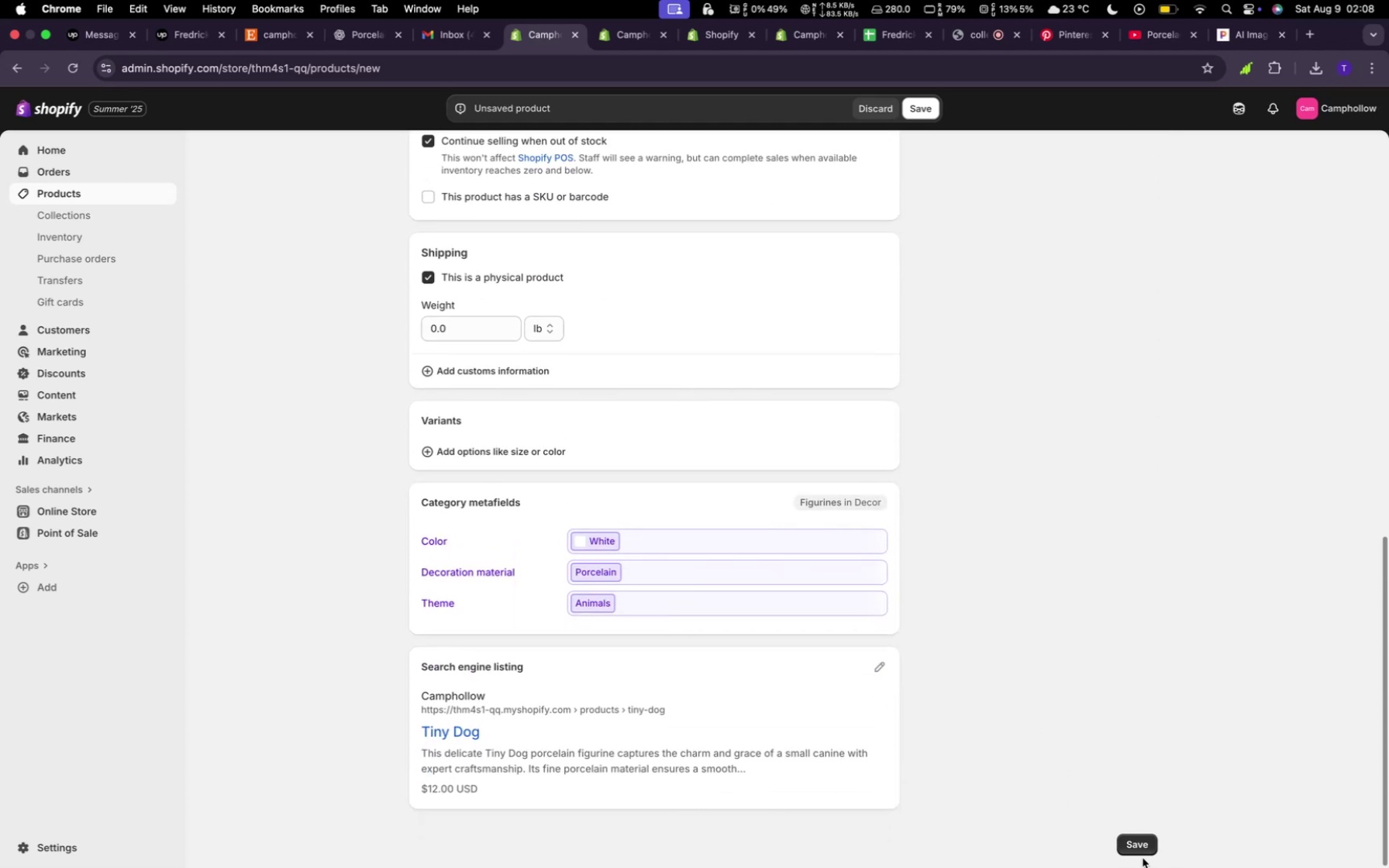 
left_click([1143, 852])
 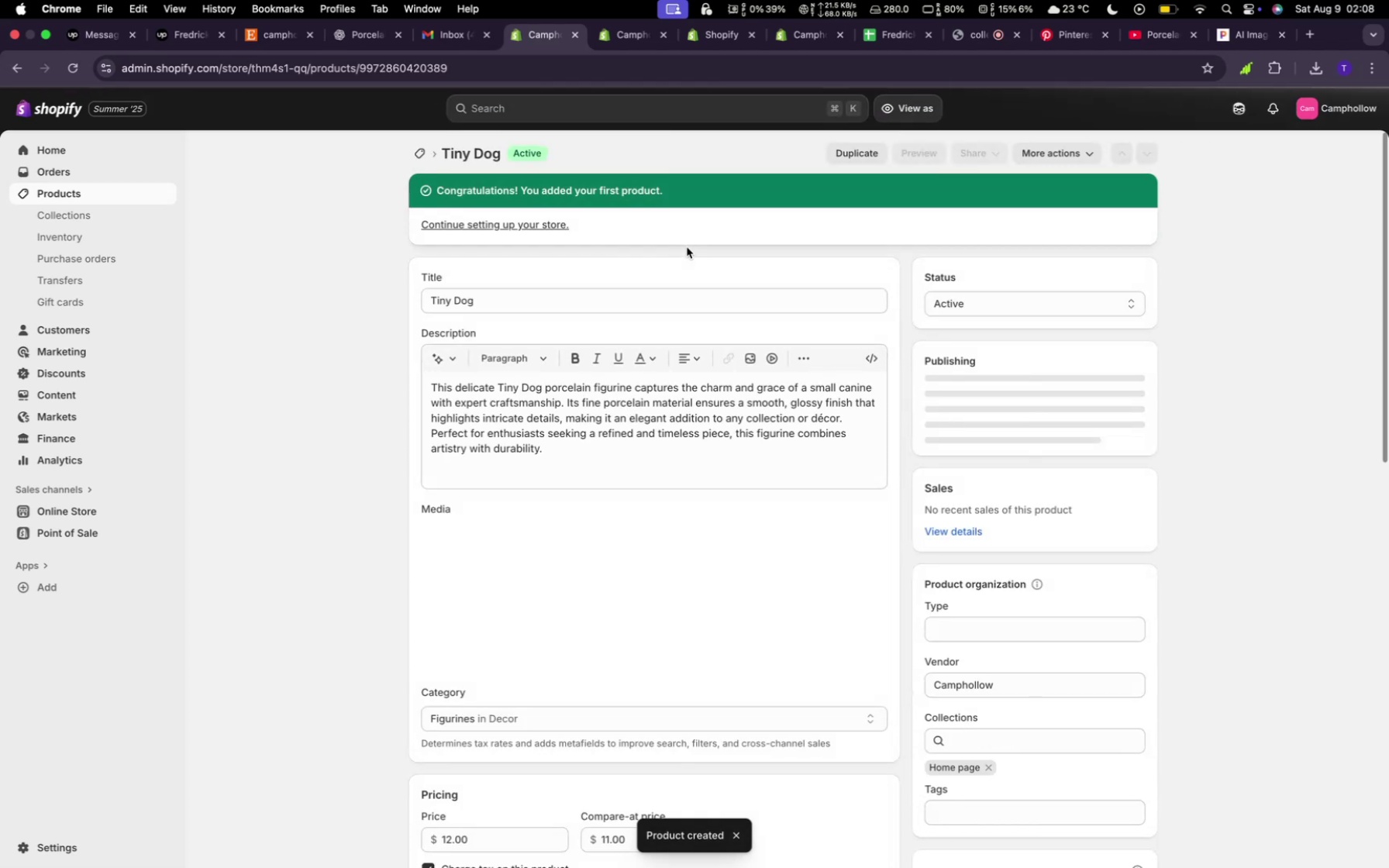 
wait(15.7)
 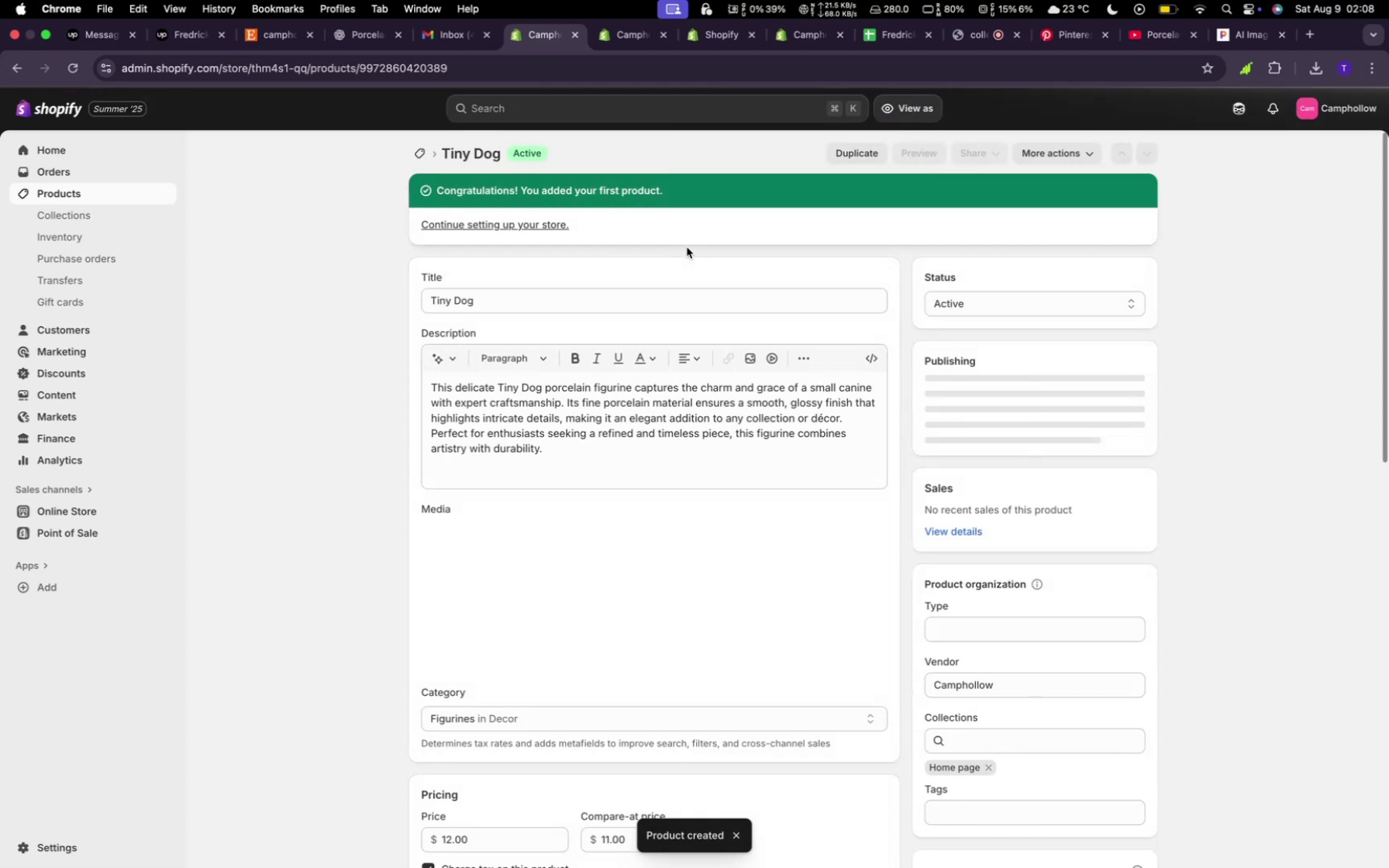 
left_click([415, 154])
 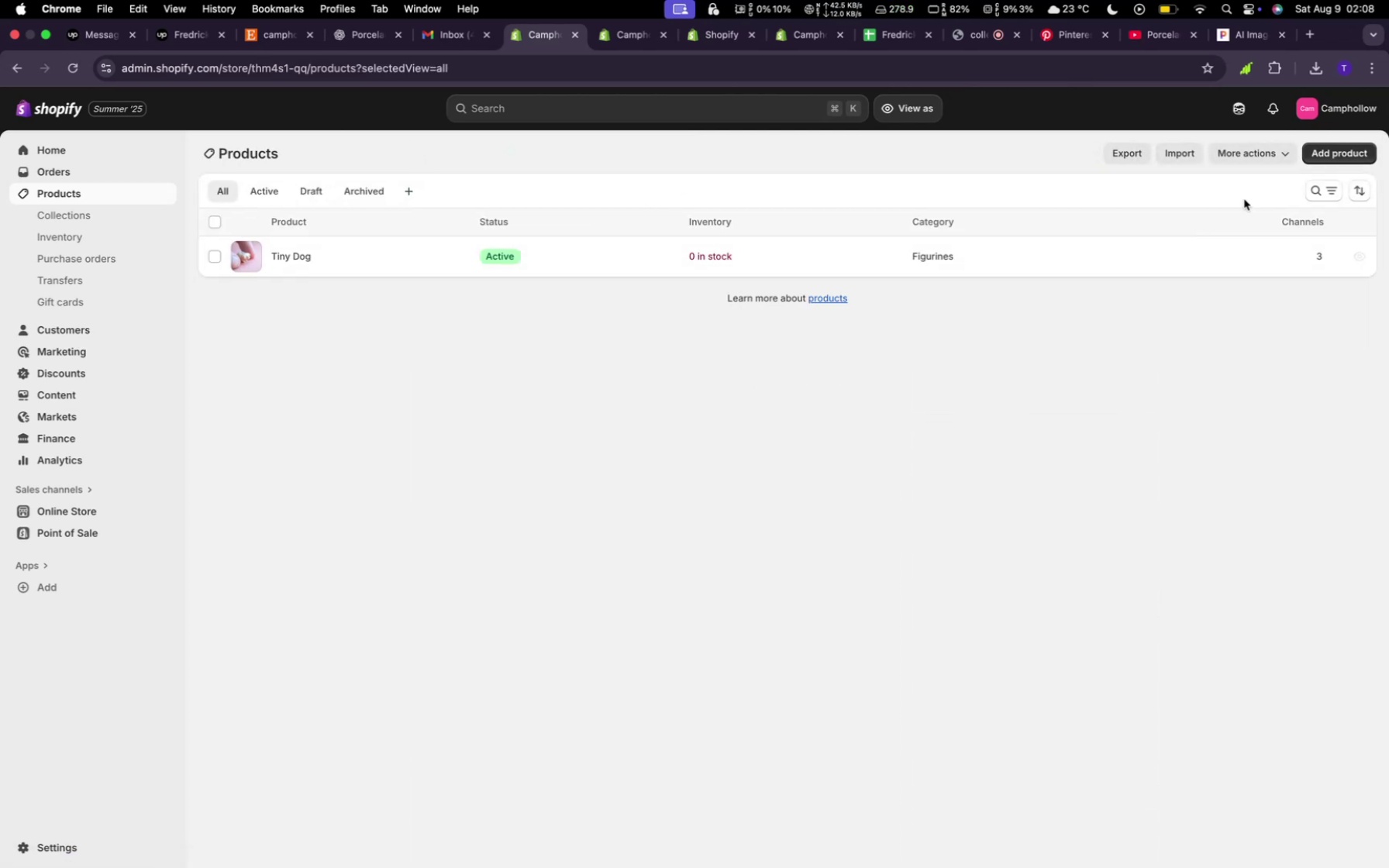 
left_click([1342, 156])
 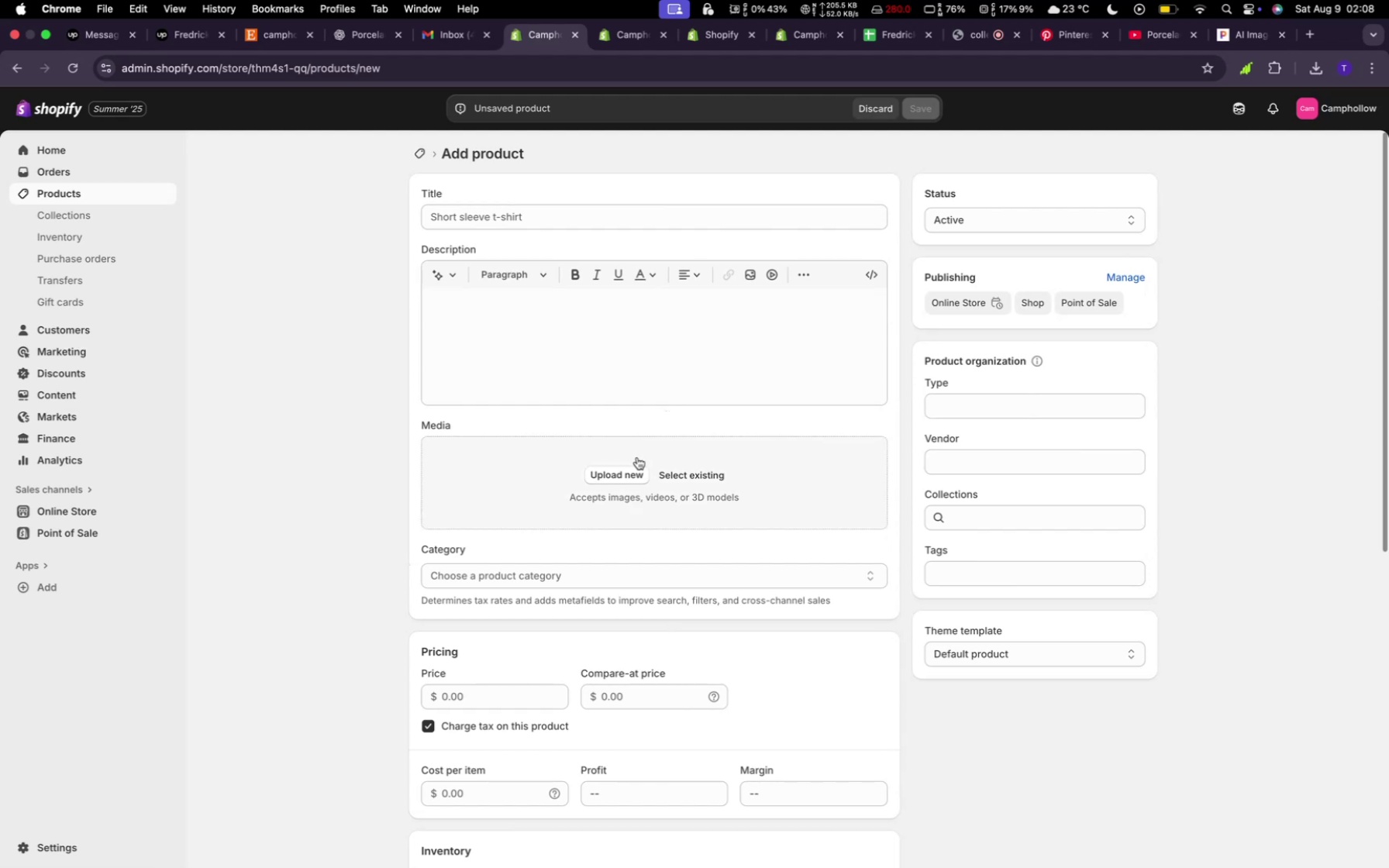 
left_click([631, 467])
 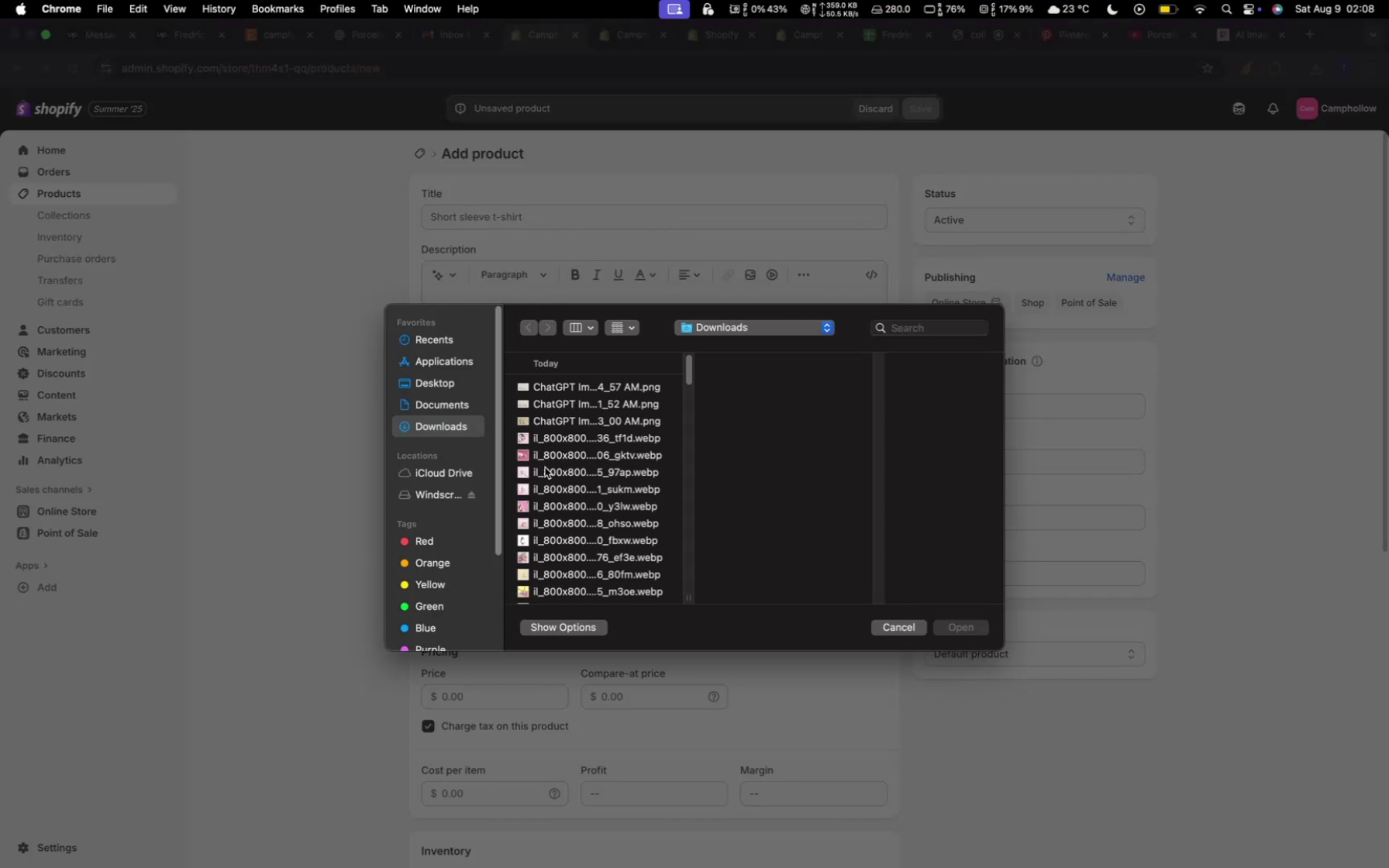 
left_click([541, 456])
 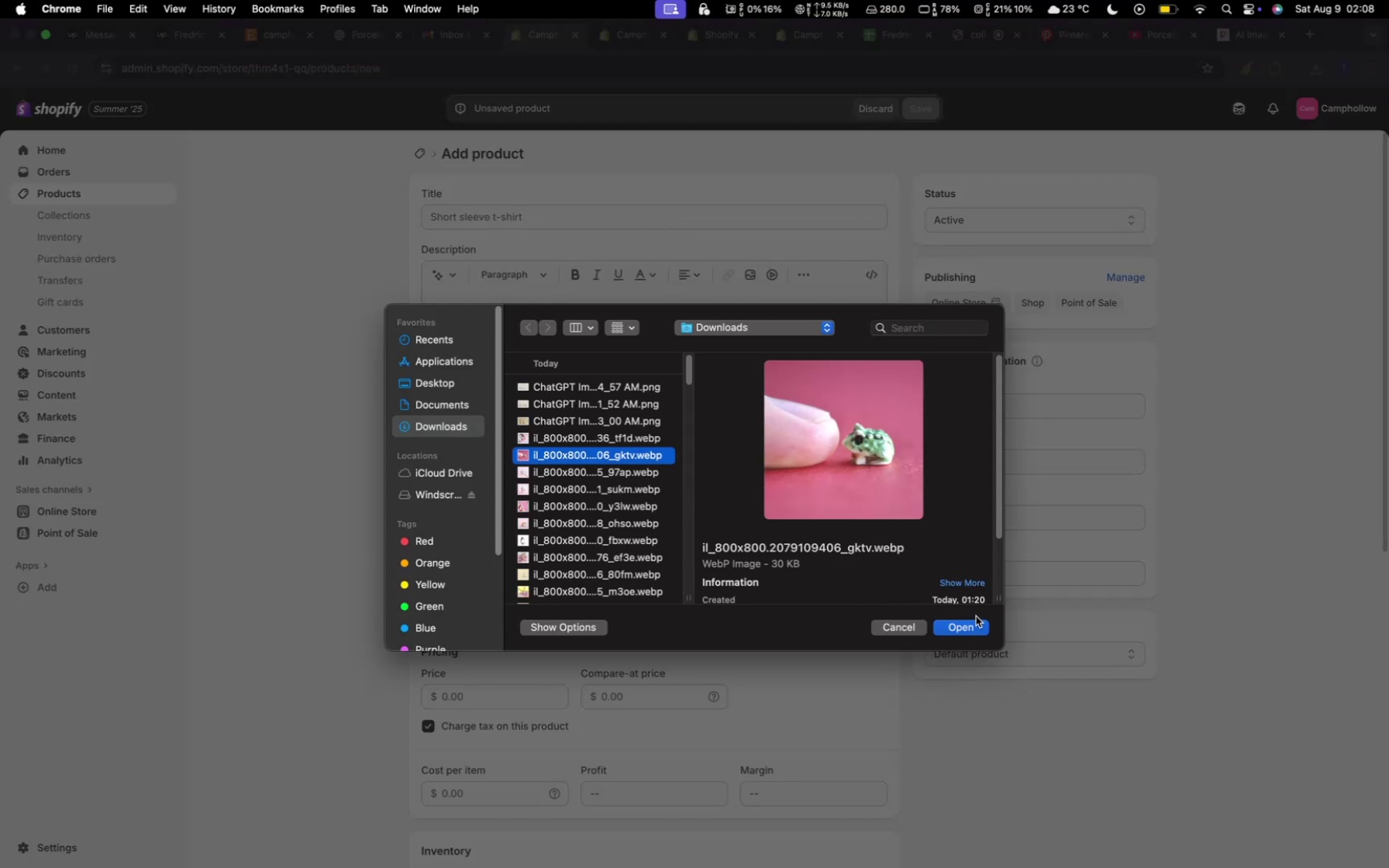 
left_click([973, 622])
 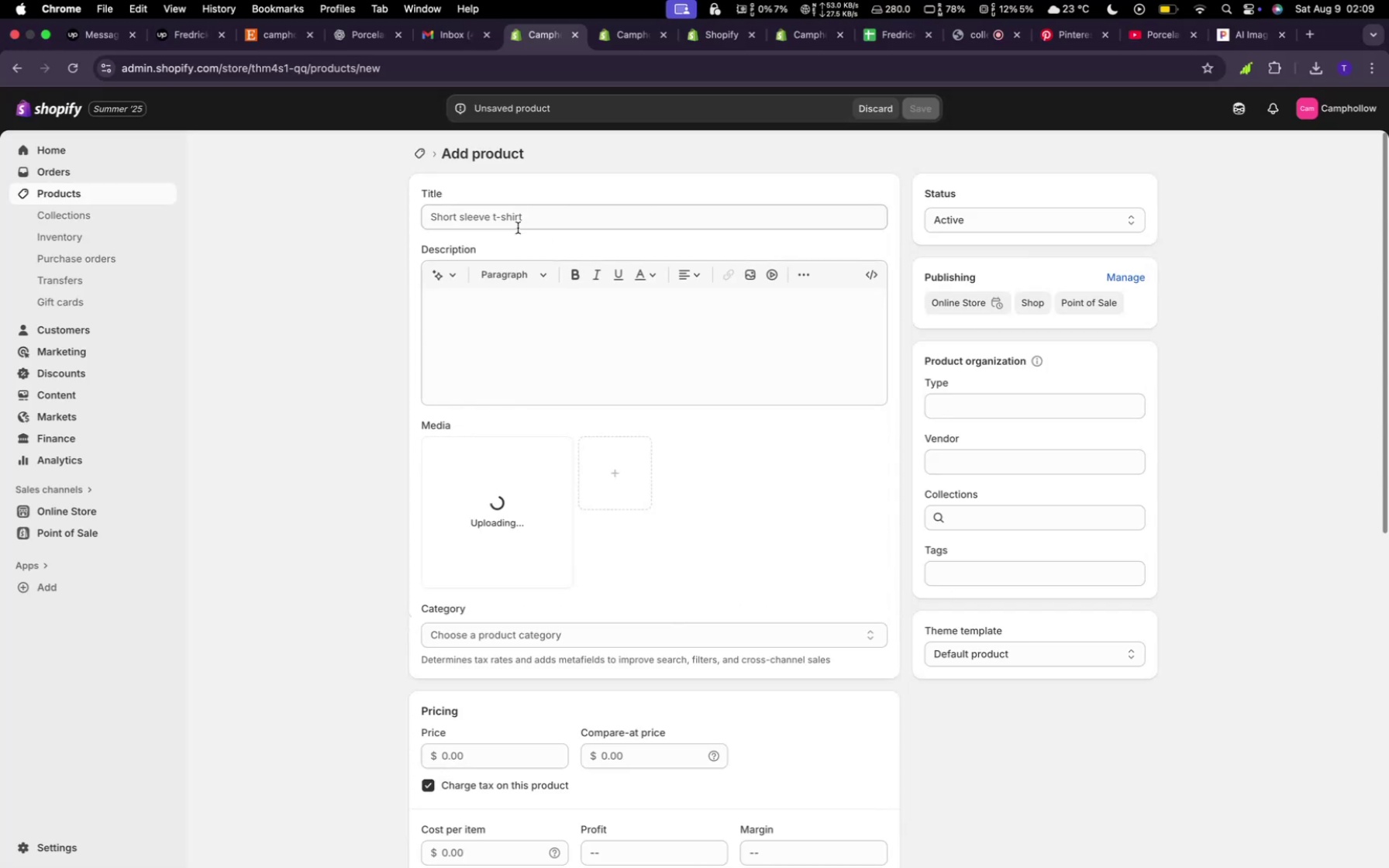 
left_click([517, 224])
 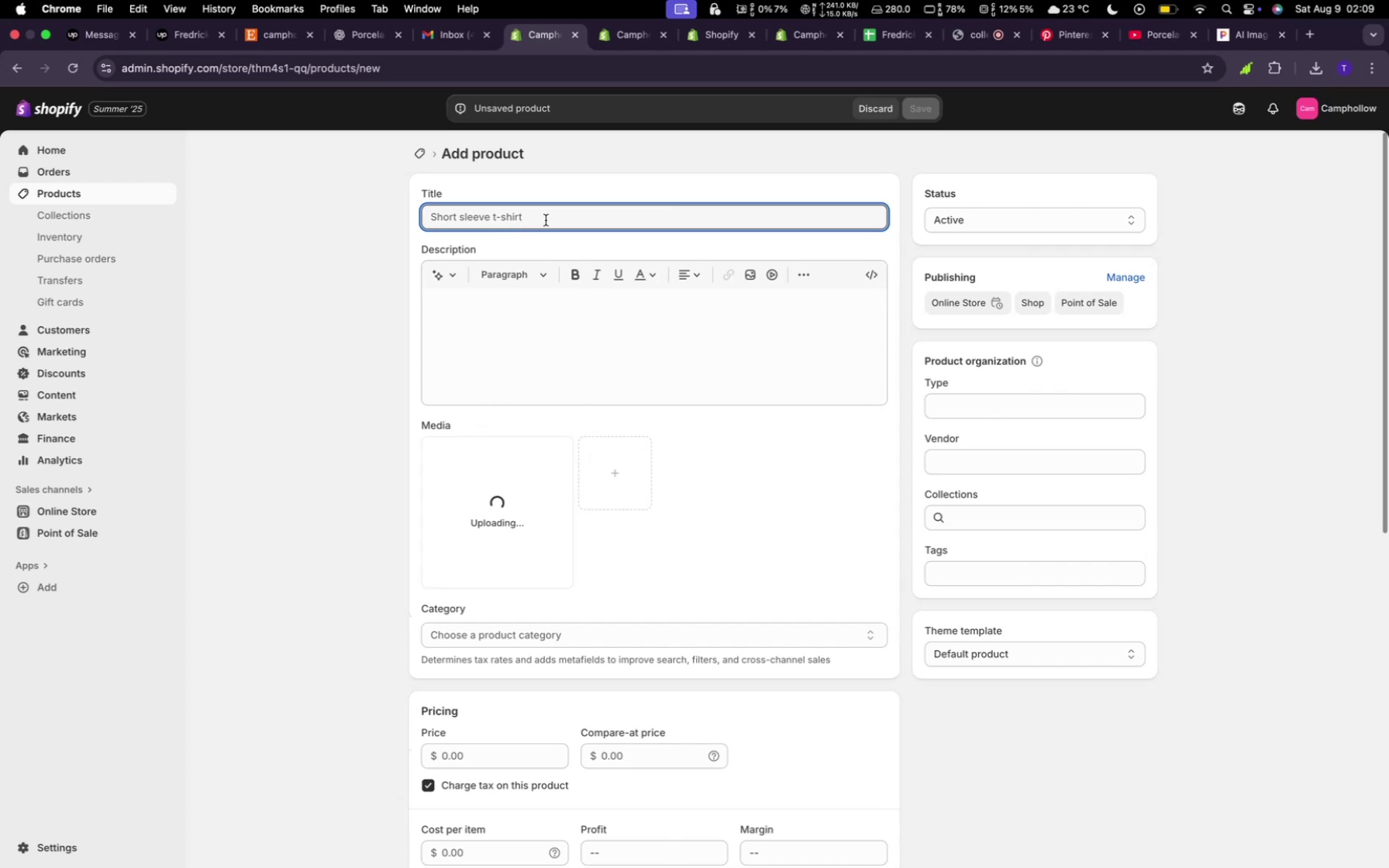 
type(Tiny Frog)
 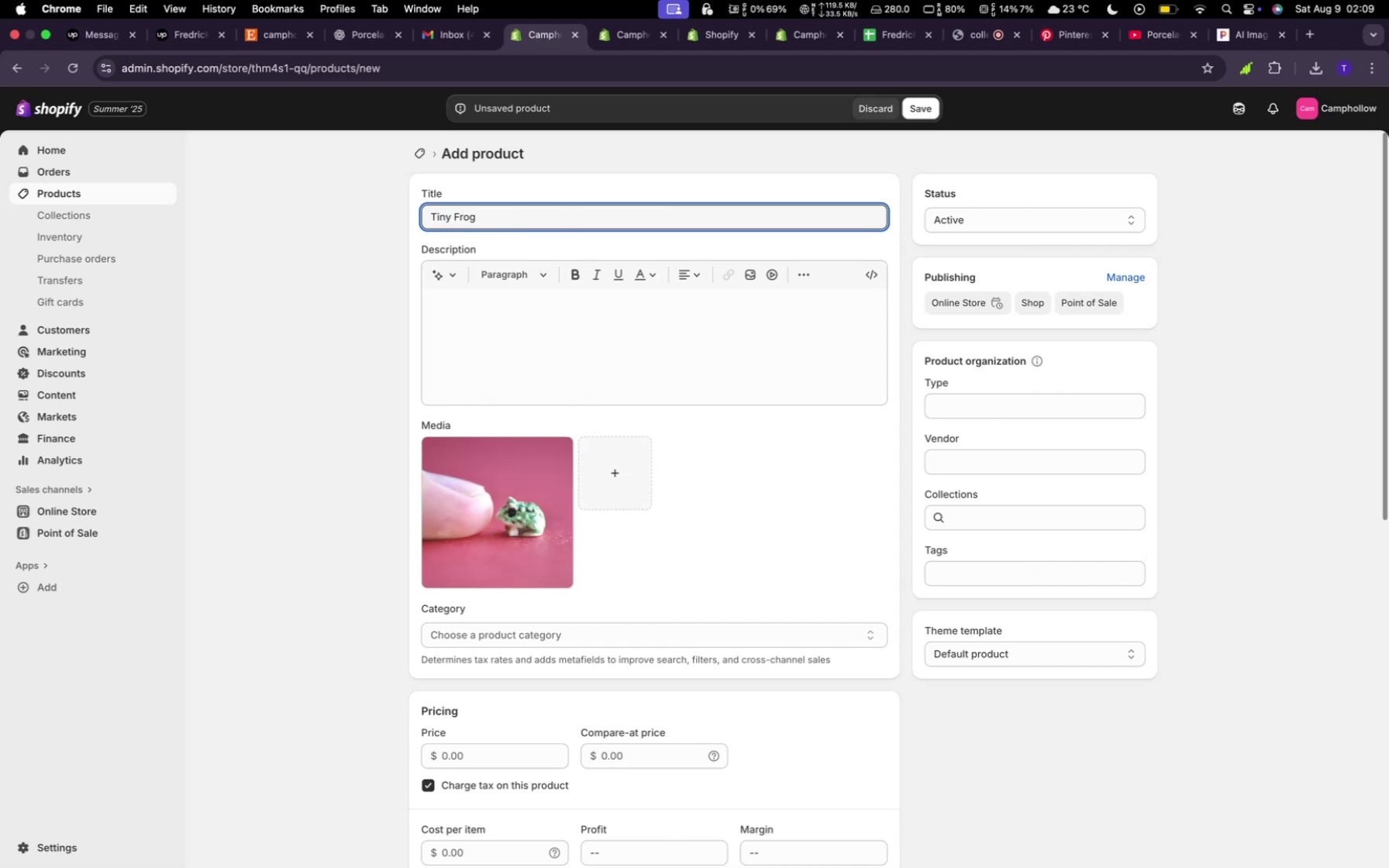 
left_click([543, 315])
 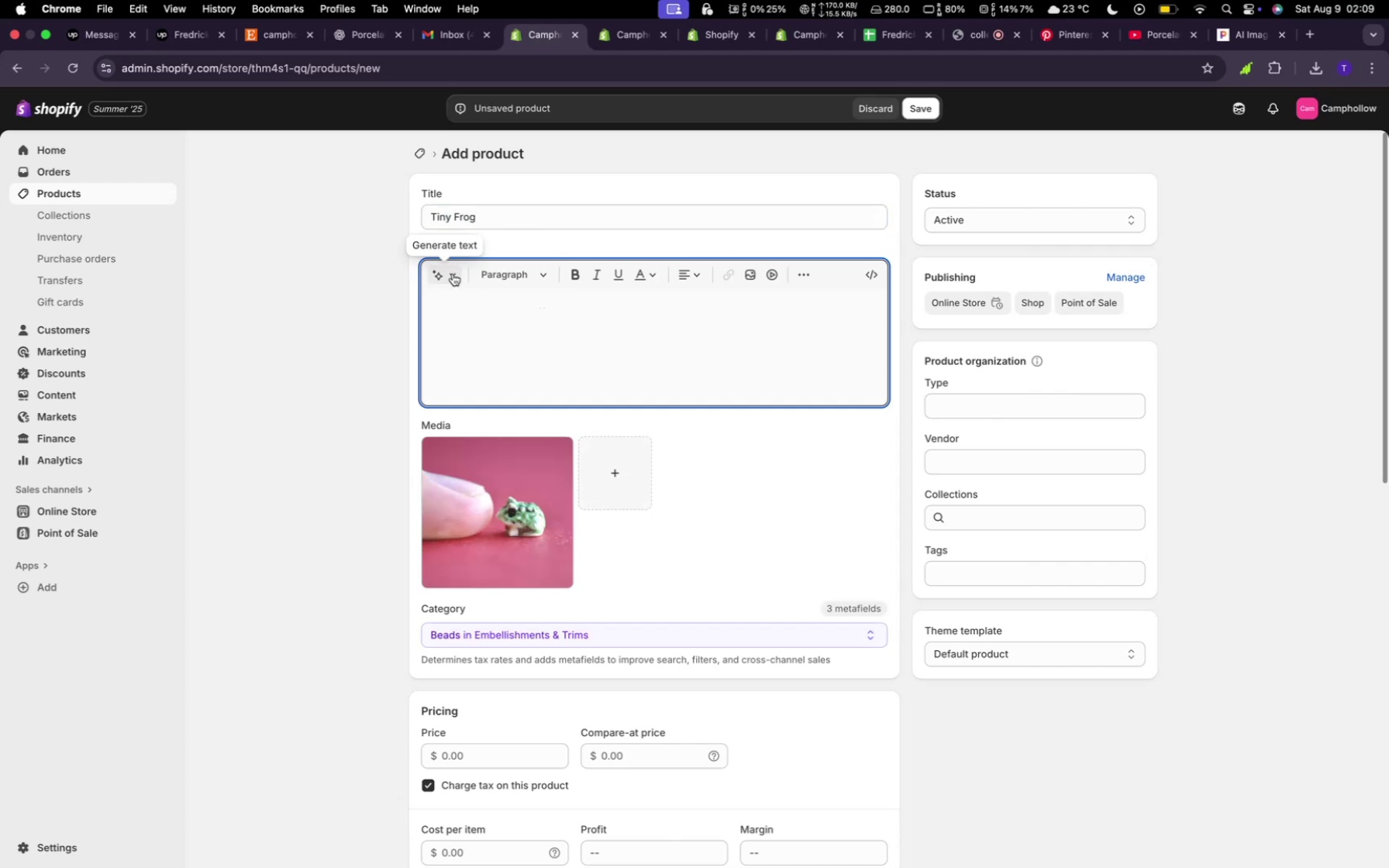 
left_click([453, 274])
 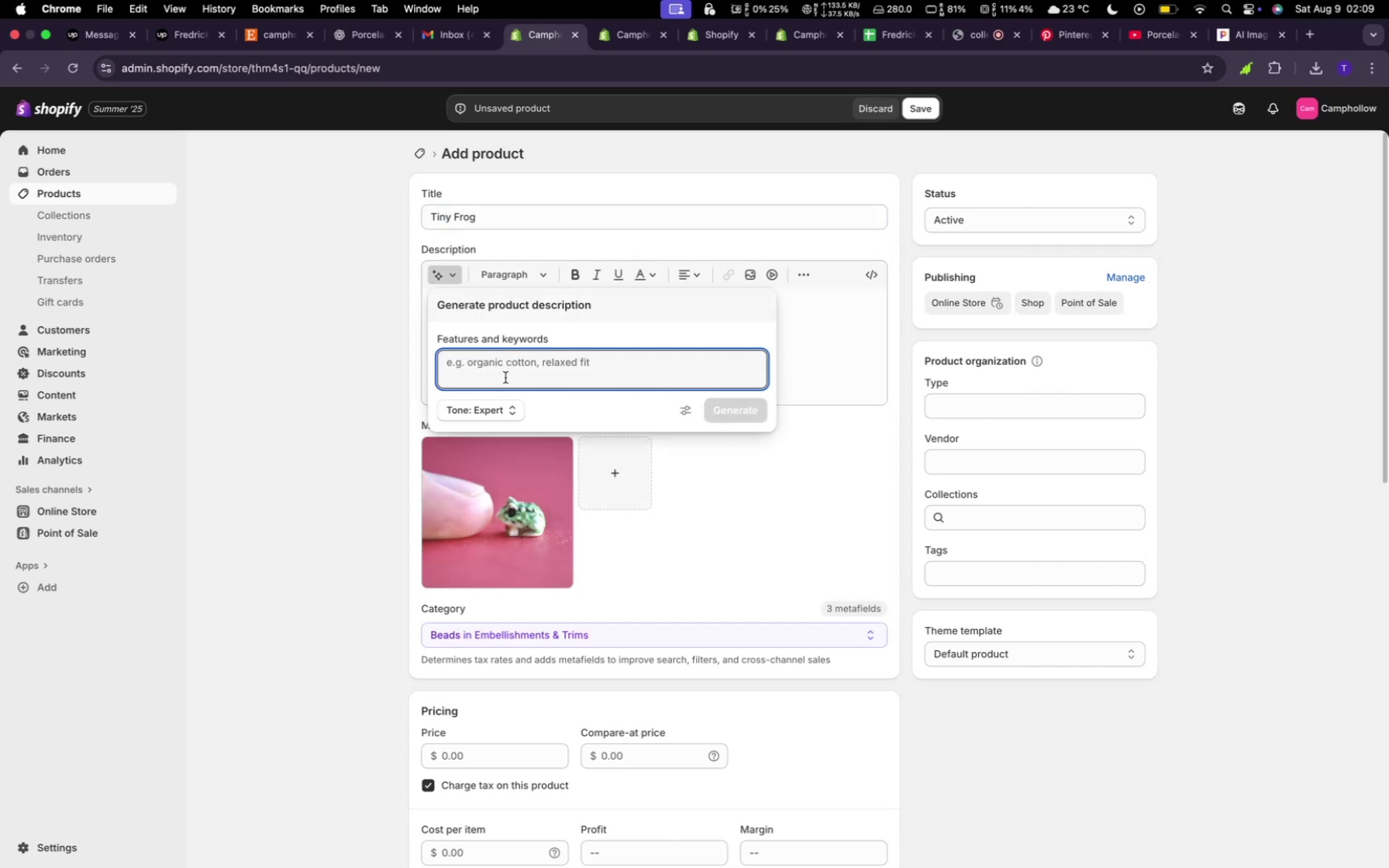 
type(tiny frog )
 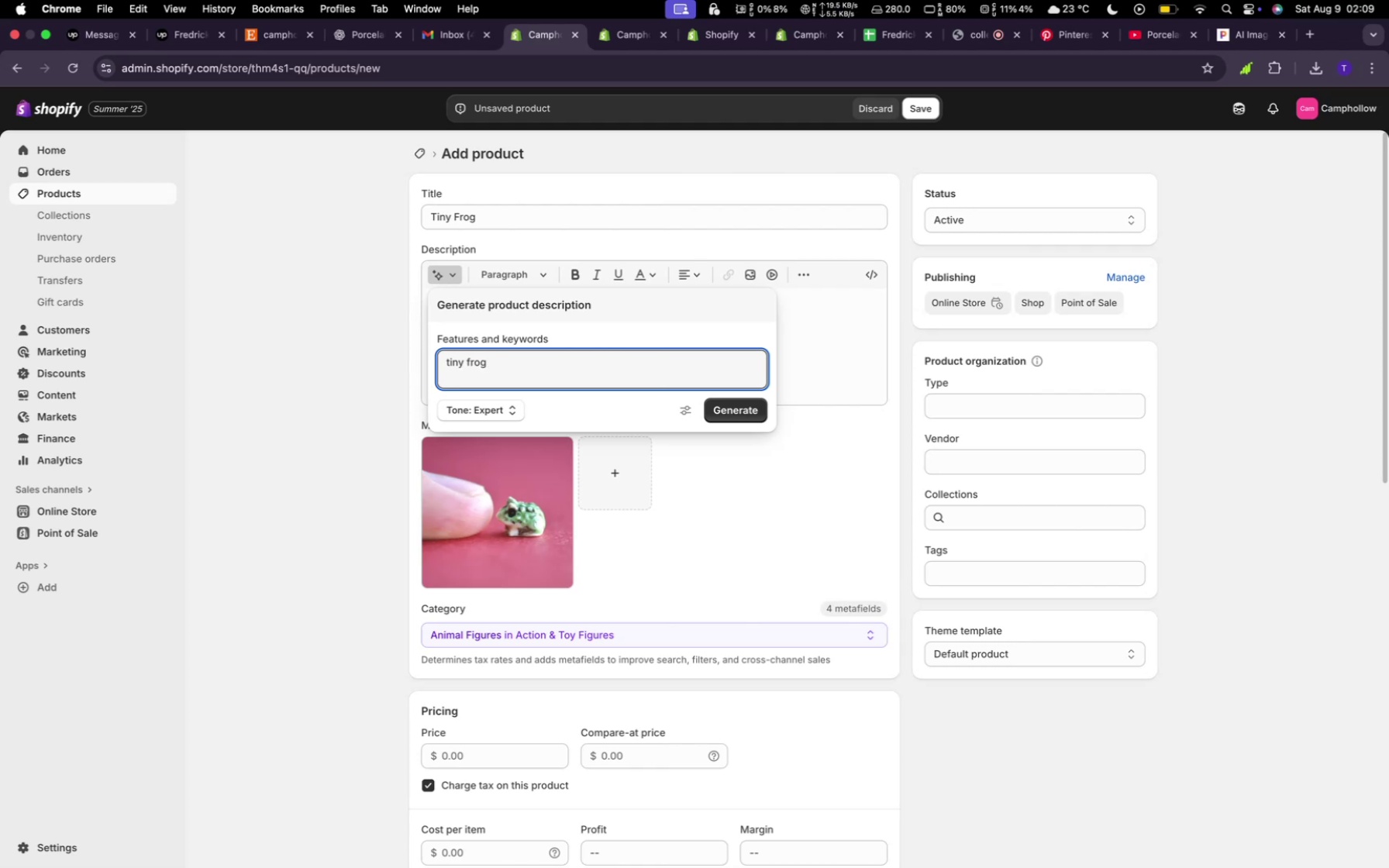 
key(Meta+V)
 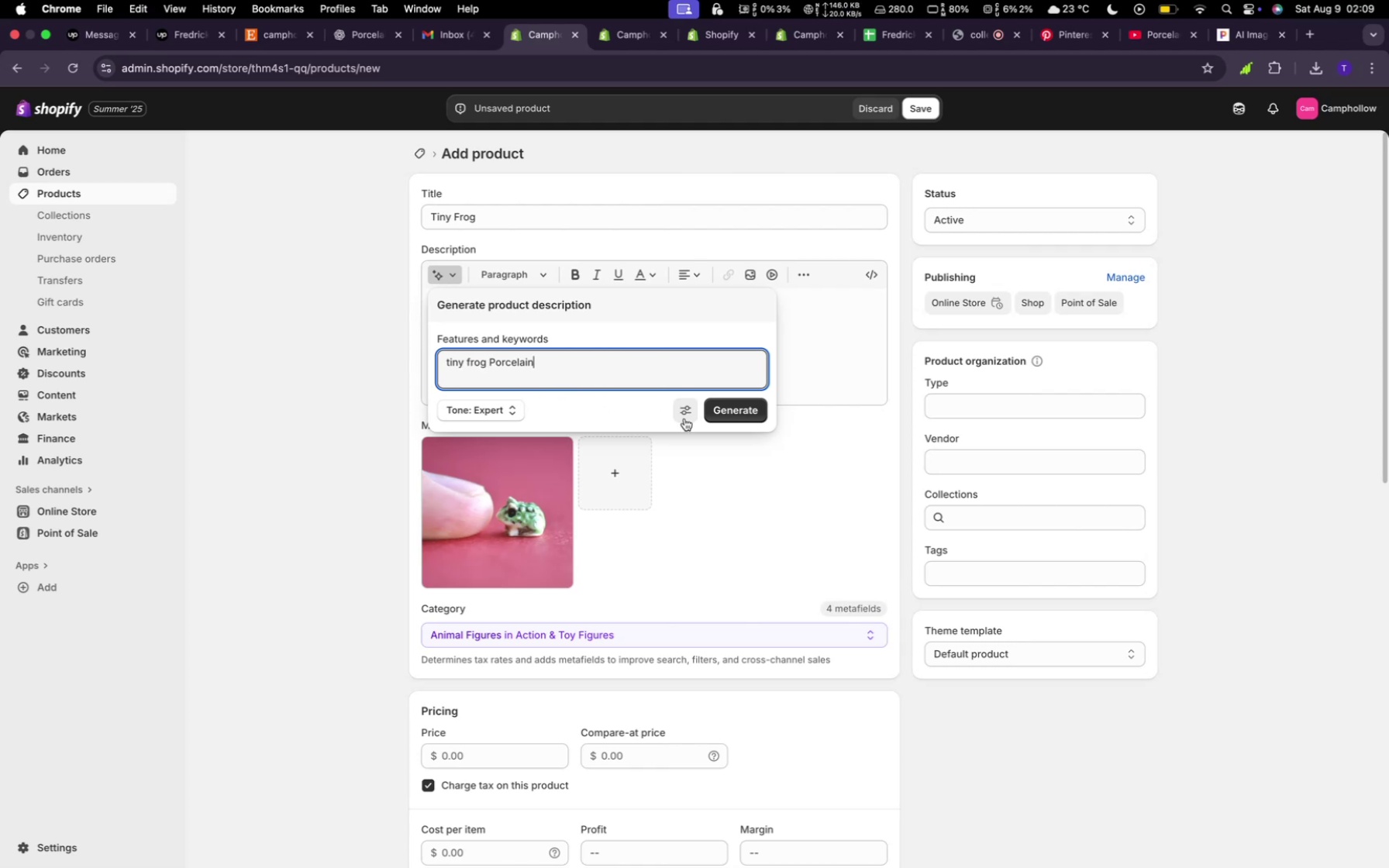 
left_click([724, 421])
 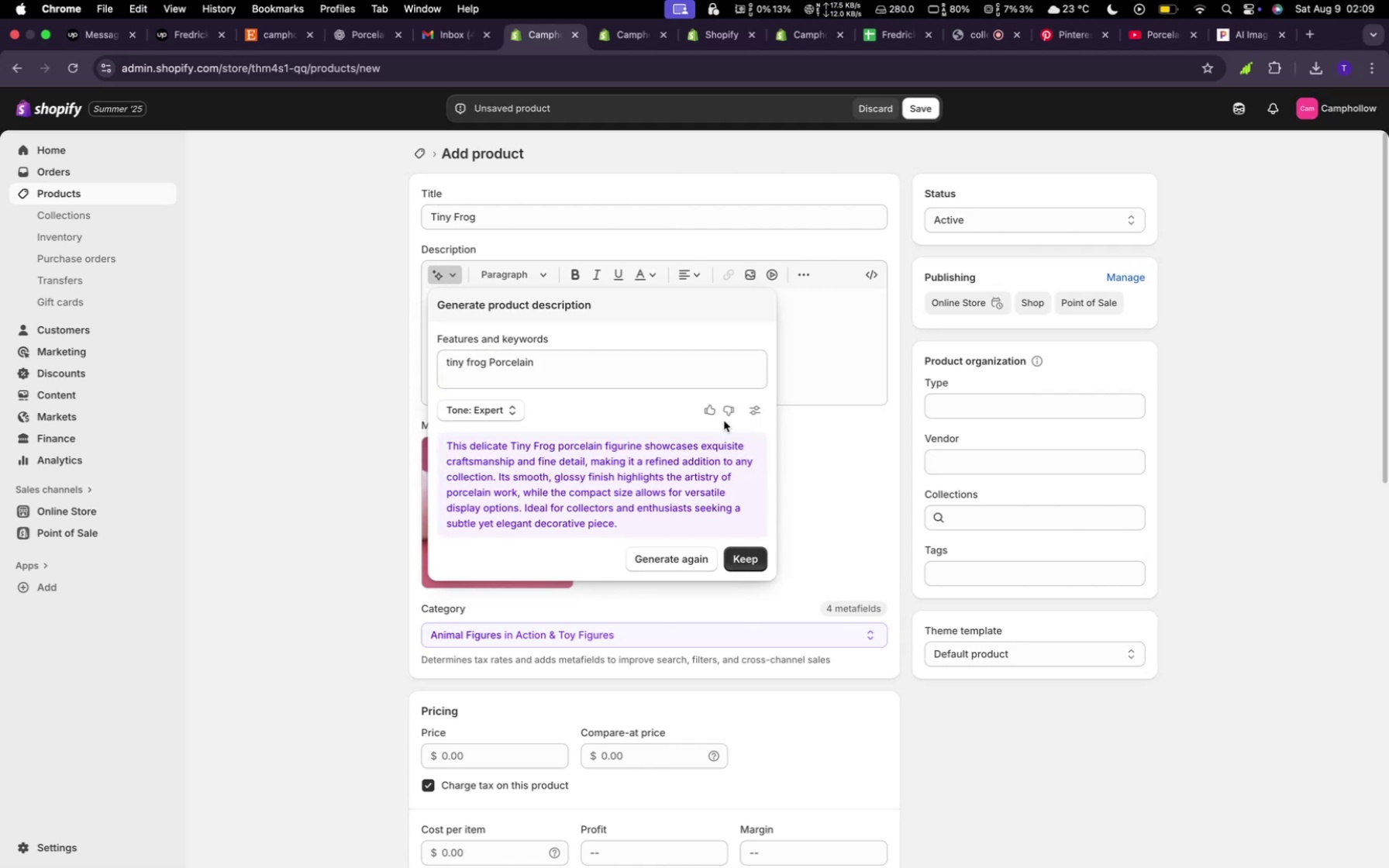 
left_click([739, 555])
 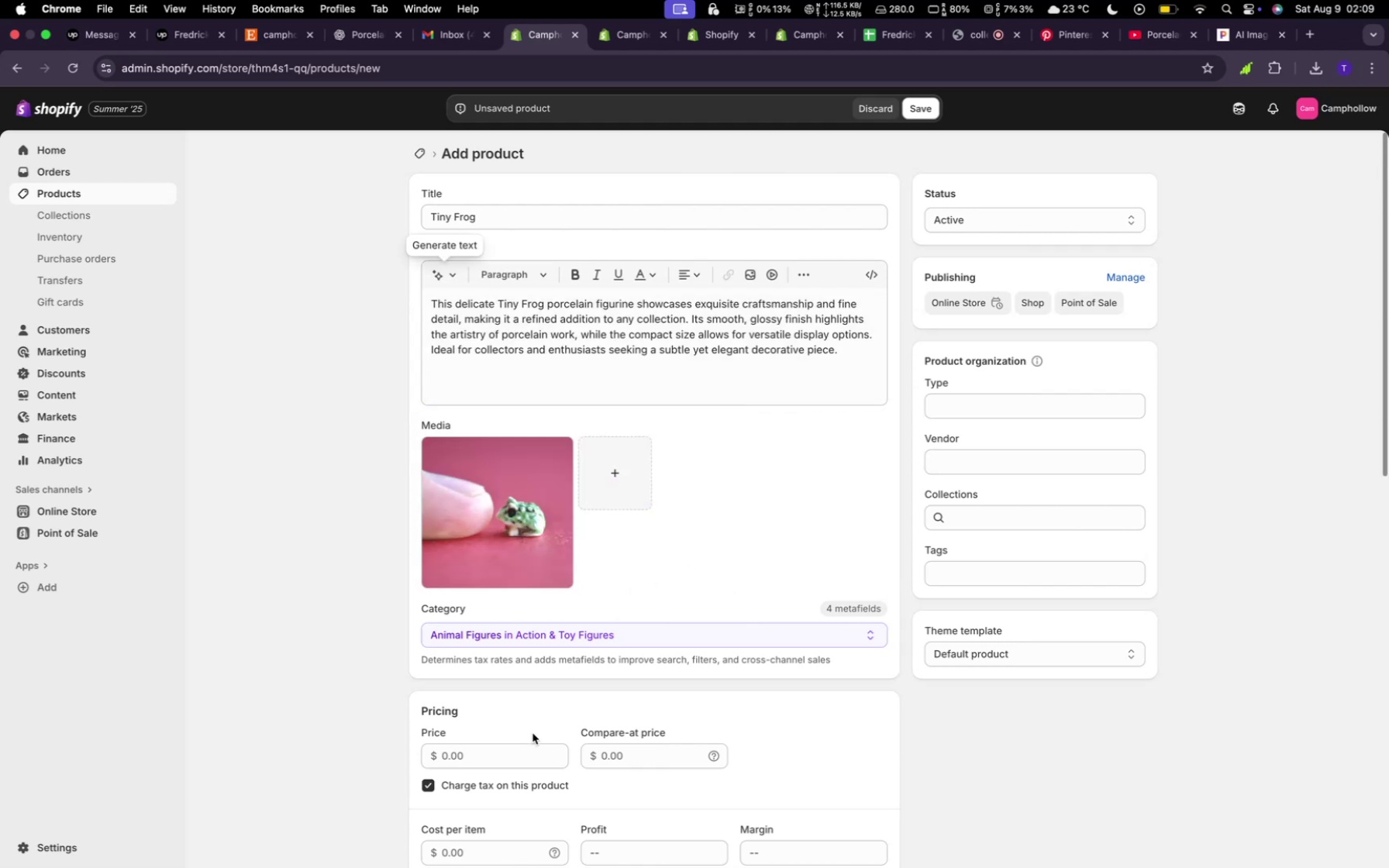 
left_click_drag(start_coordinate=[516, 739], to_coordinate=[512, 742])
 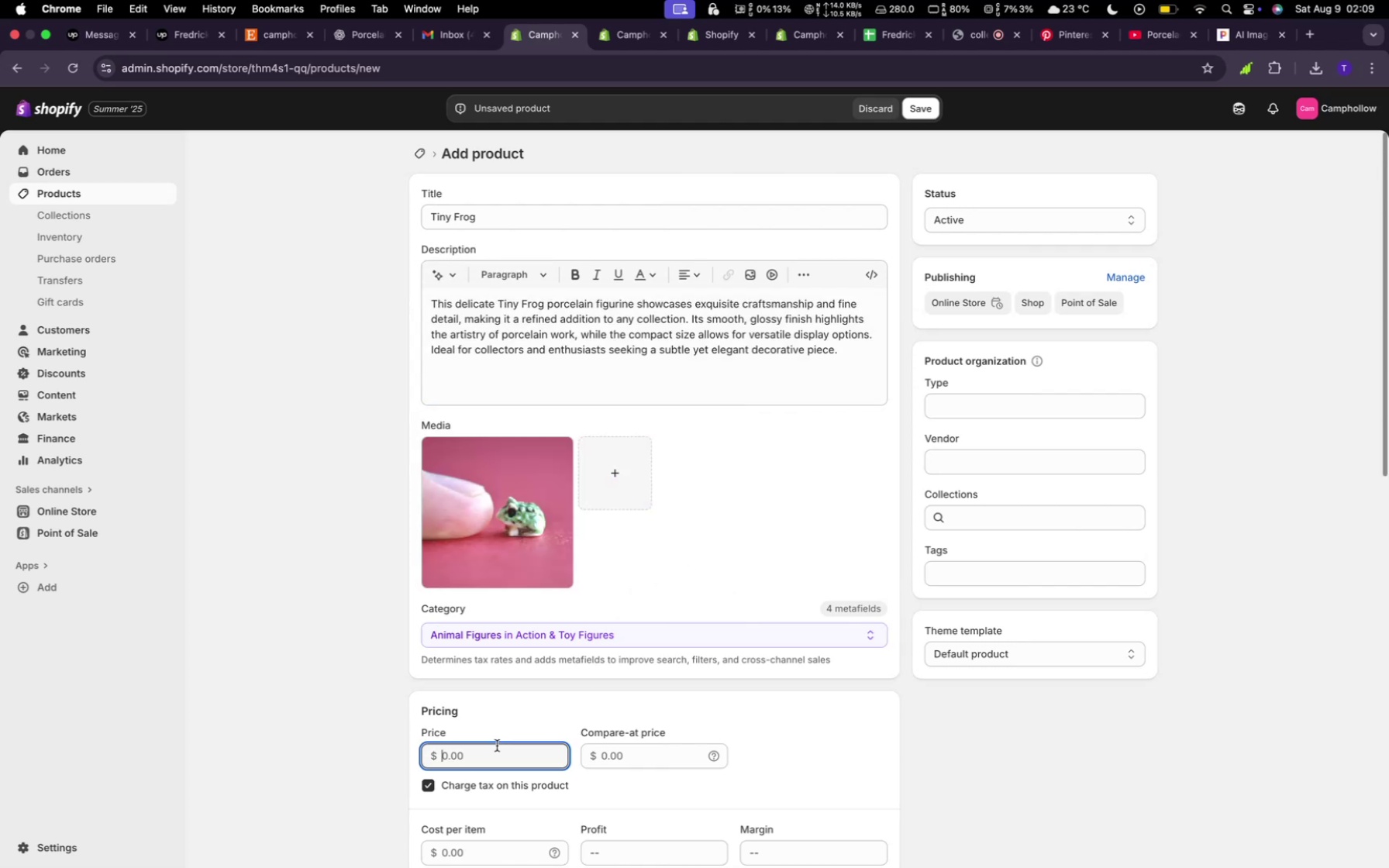 
left_click([497, 746])
 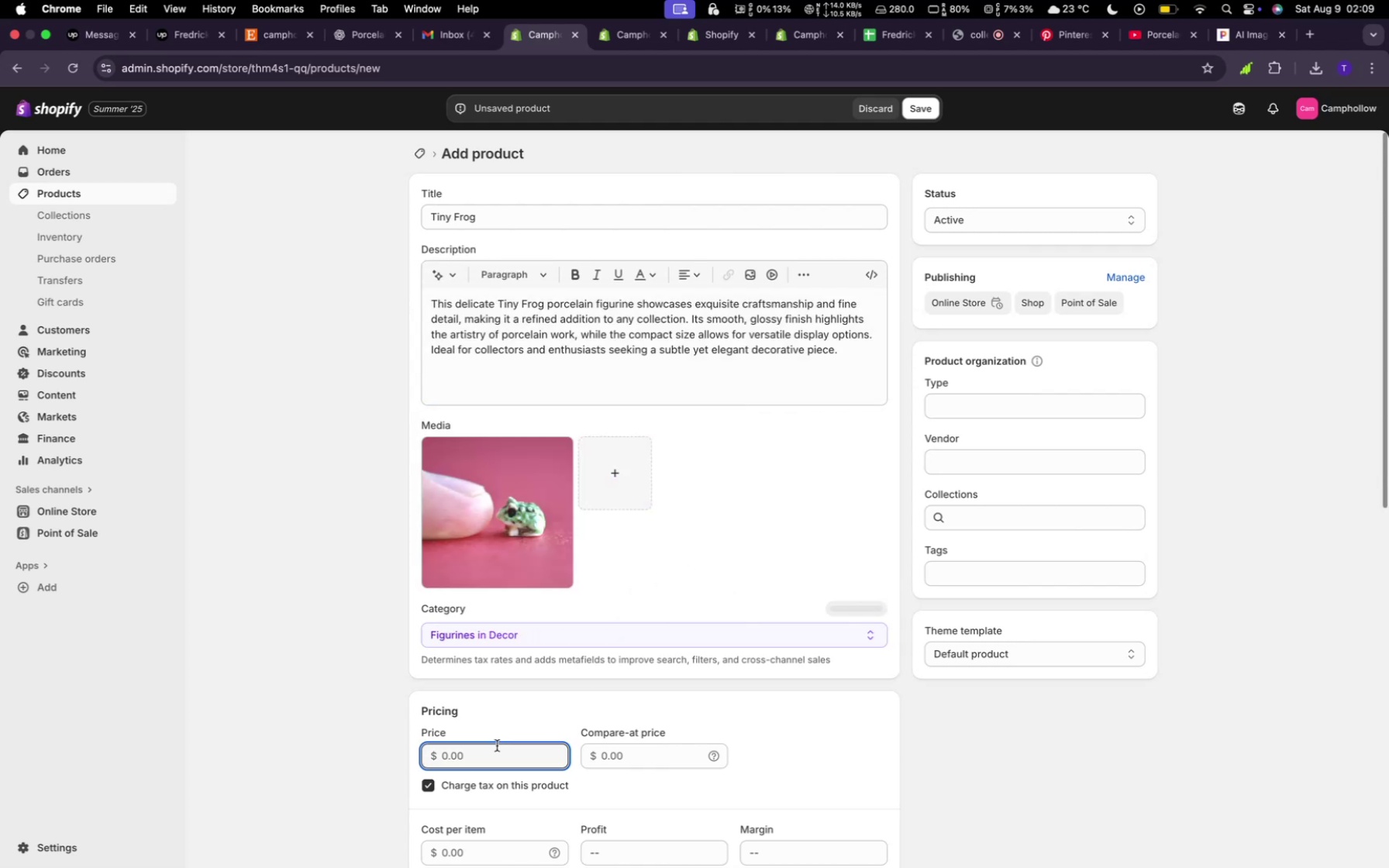 
type(16)
 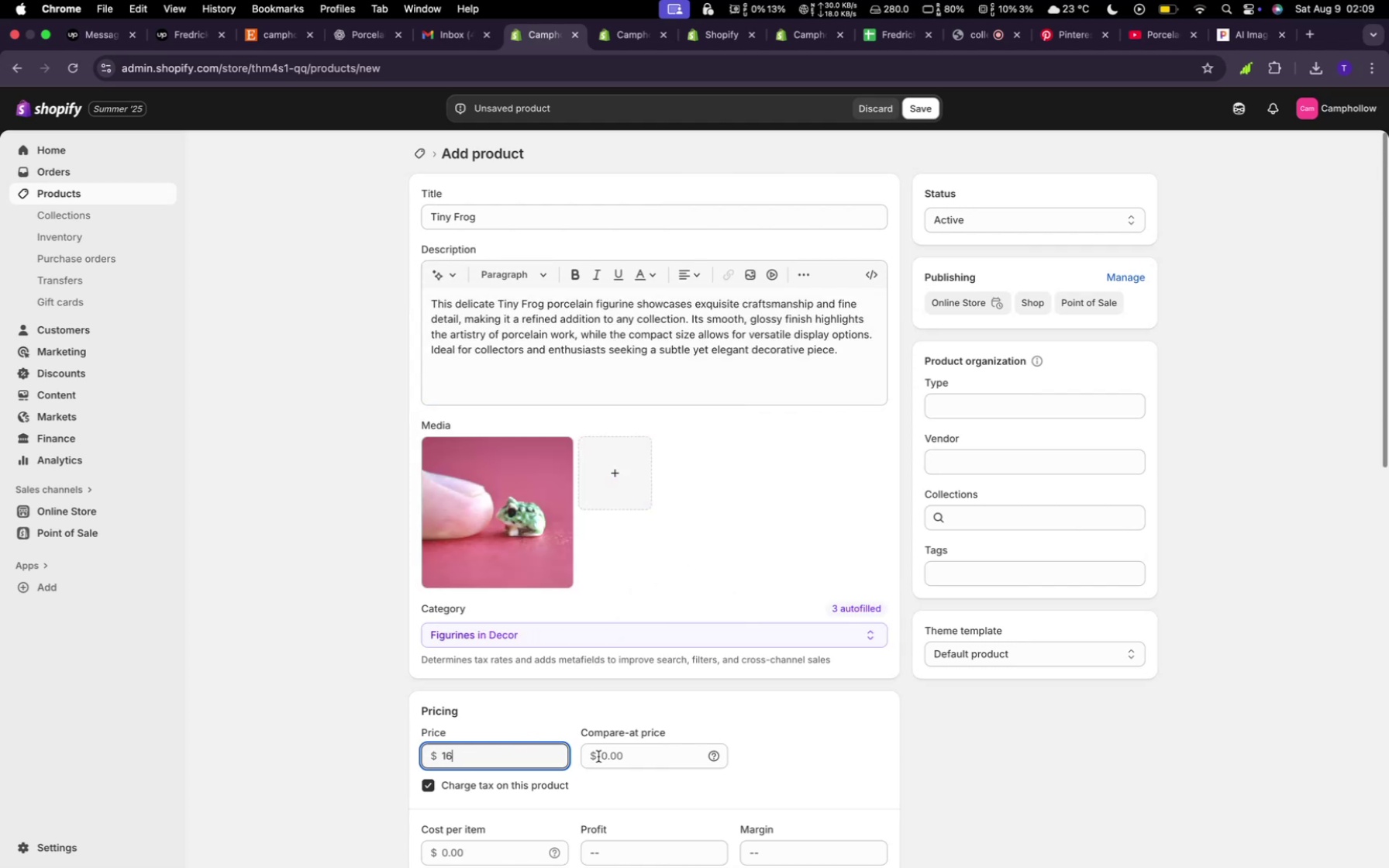 
left_click([598, 756])
 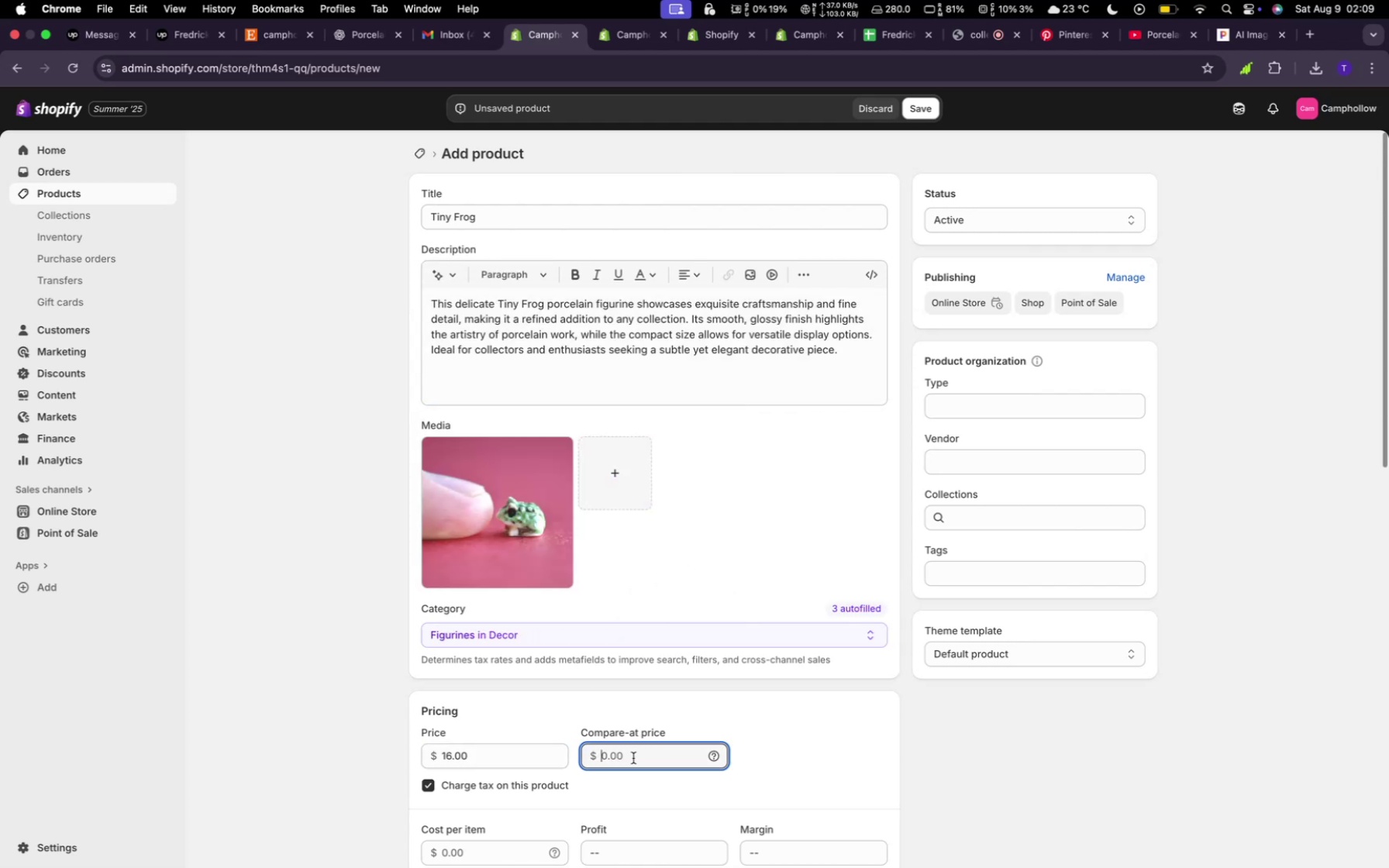 
type(14)
 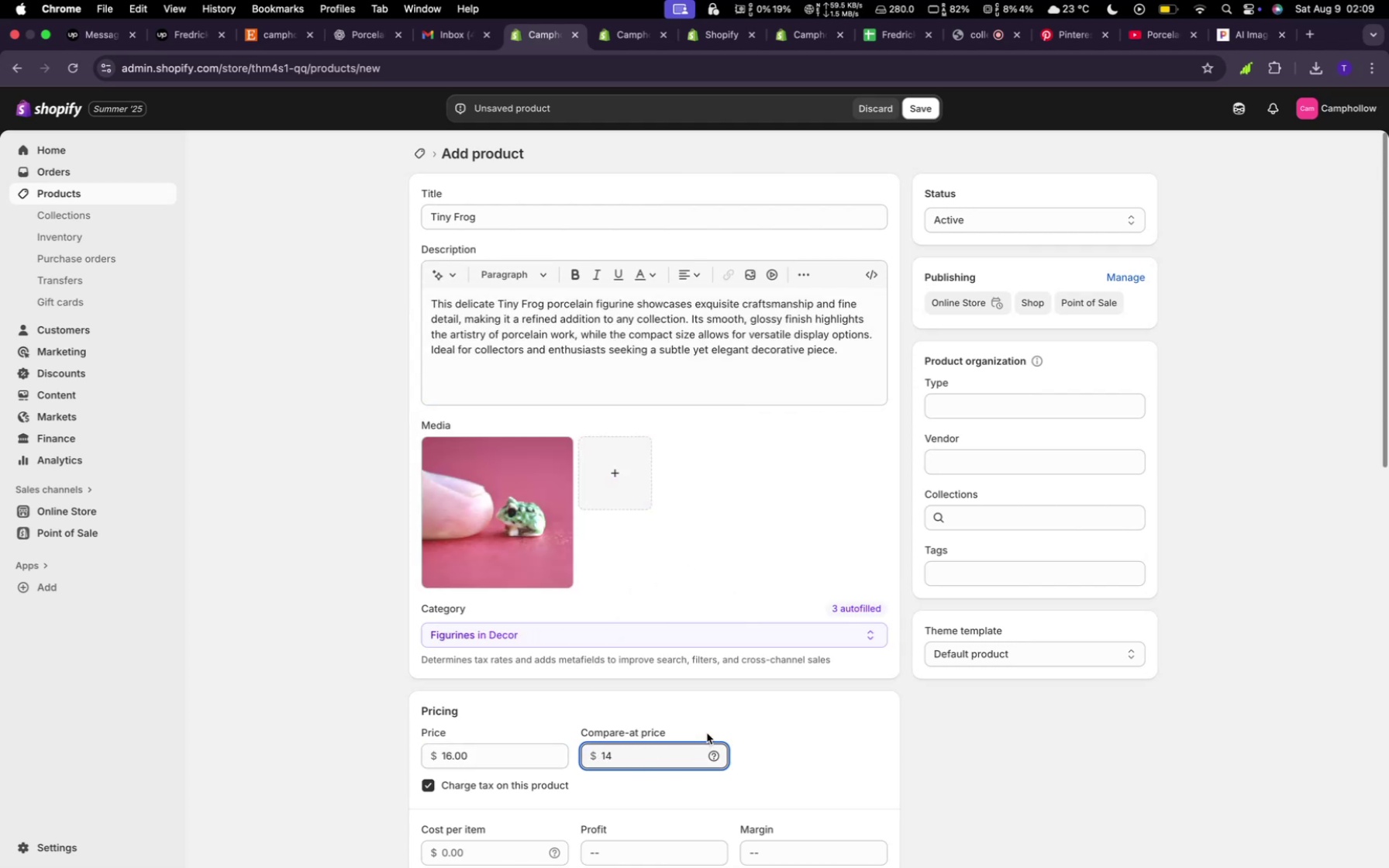 
scroll: coordinate [718, 718], scroll_direction: down, amount: 31.0
 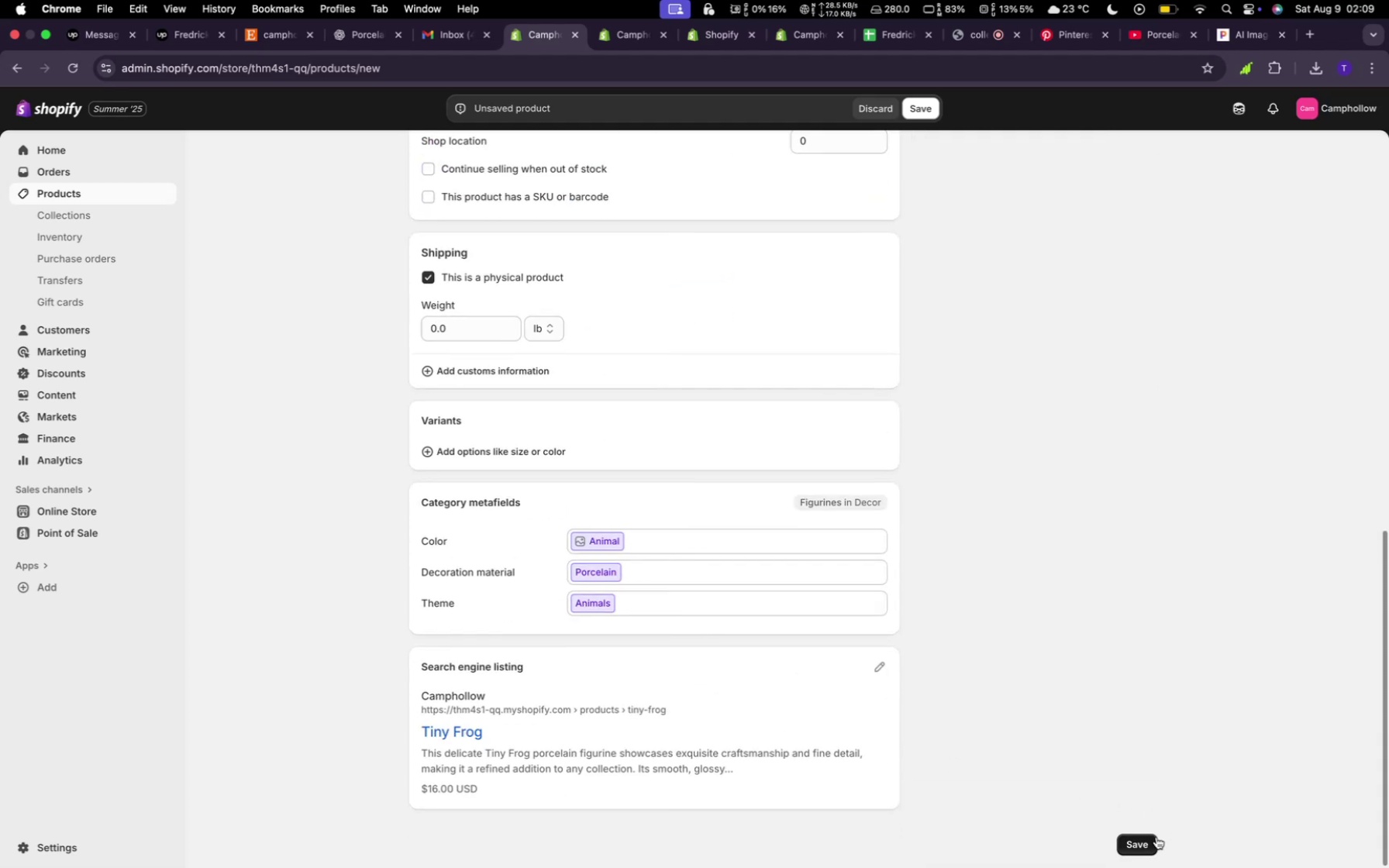 
left_click([1141, 848])
 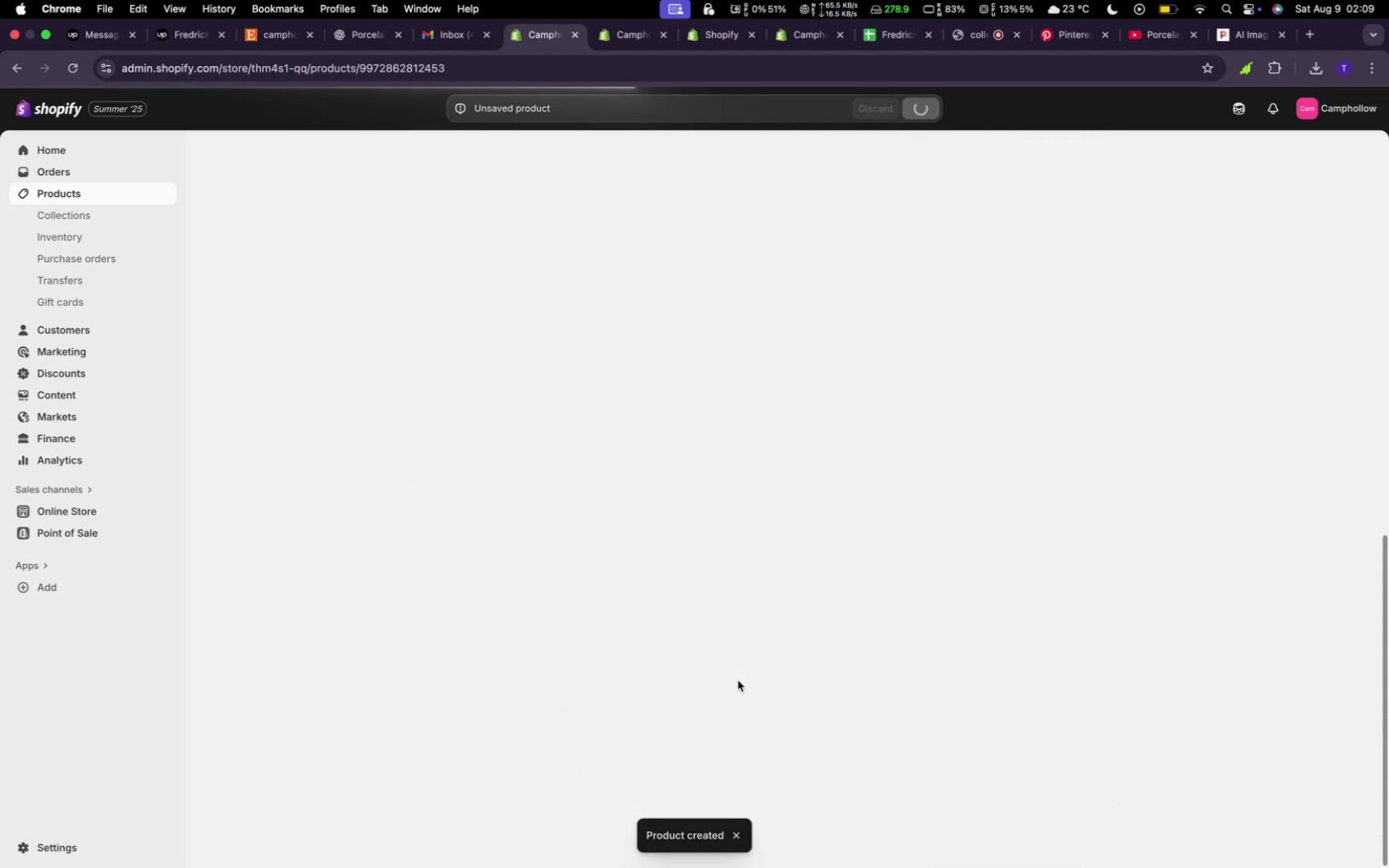 
wait(9.12)
 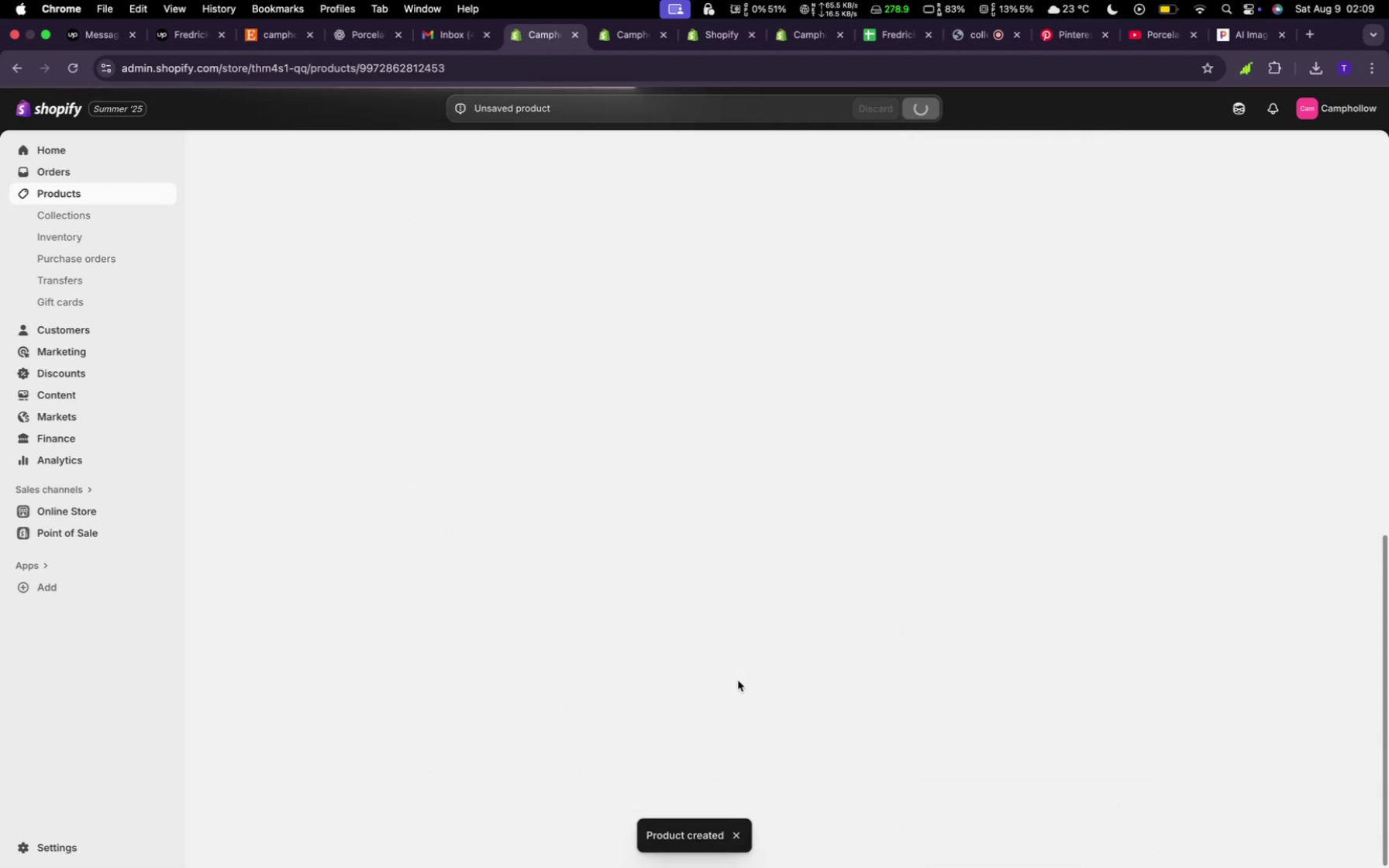 
left_click([420, 156])
 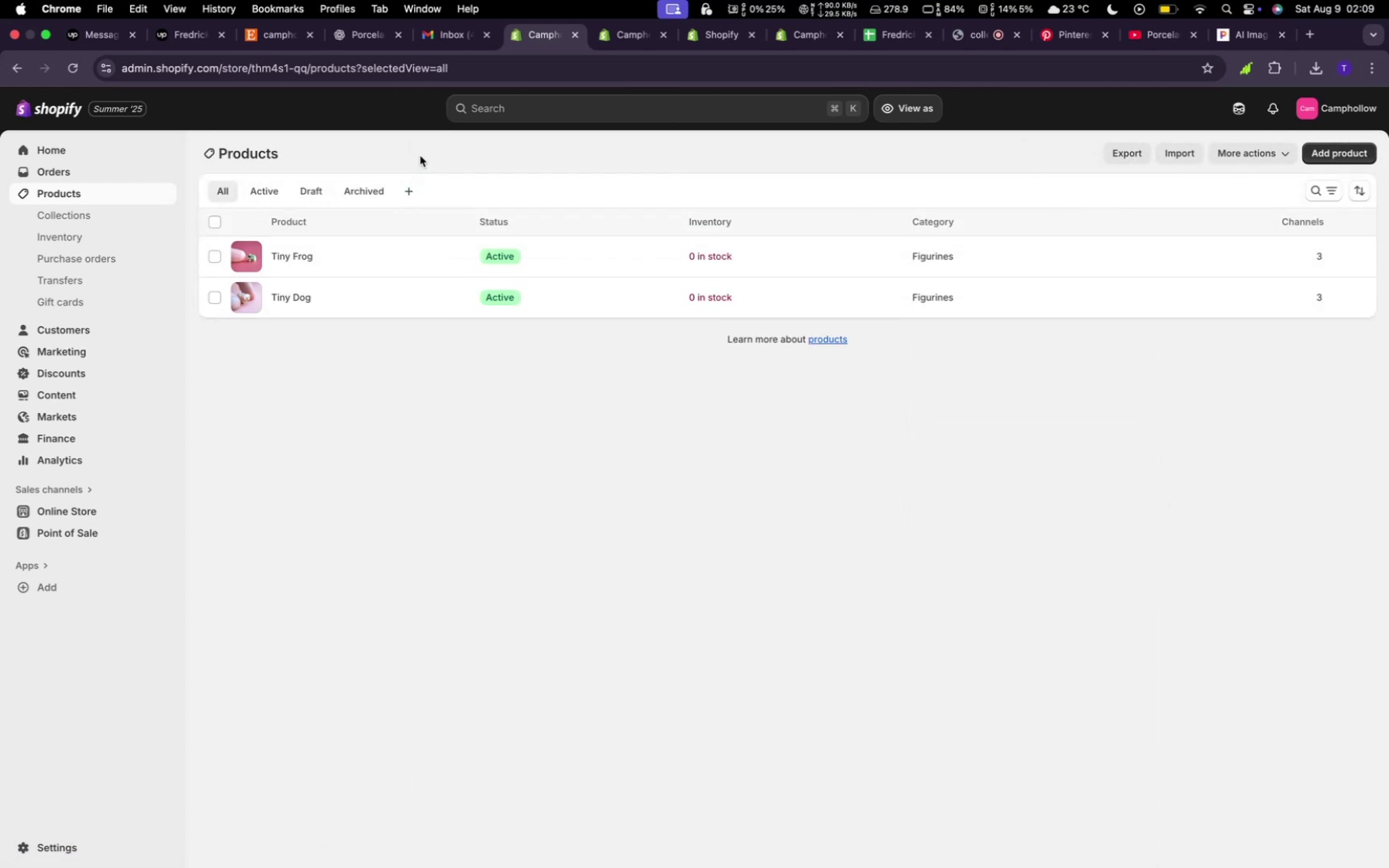 
wait(9.73)
 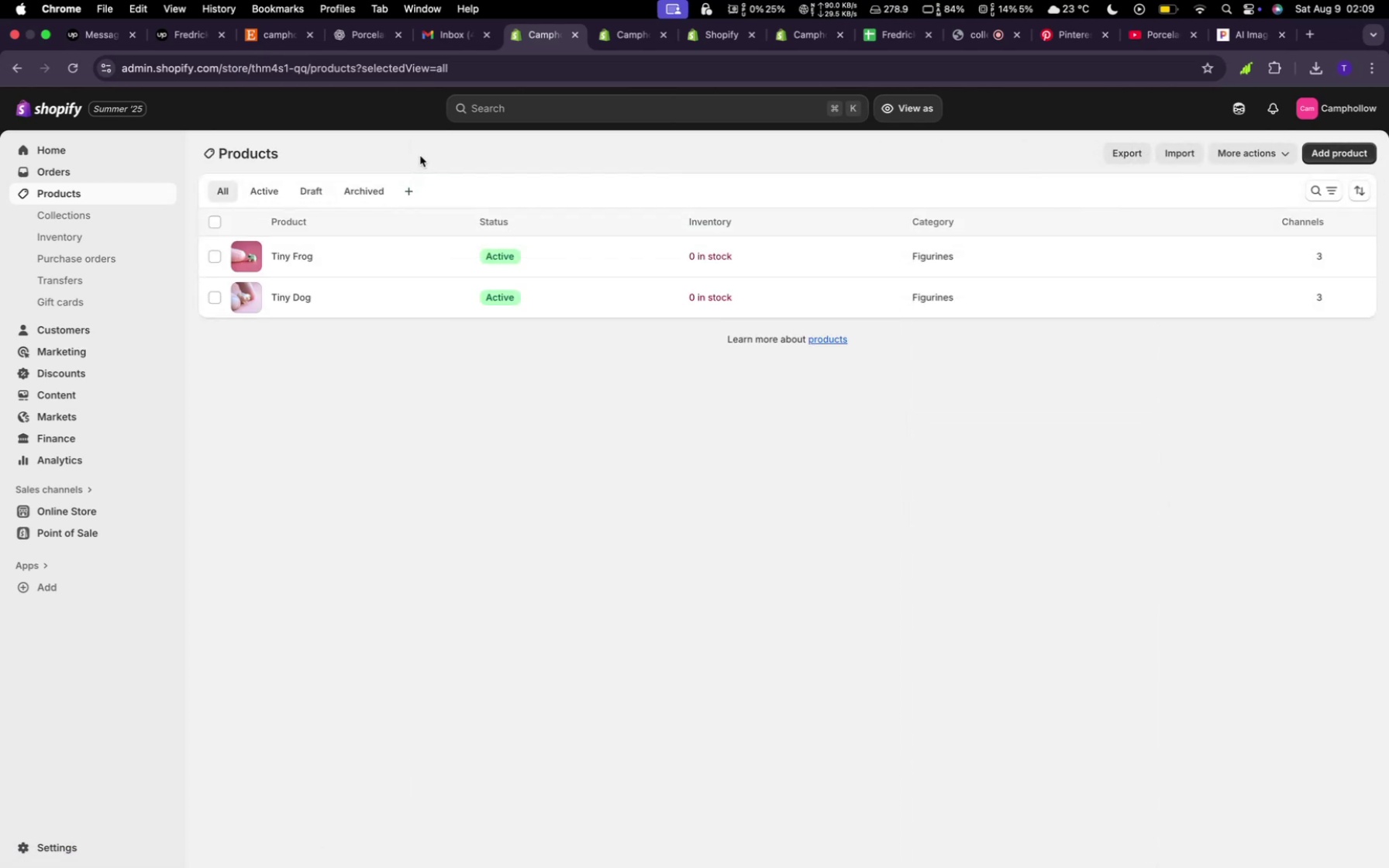 
left_click([1313, 149])
 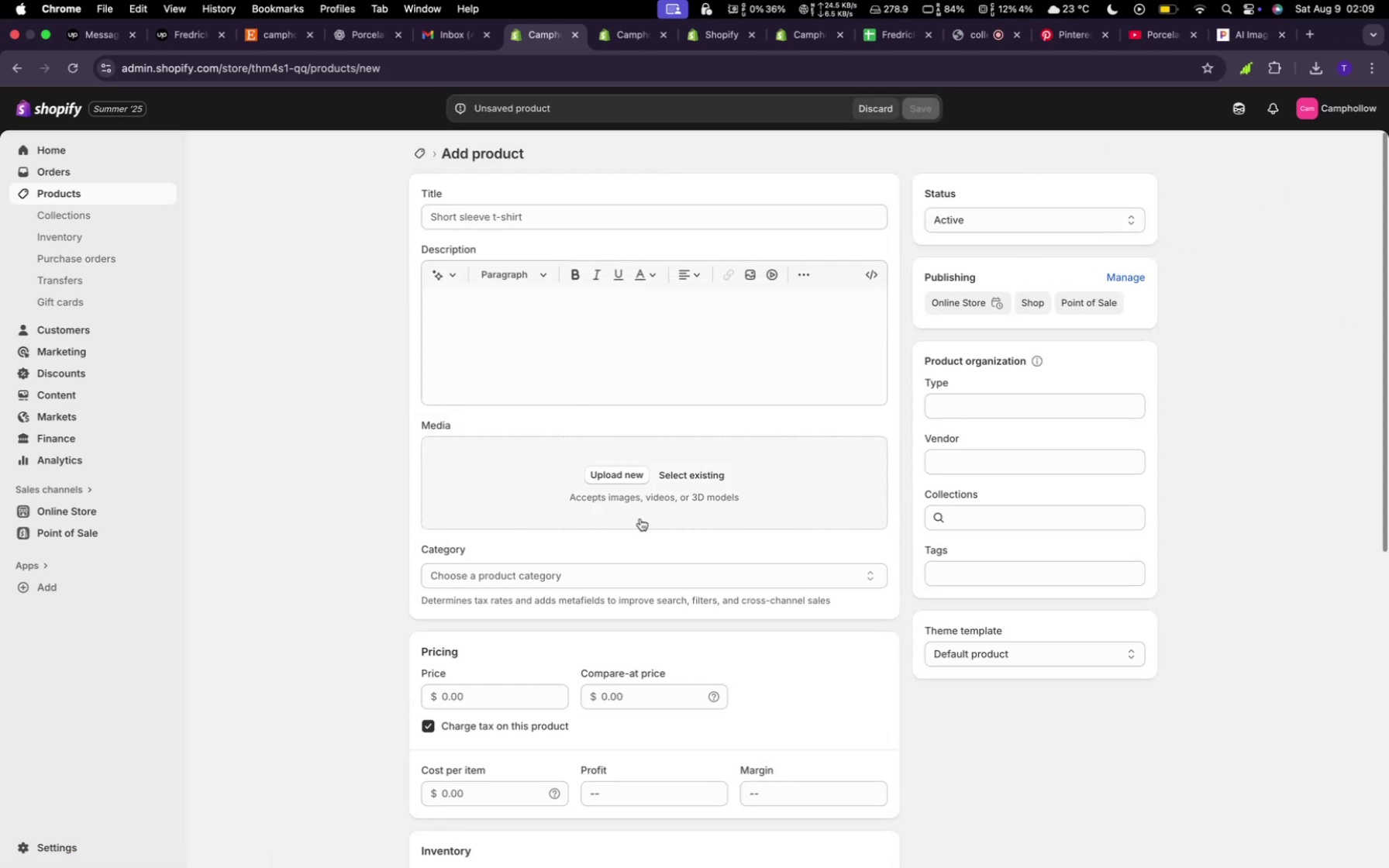 
left_click([636, 474])
 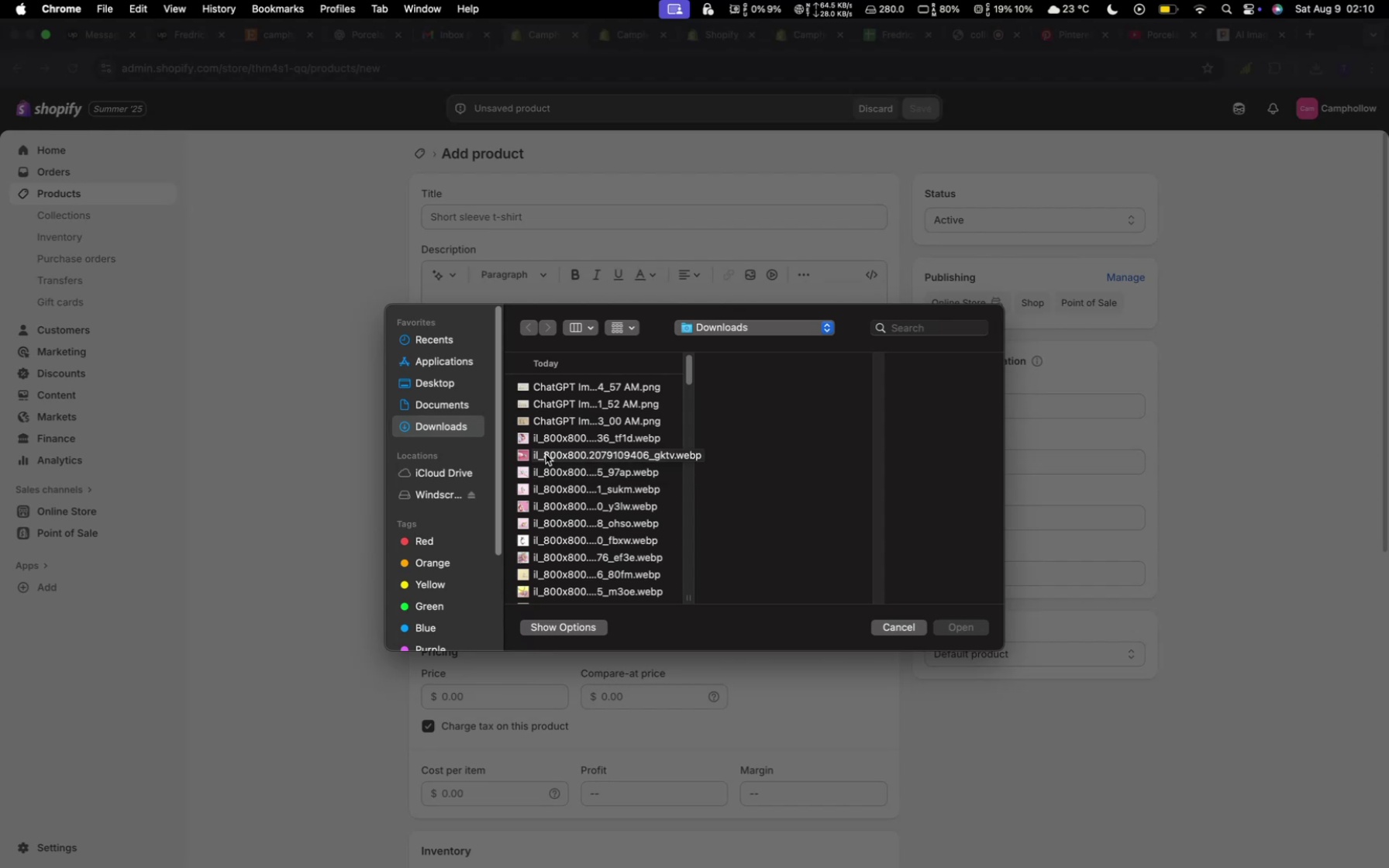 
left_click([546, 465])
 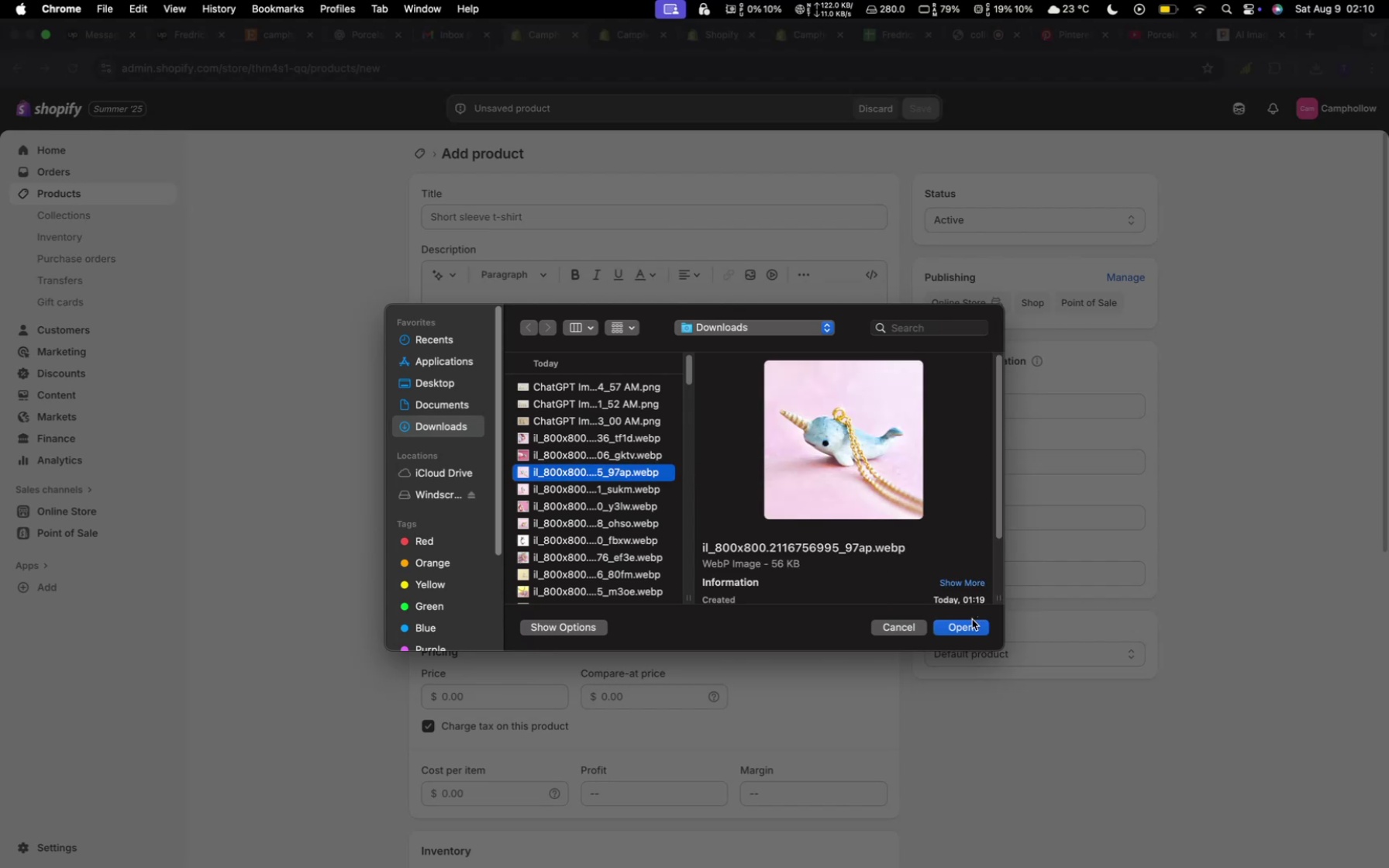 
left_click([970, 621])
 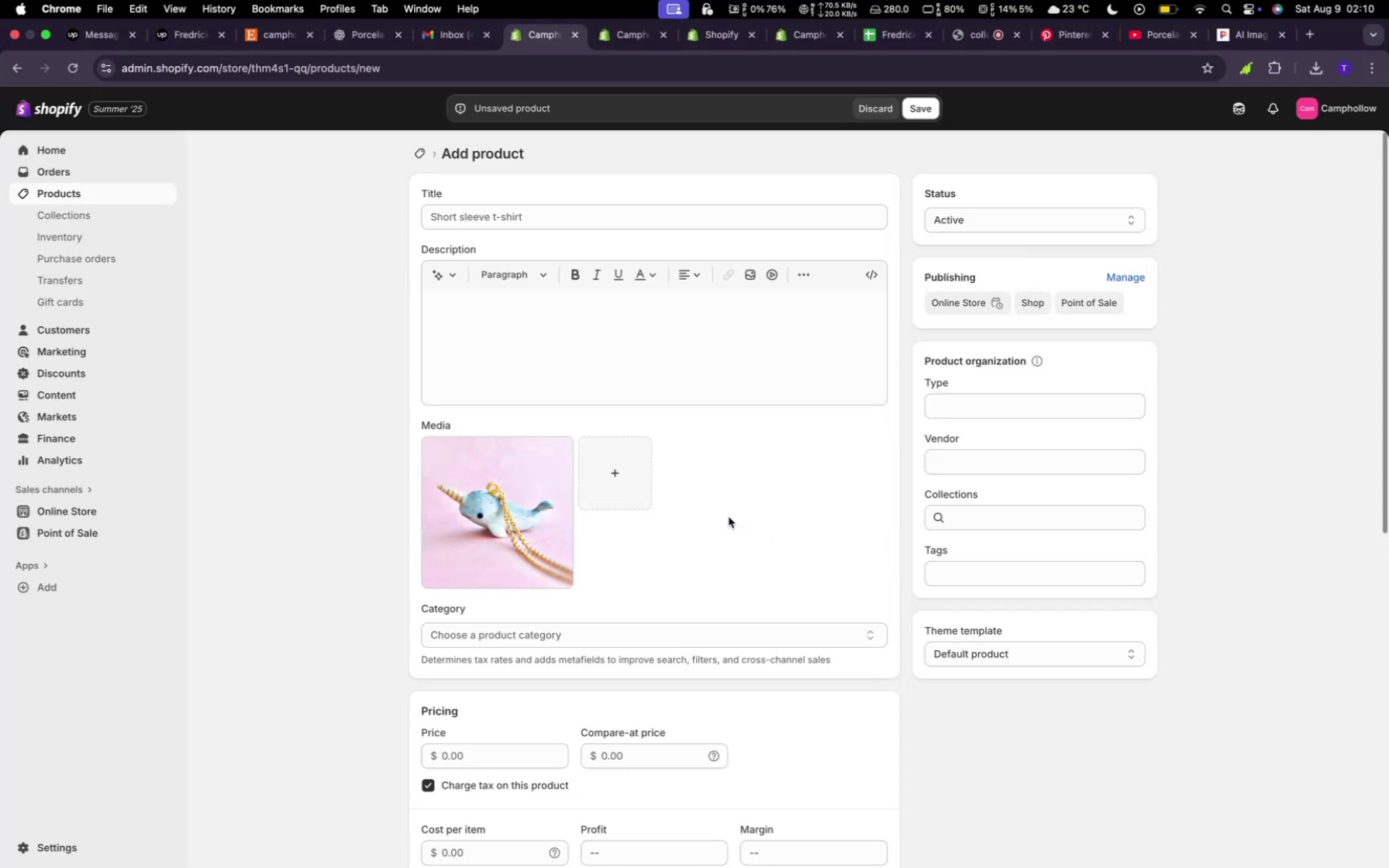 
wait(10.64)
 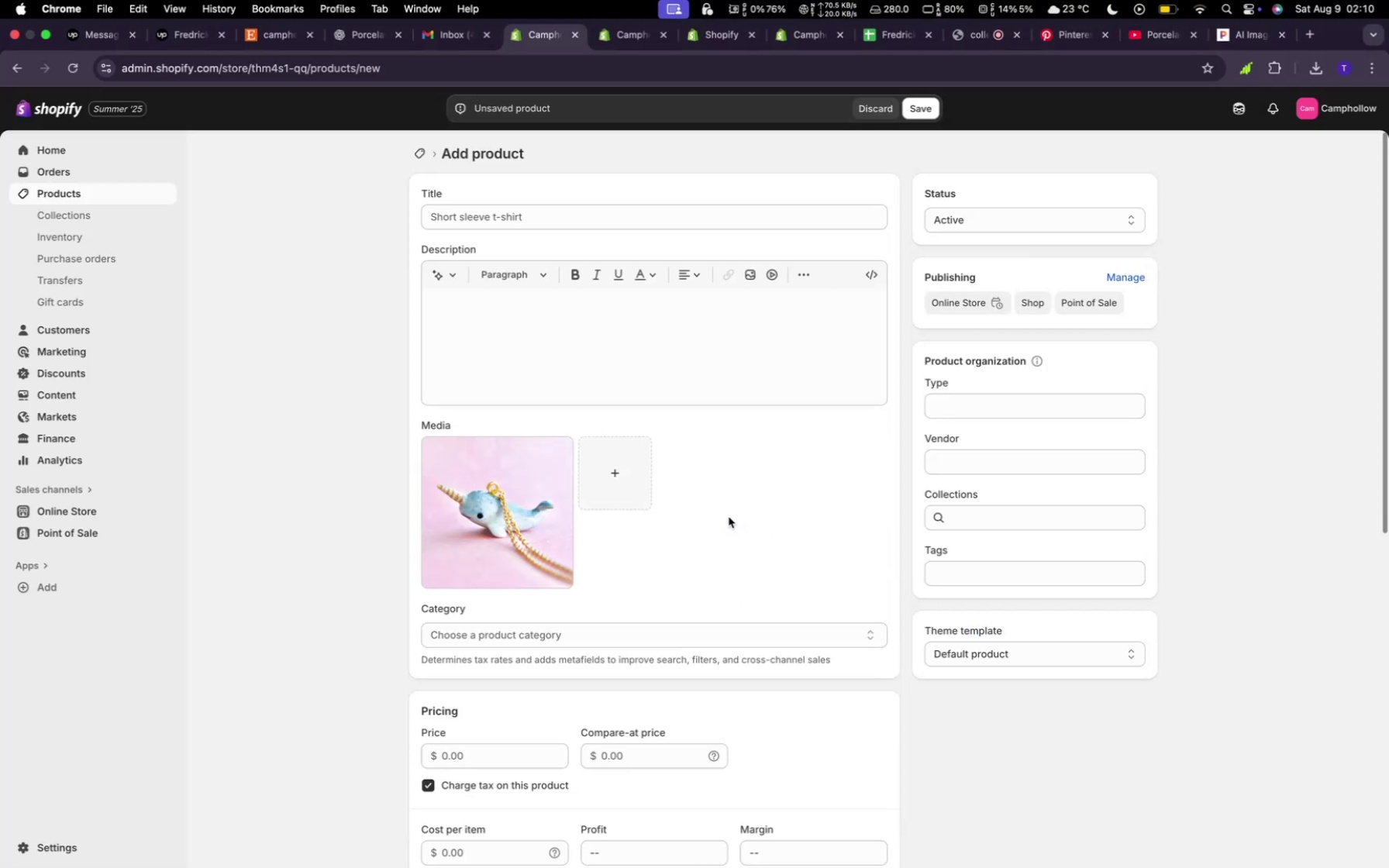 
left_click([274, 37])
 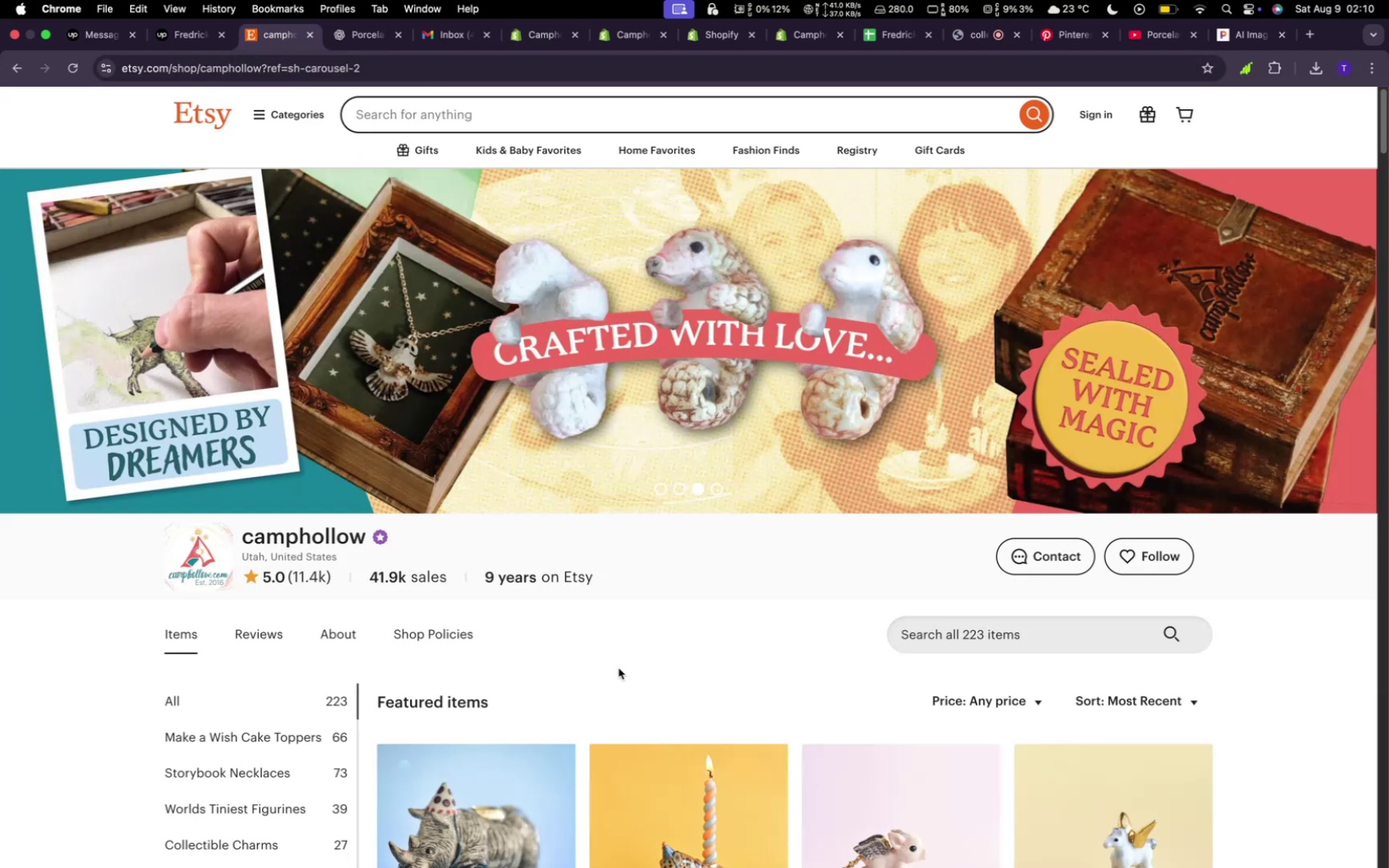 
scroll: coordinate [615, 648], scroll_direction: up, amount: 15.0
 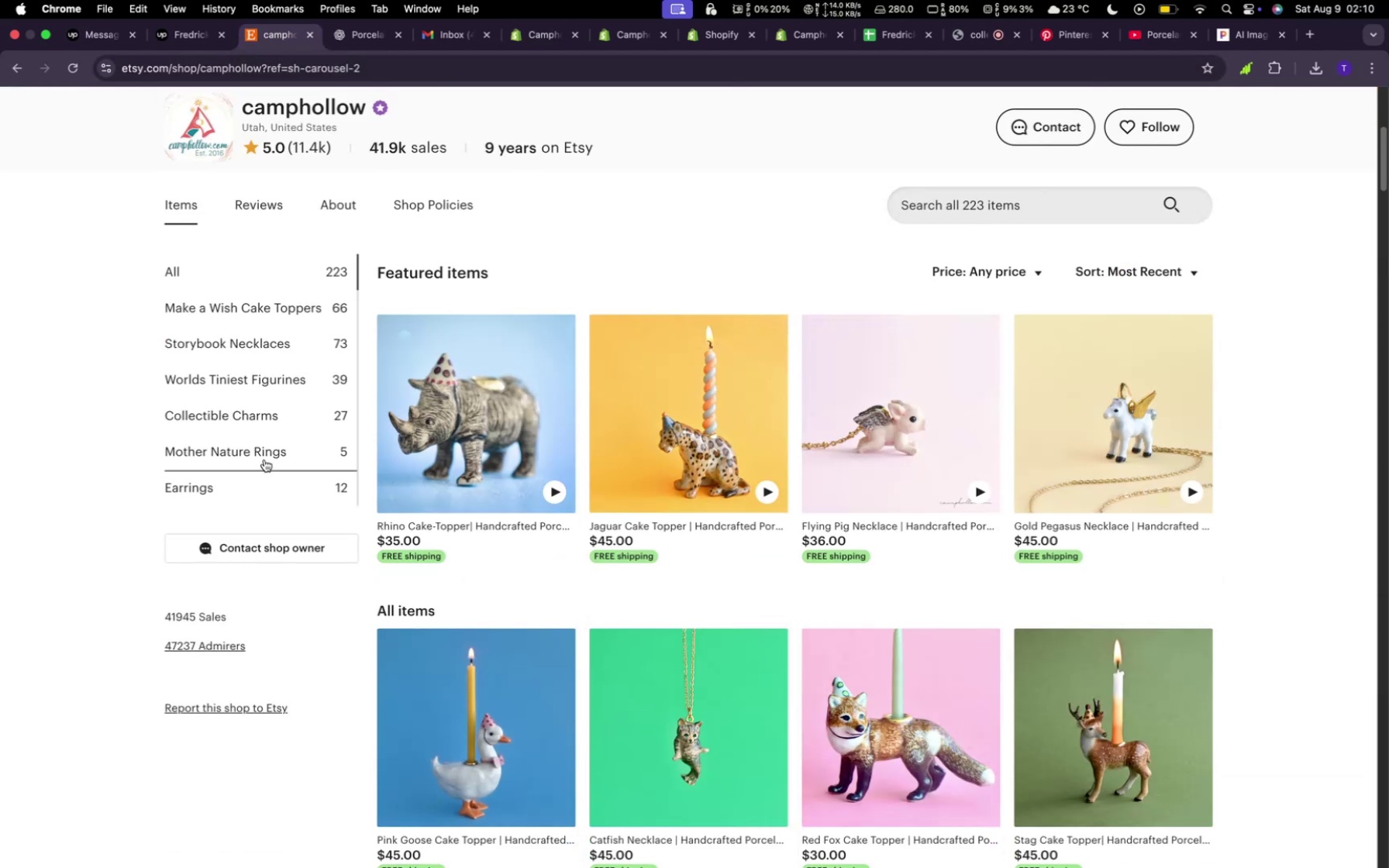 
left_click([264, 460])
 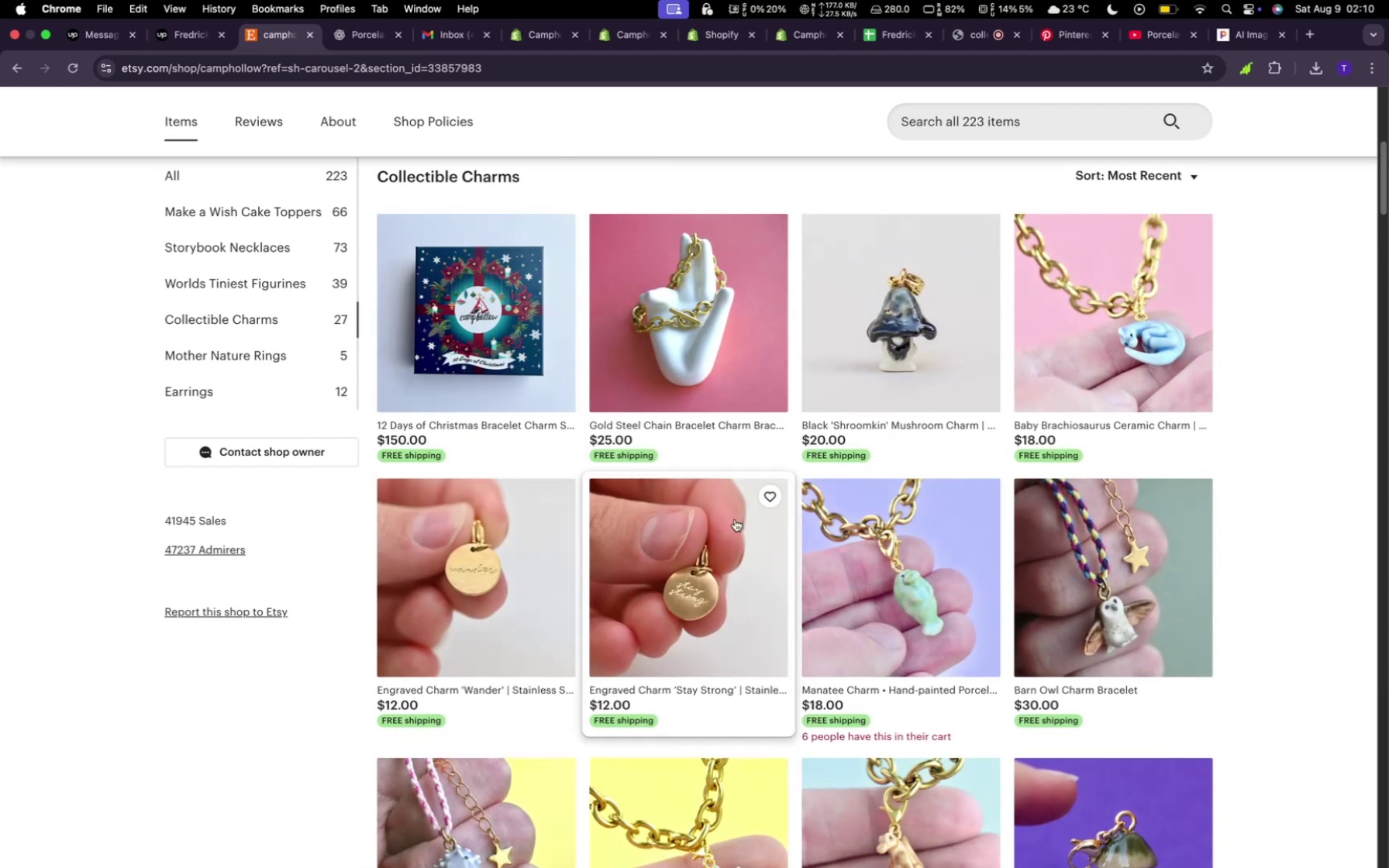 
scroll: coordinate [872, 606], scroll_direction: down, amount: 40.0
 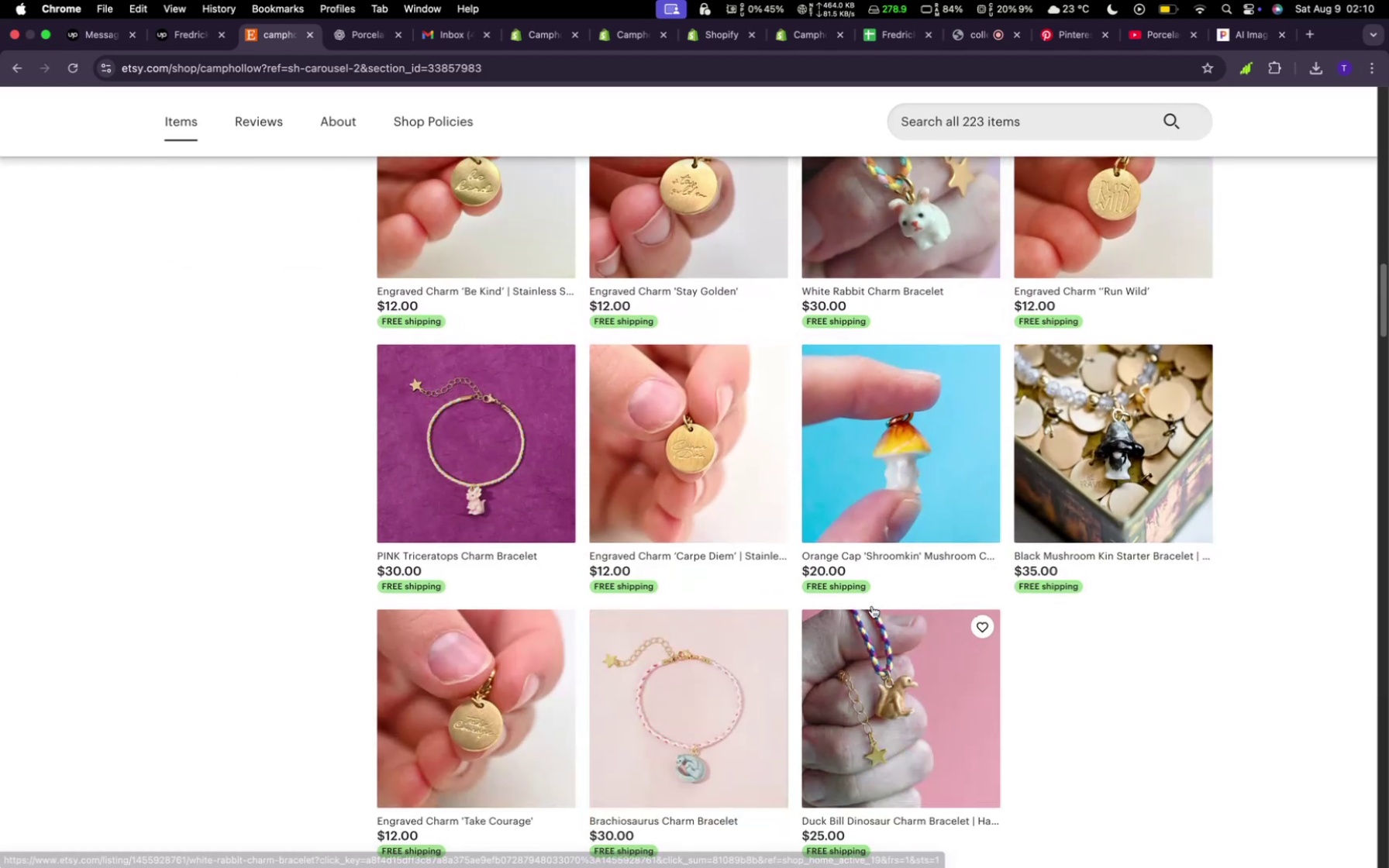 
scroll: coordinate [872, 607], scroll_direction: up, amount: 44.0
 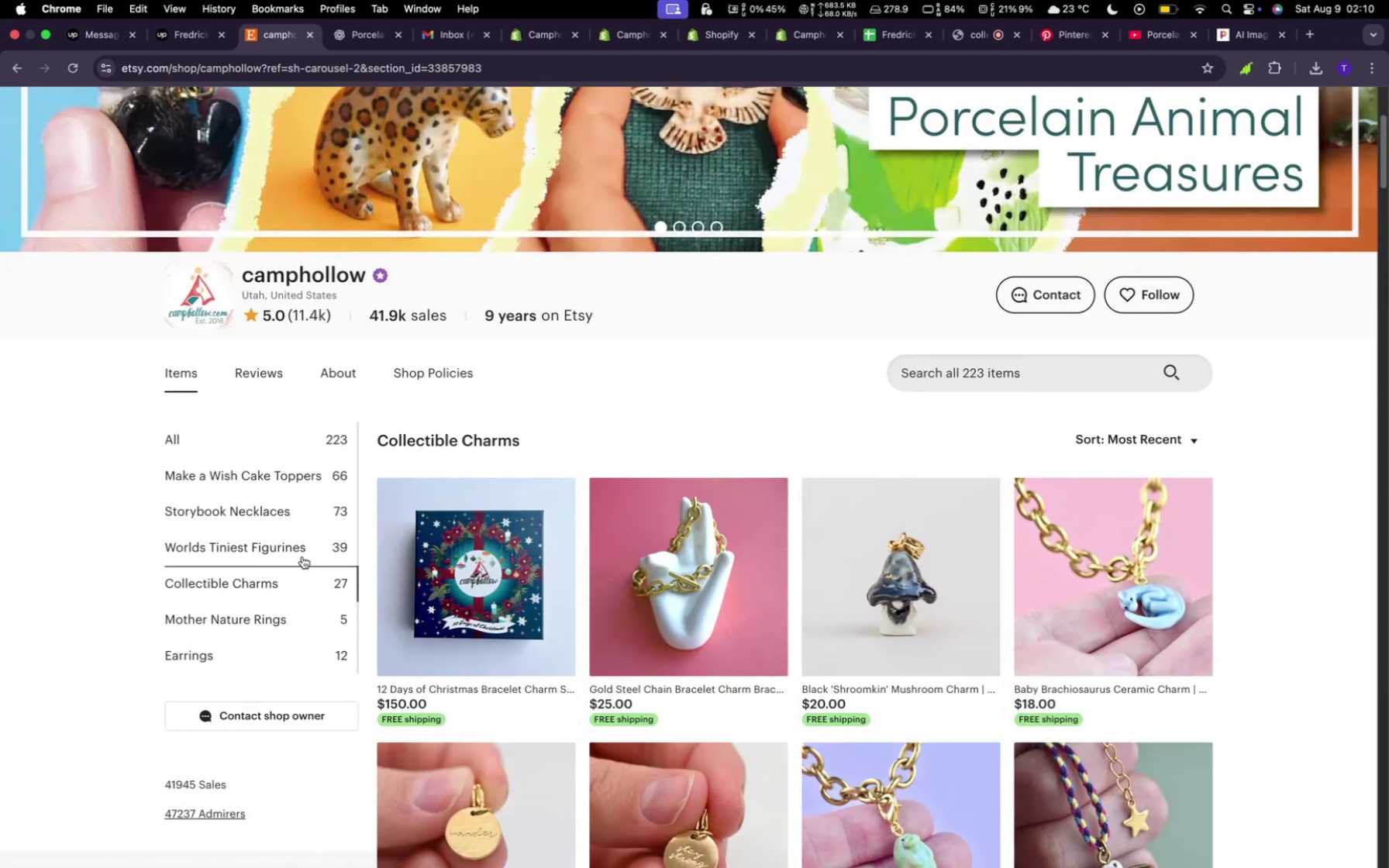 
left_click([302, 555])
 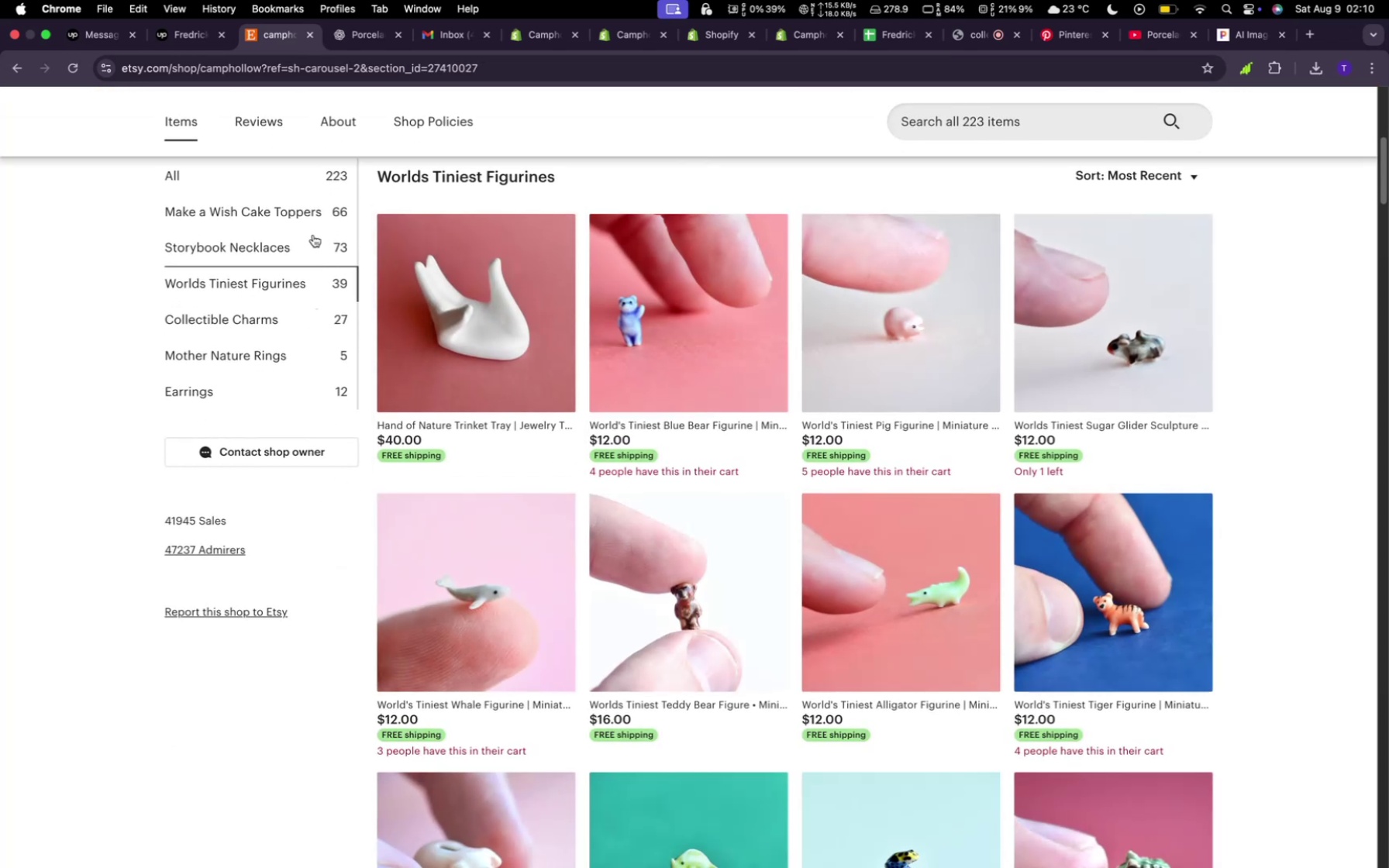 
left_click([299, 239])
 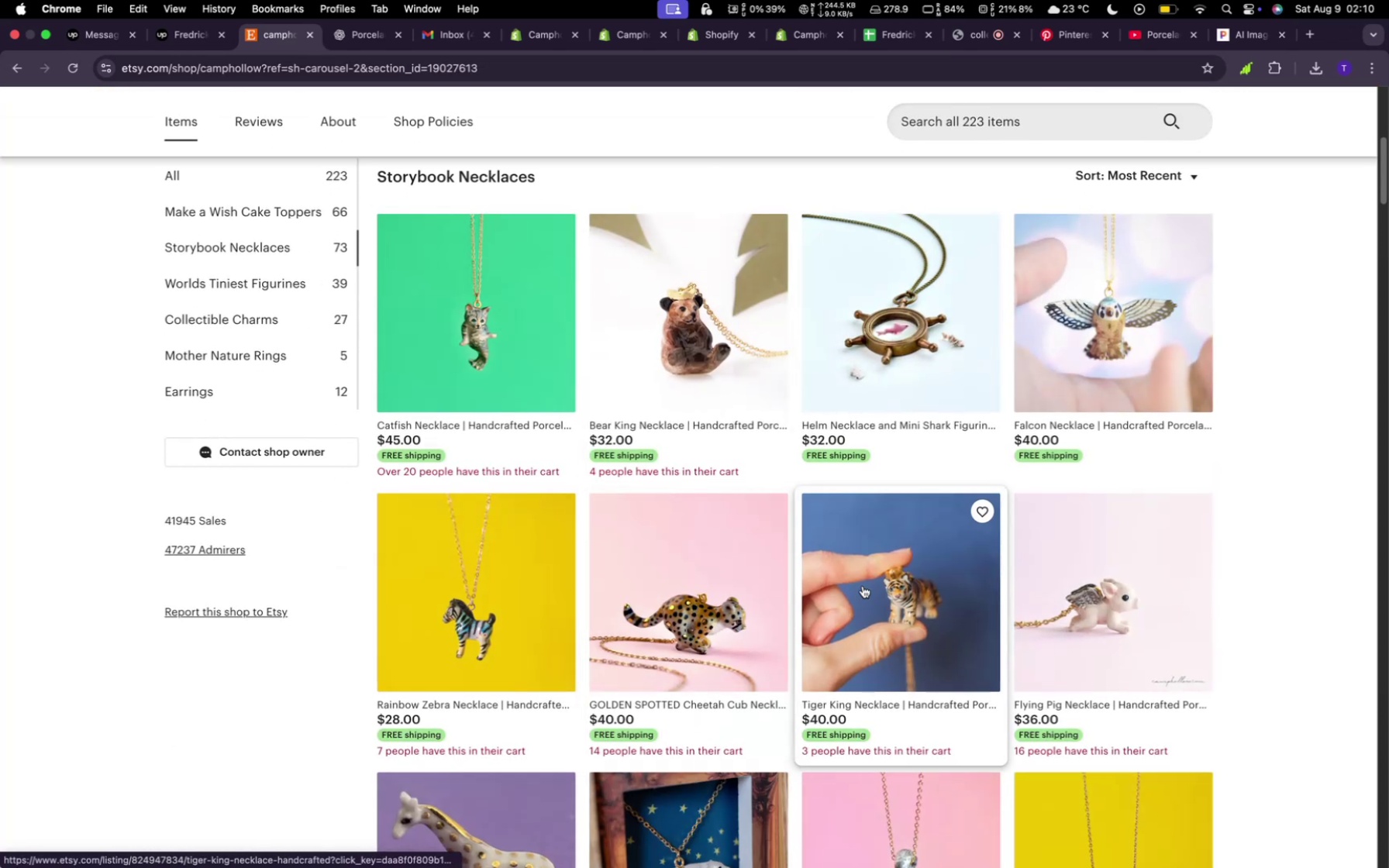 
scroll: coordinate [891, 592], scroll_direction: up, amount: 7.0
 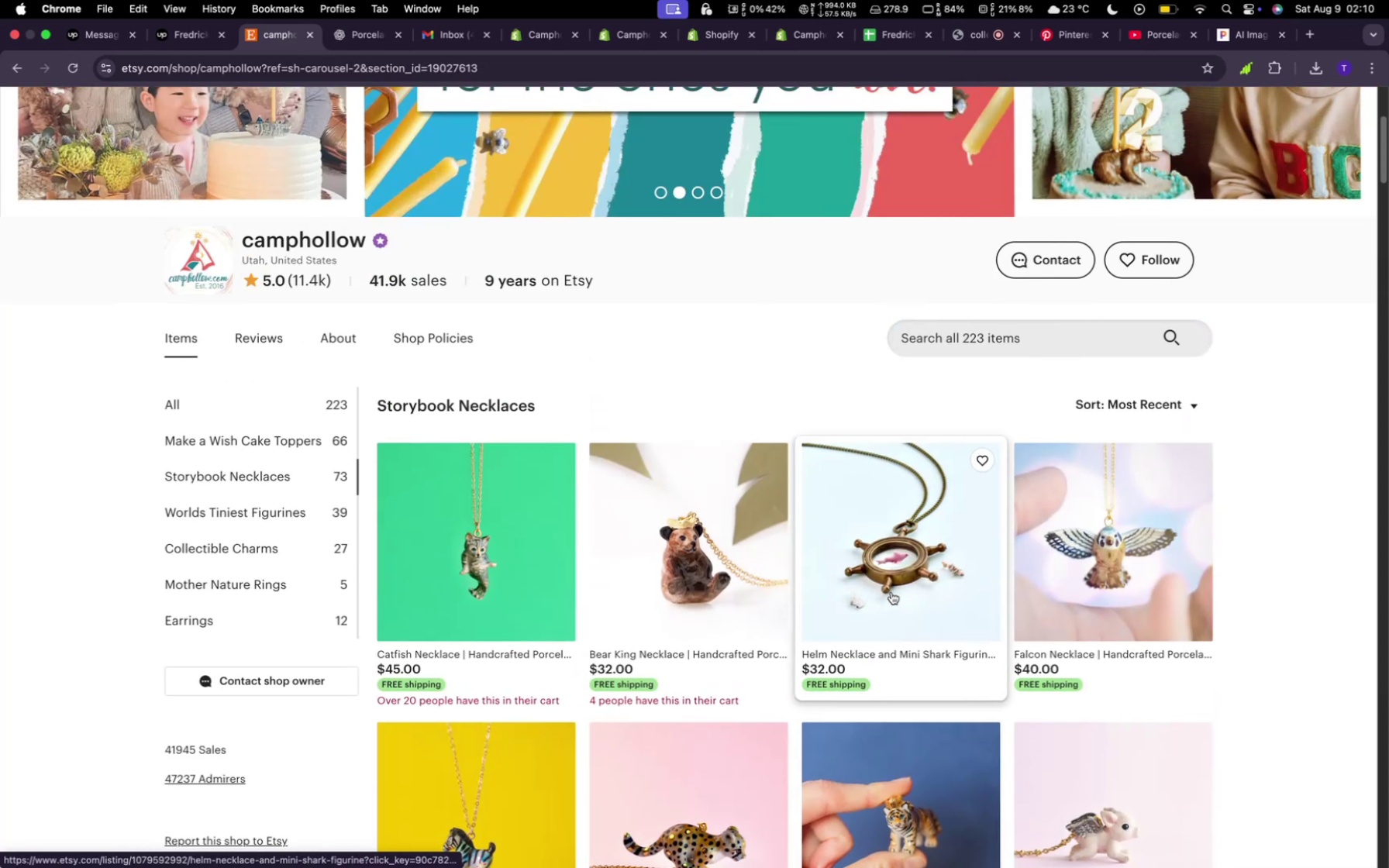 
scroll: coordinate [891, 591], scroll_direction: down, amount: 23.0
 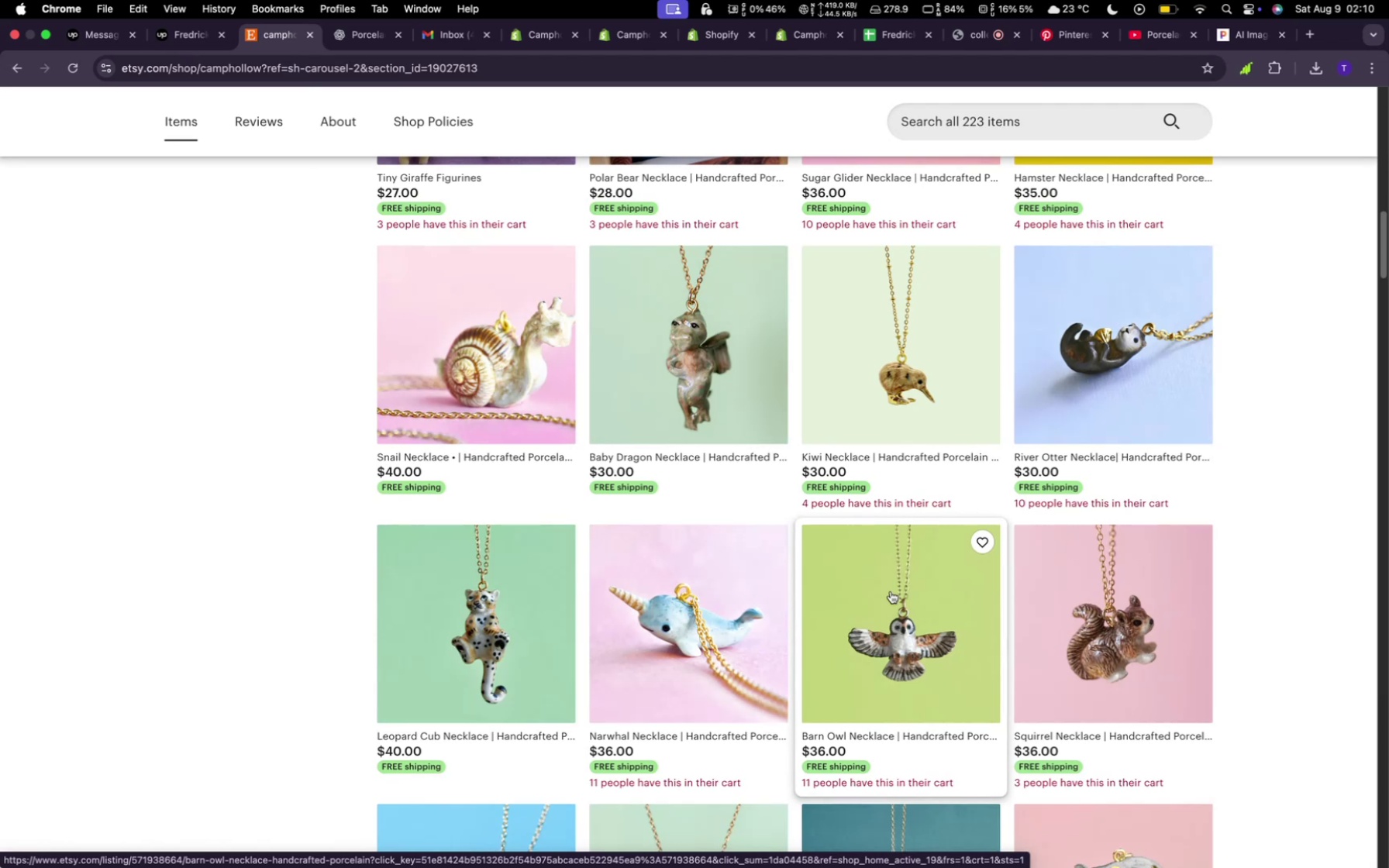 
wait(8.27)
 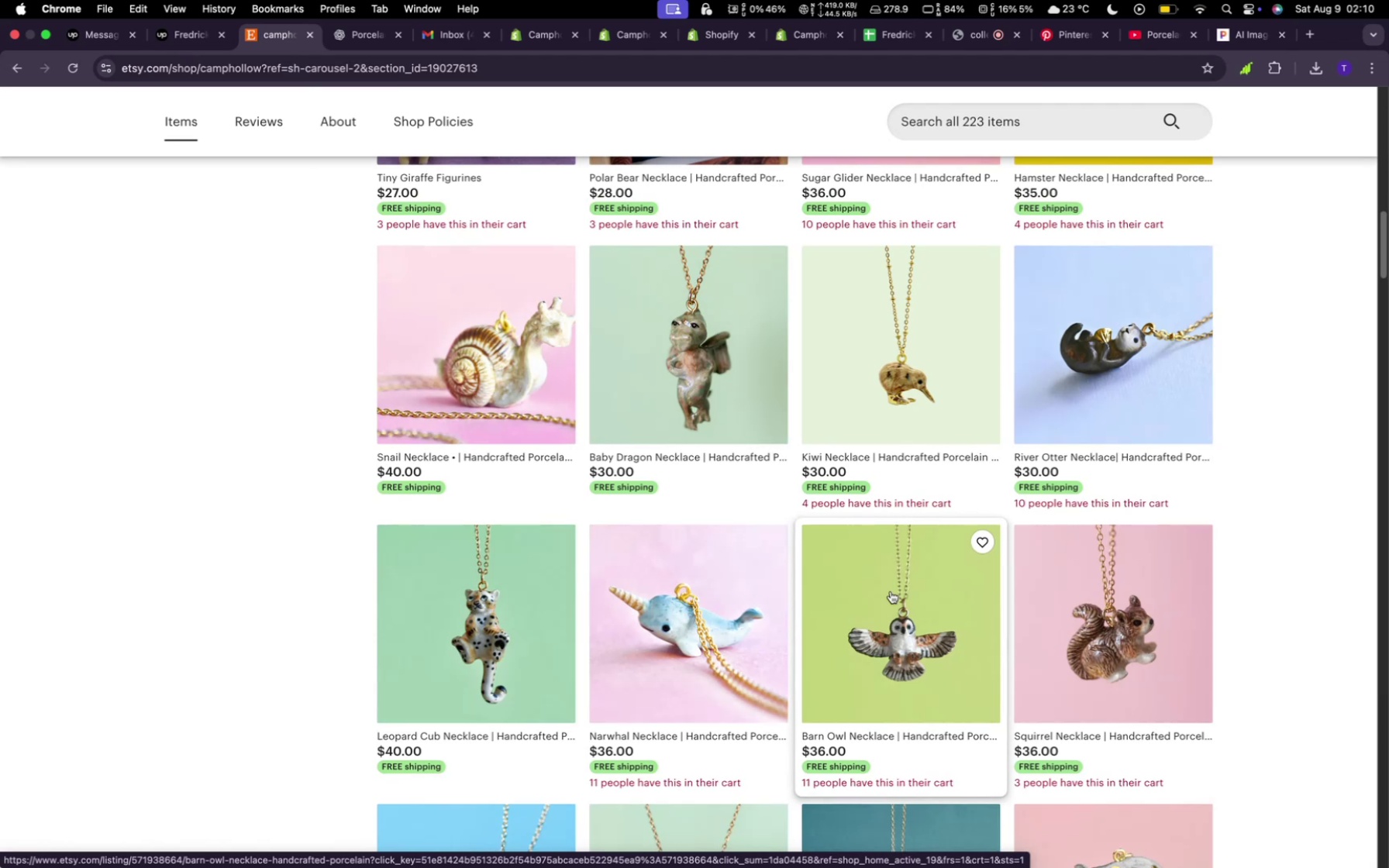 
left_click([542, 41])
 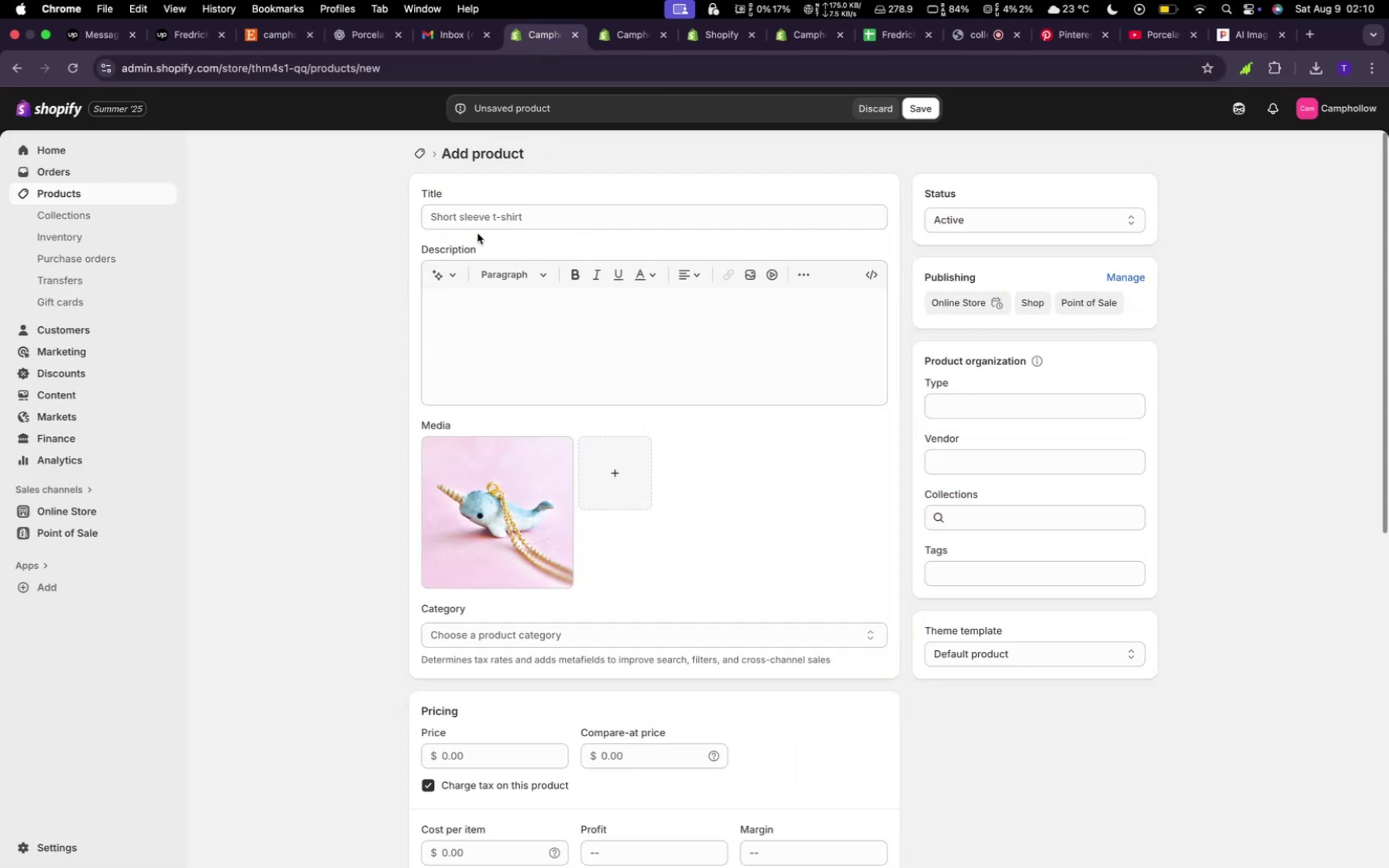 
left_click([476, 226])
 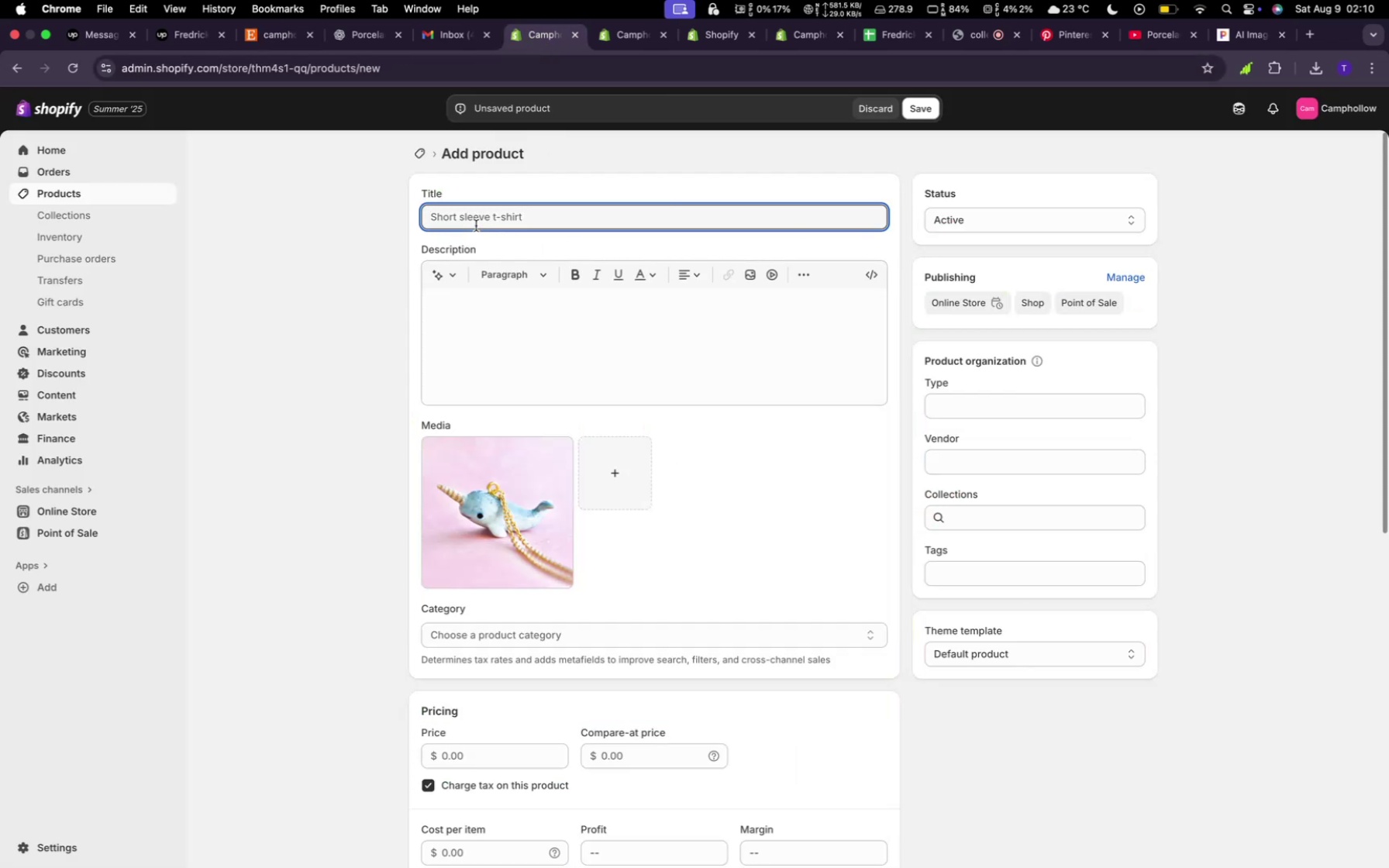 
type(warhal Necl)
key(Backspace)
type(klace)
 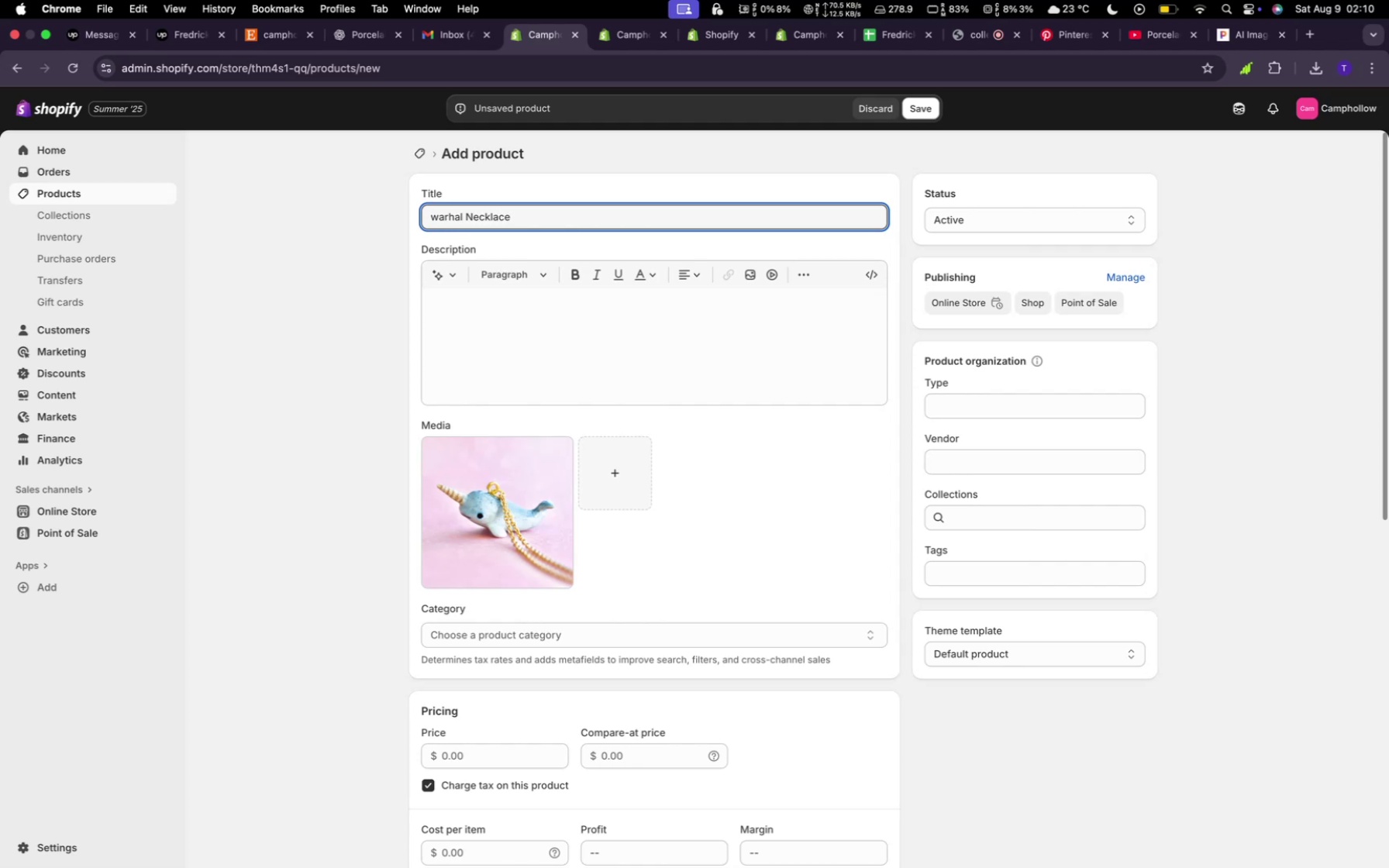 
left_click([459, 280])
 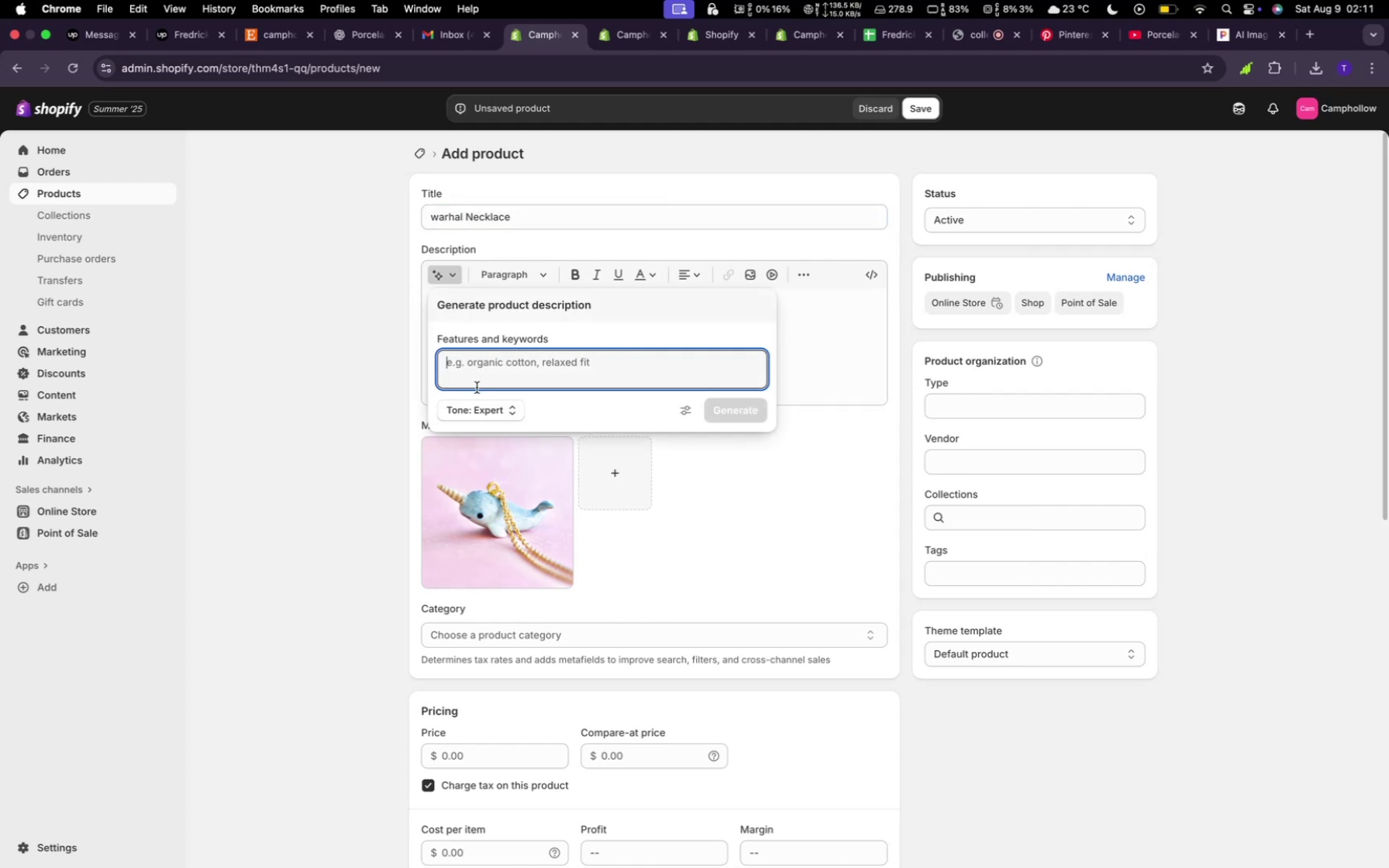 
type(a warhaul )
 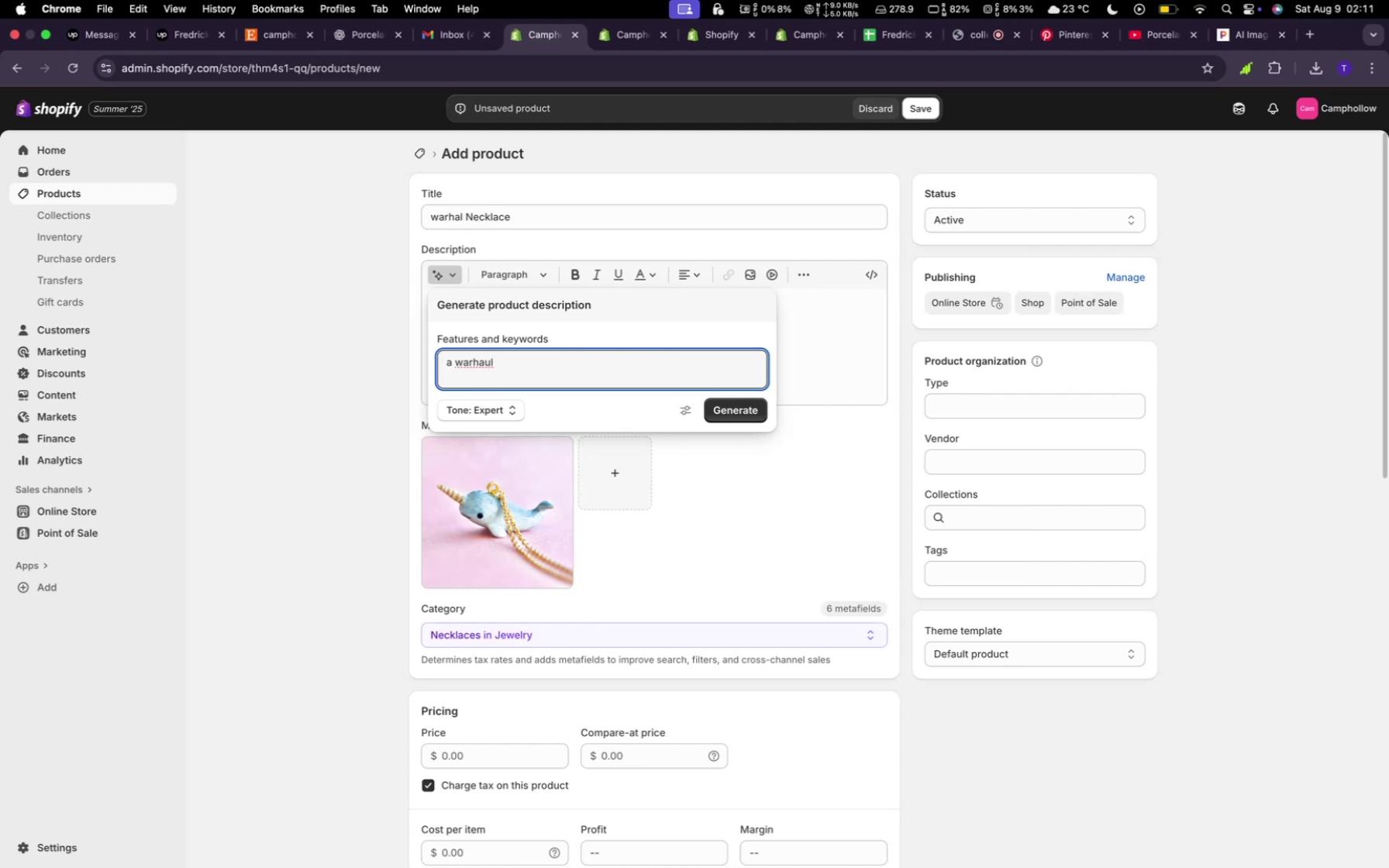 
key(Meta+CommandLeft)
 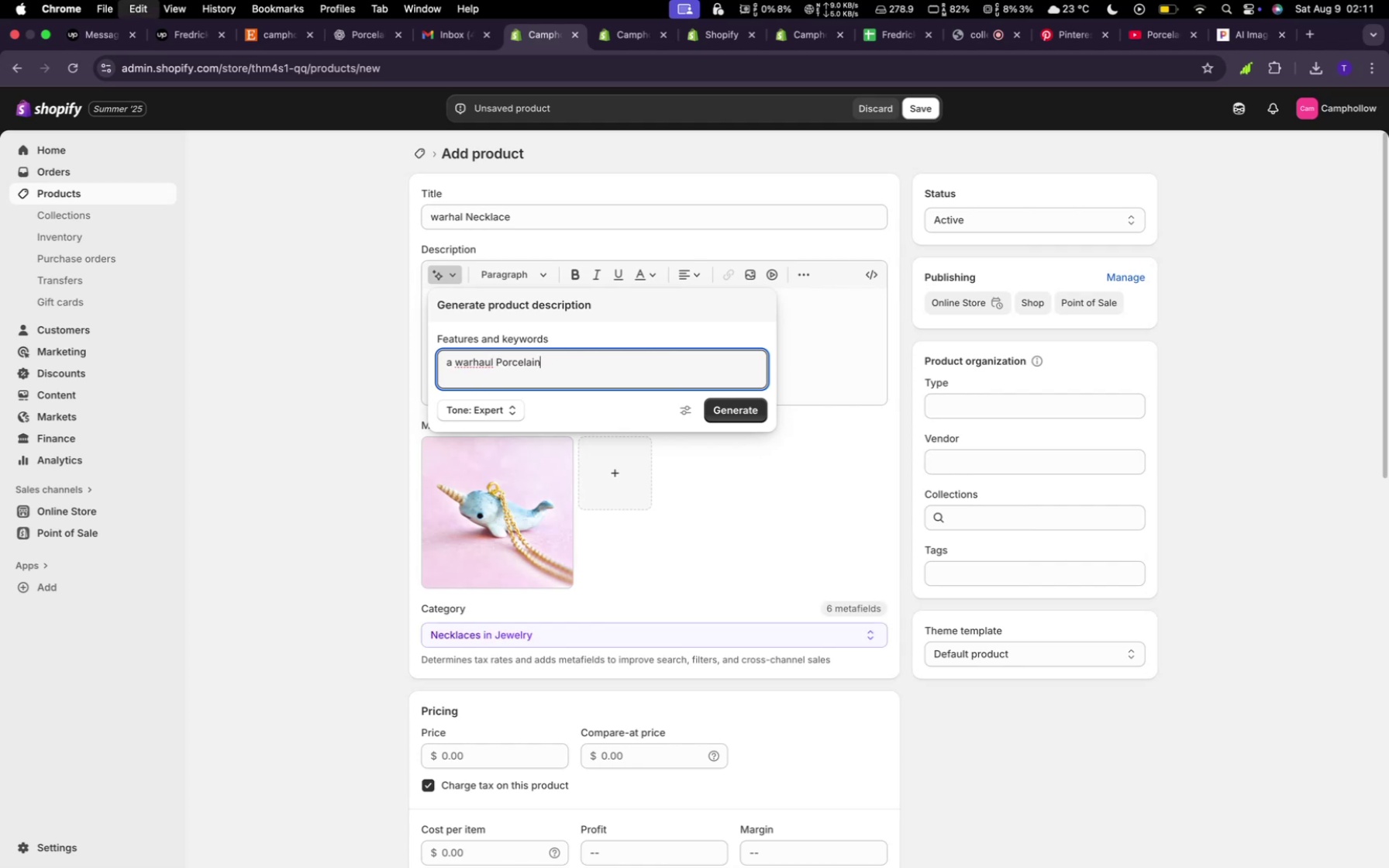 
key(Meta+V)
 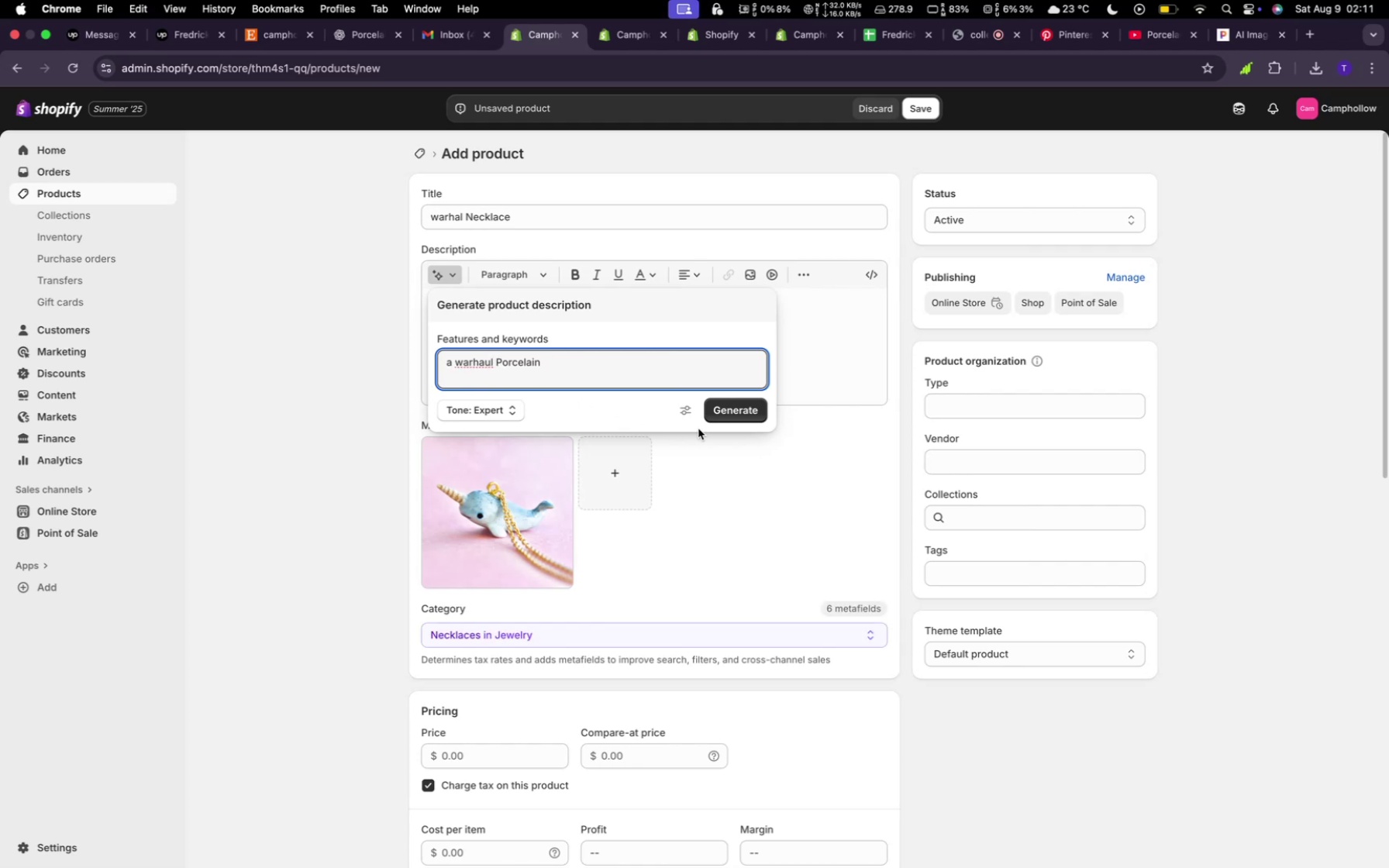 
left_click([727, 418])
 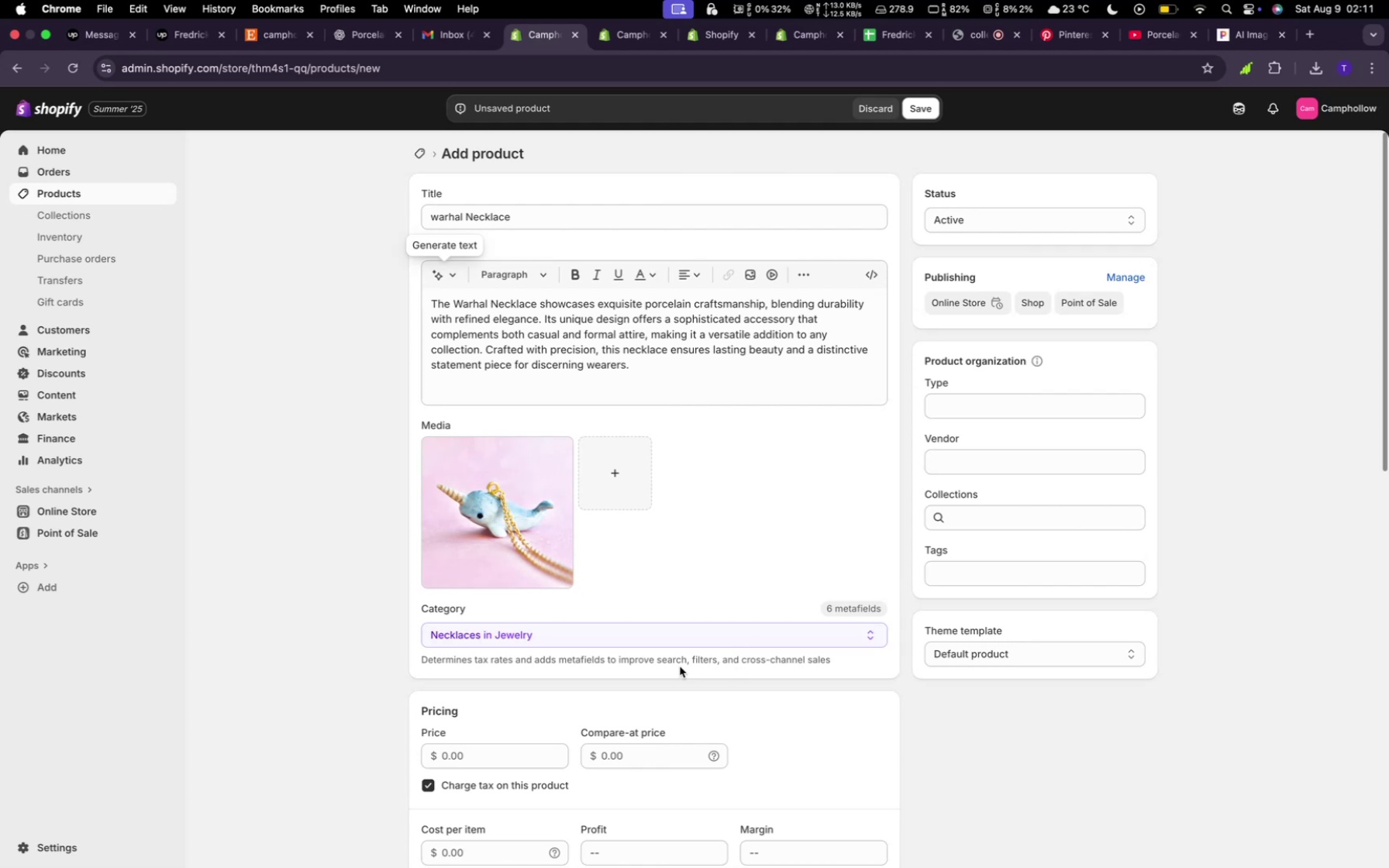 
wait(7.18)
 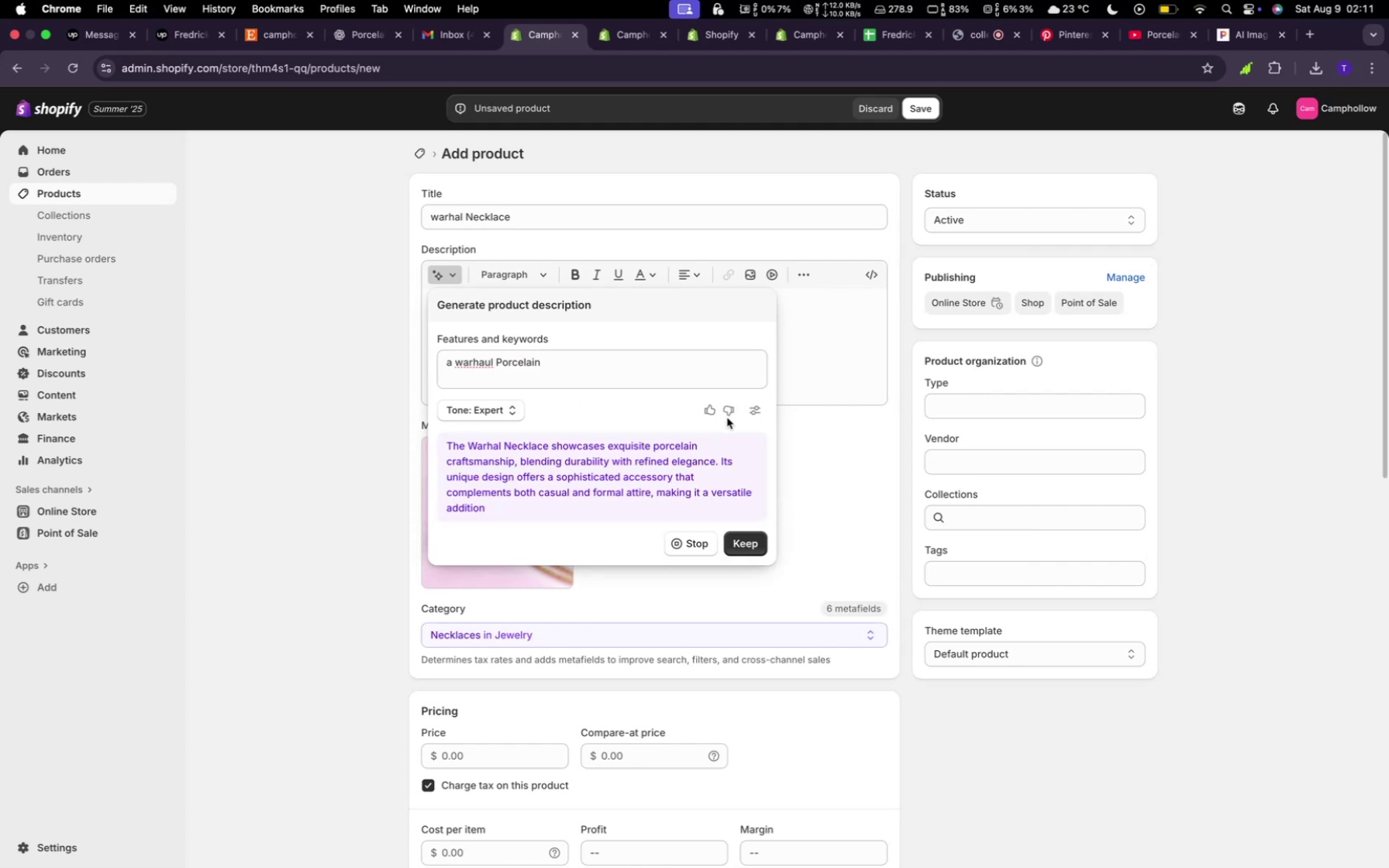 
left_click([453, 754])
 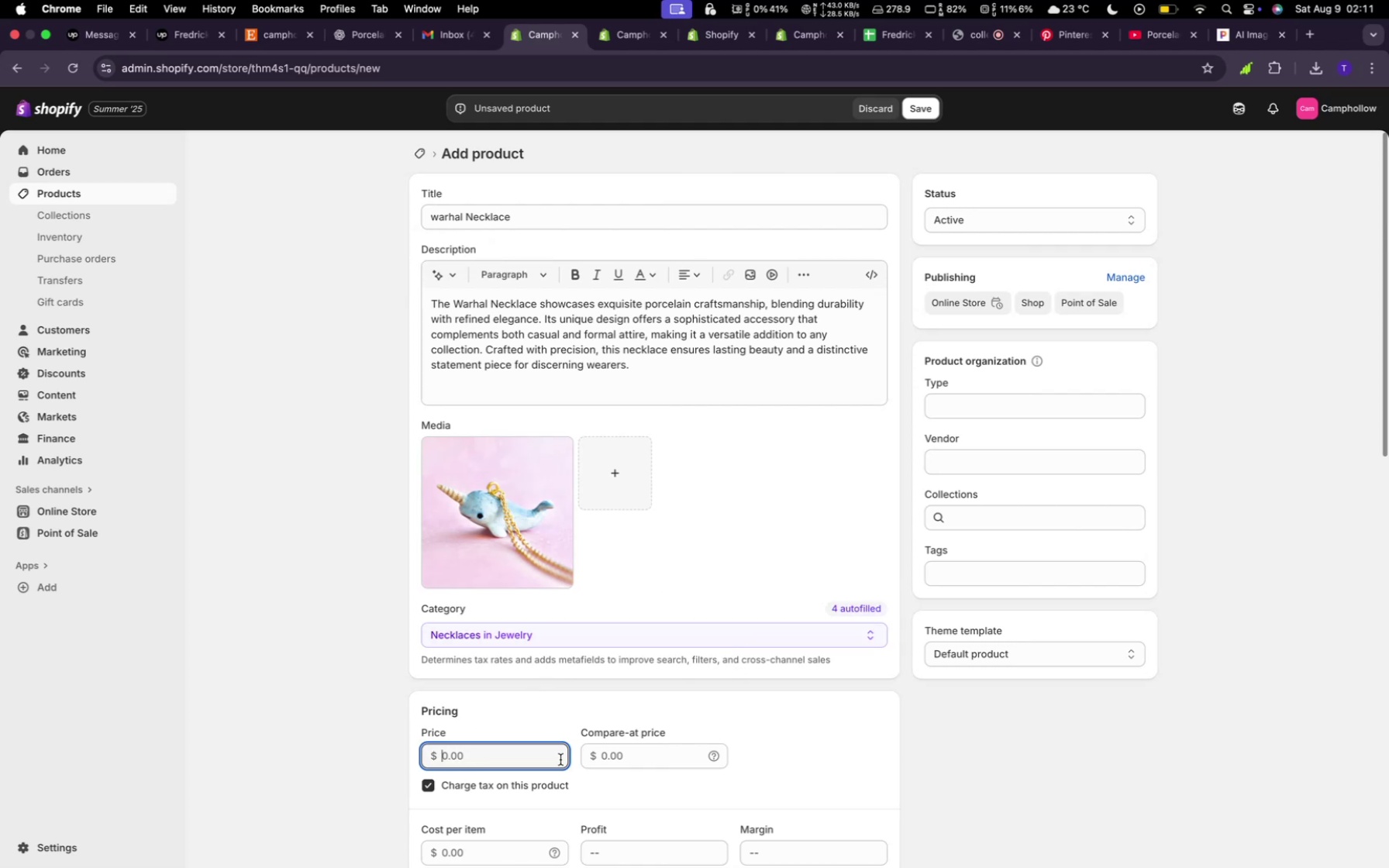 
type(23)
 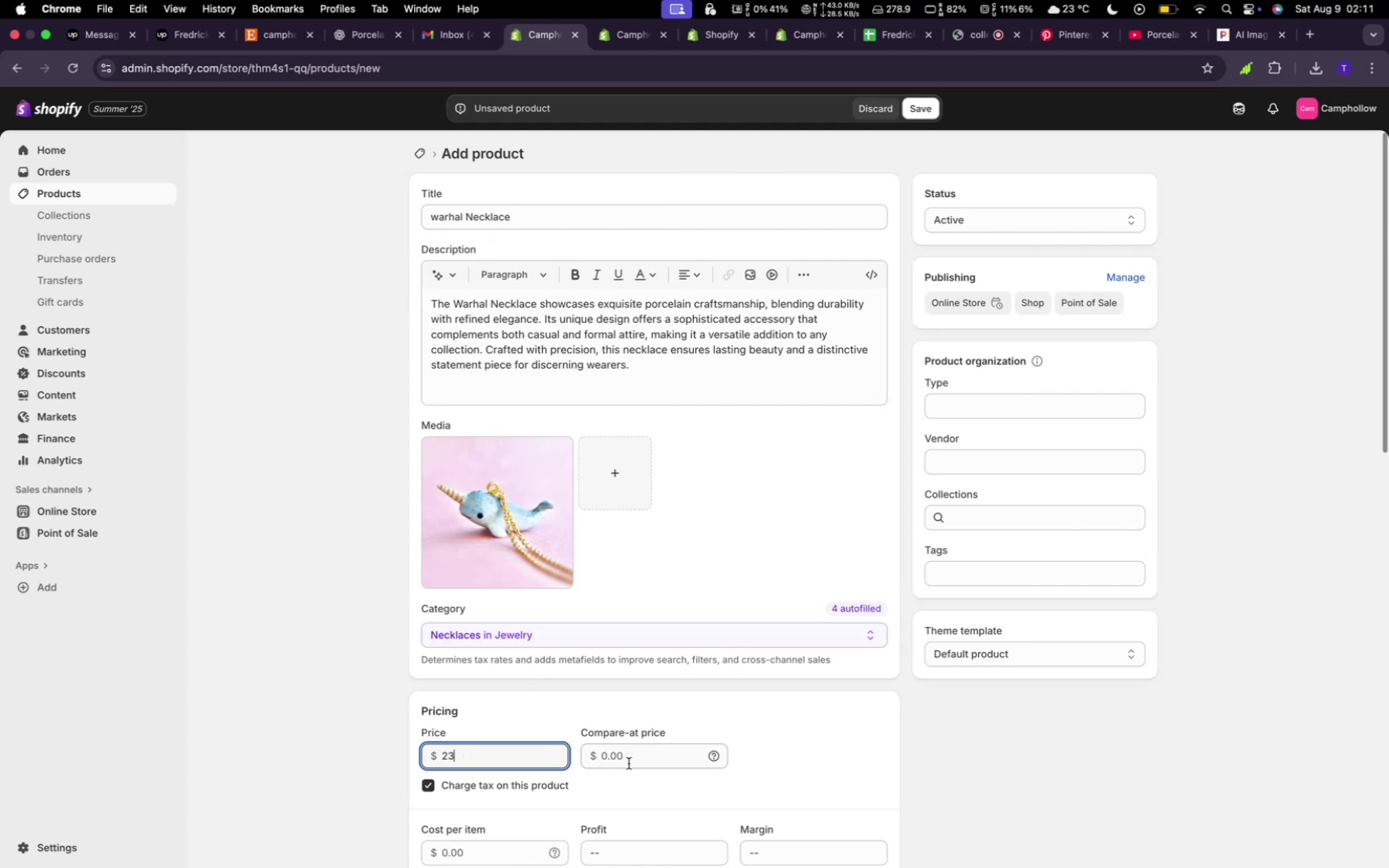 
left_click([629, 763])
 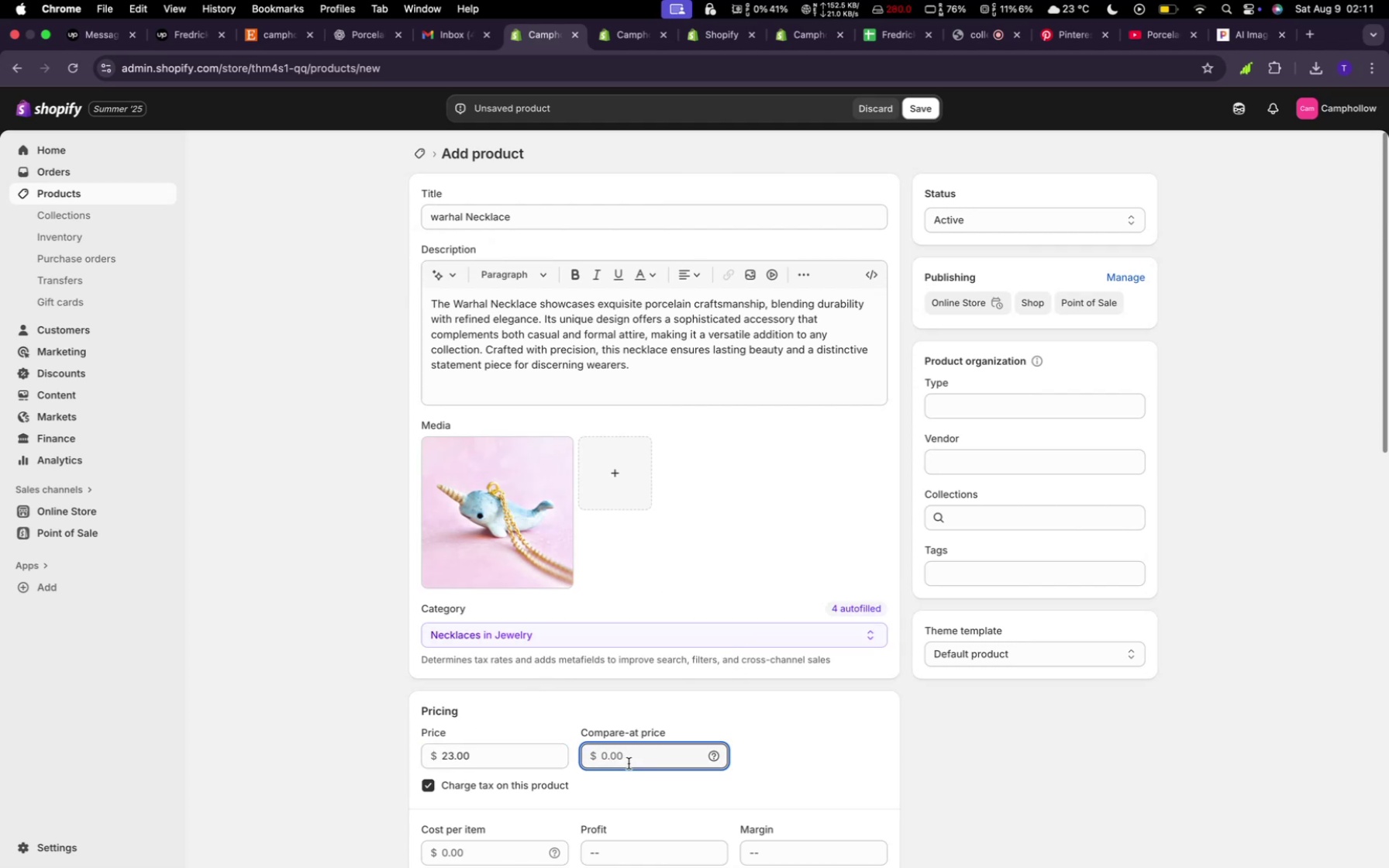 
type(11)
 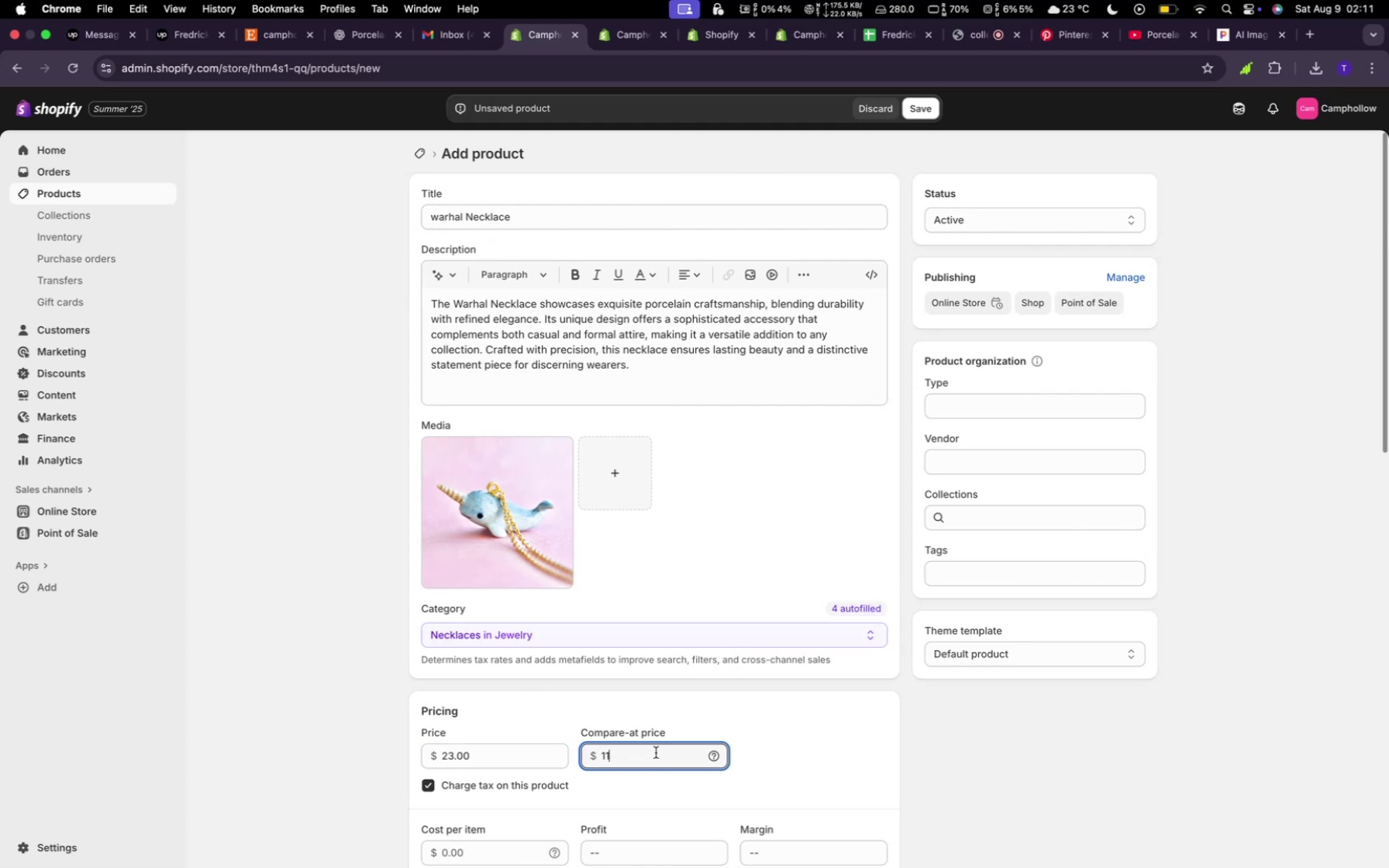 
scroll: coordinate [985, 820], scroll_direction: down, amount: 40.0
 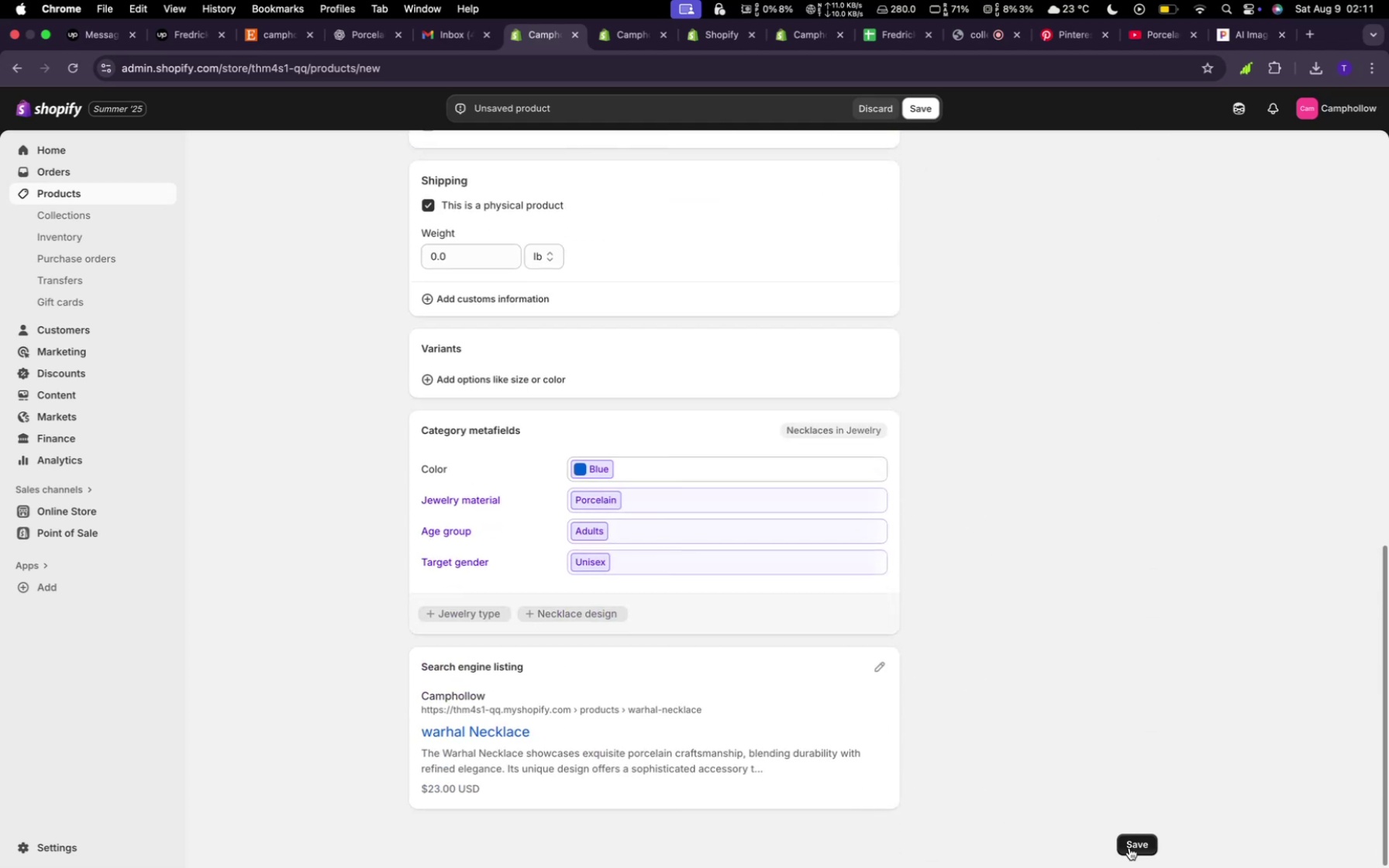 
left_click([1129, 848])
 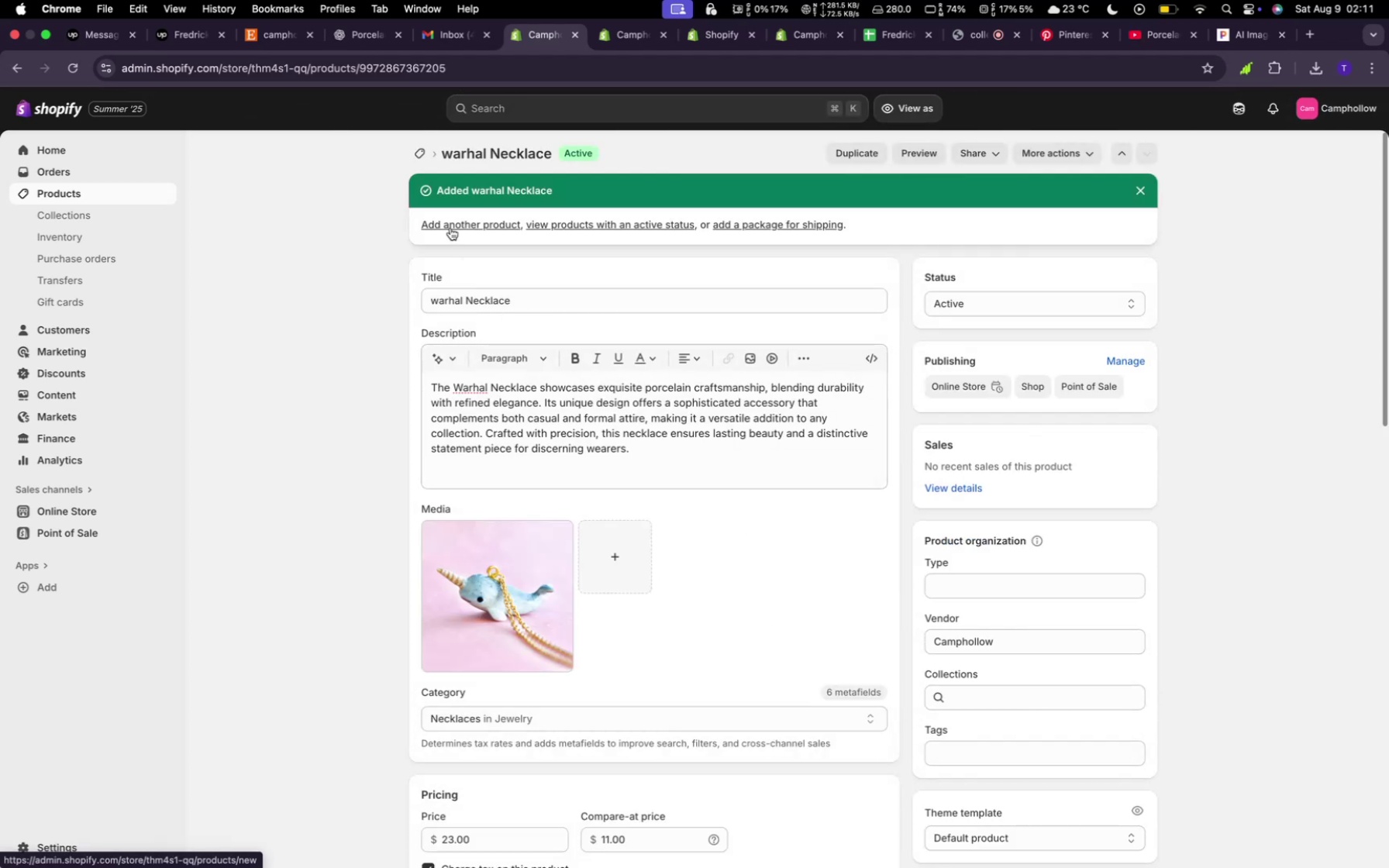 
wait(14.24)
 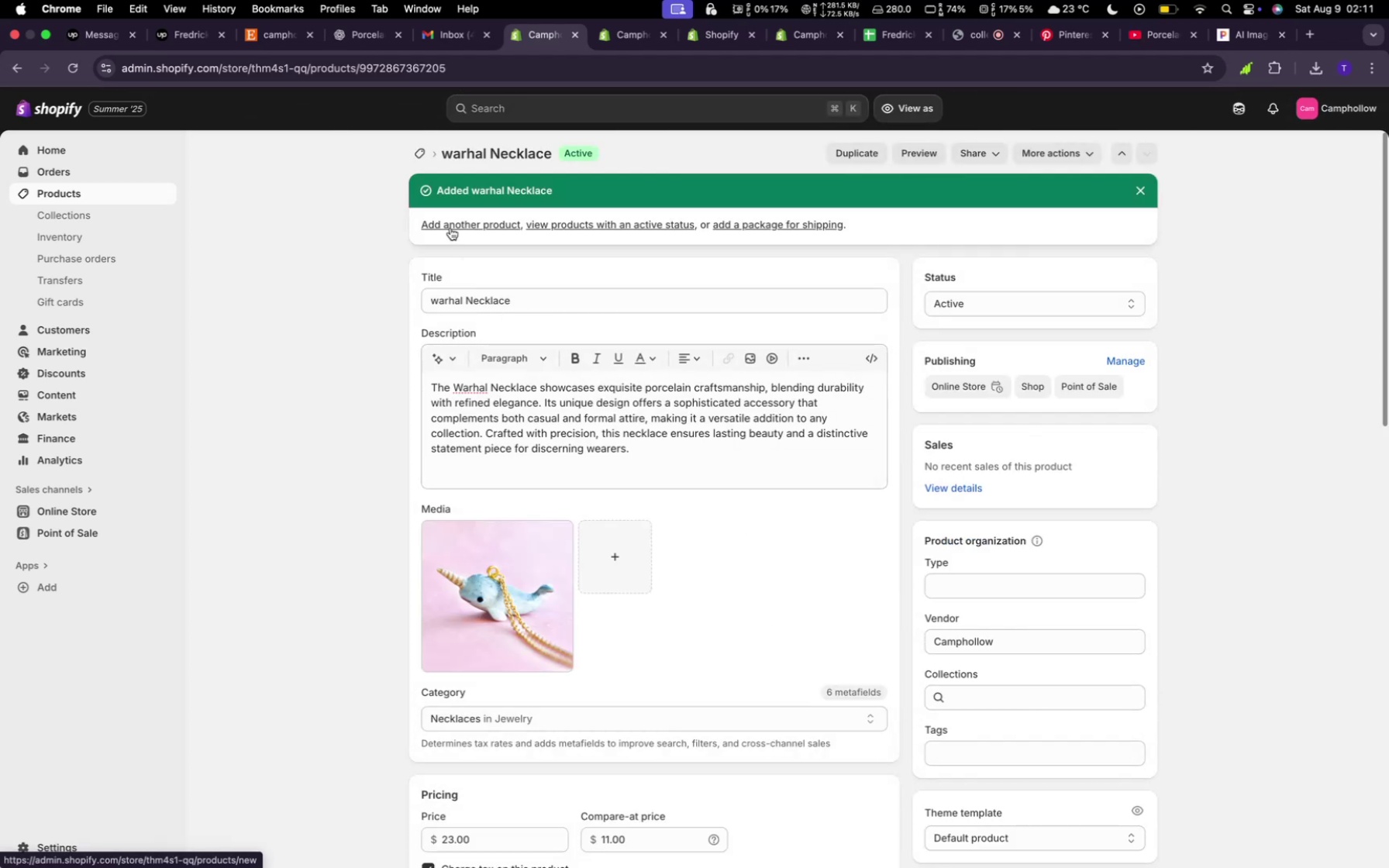 
left_click([428, 158])
 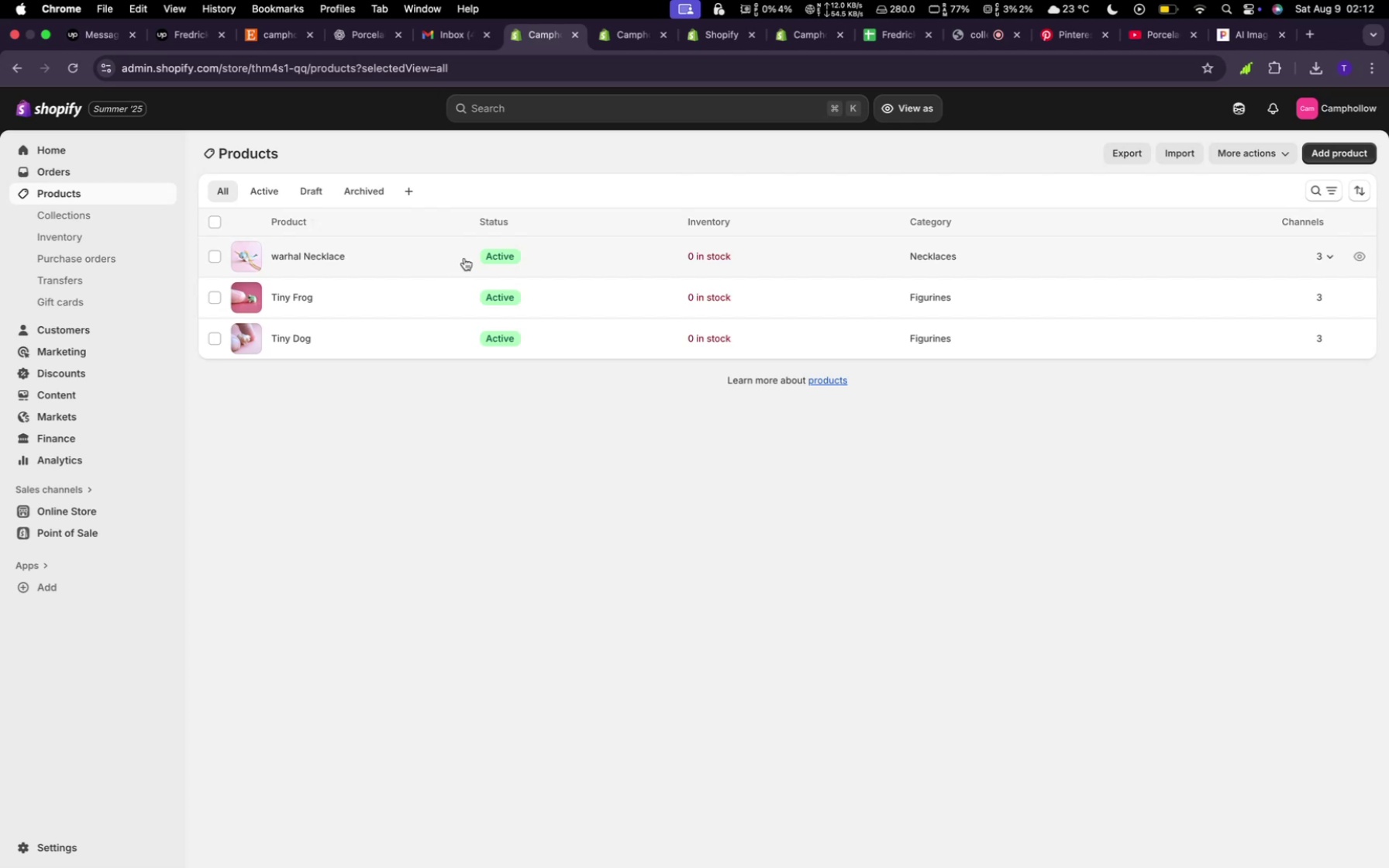 
wait(53.94)
 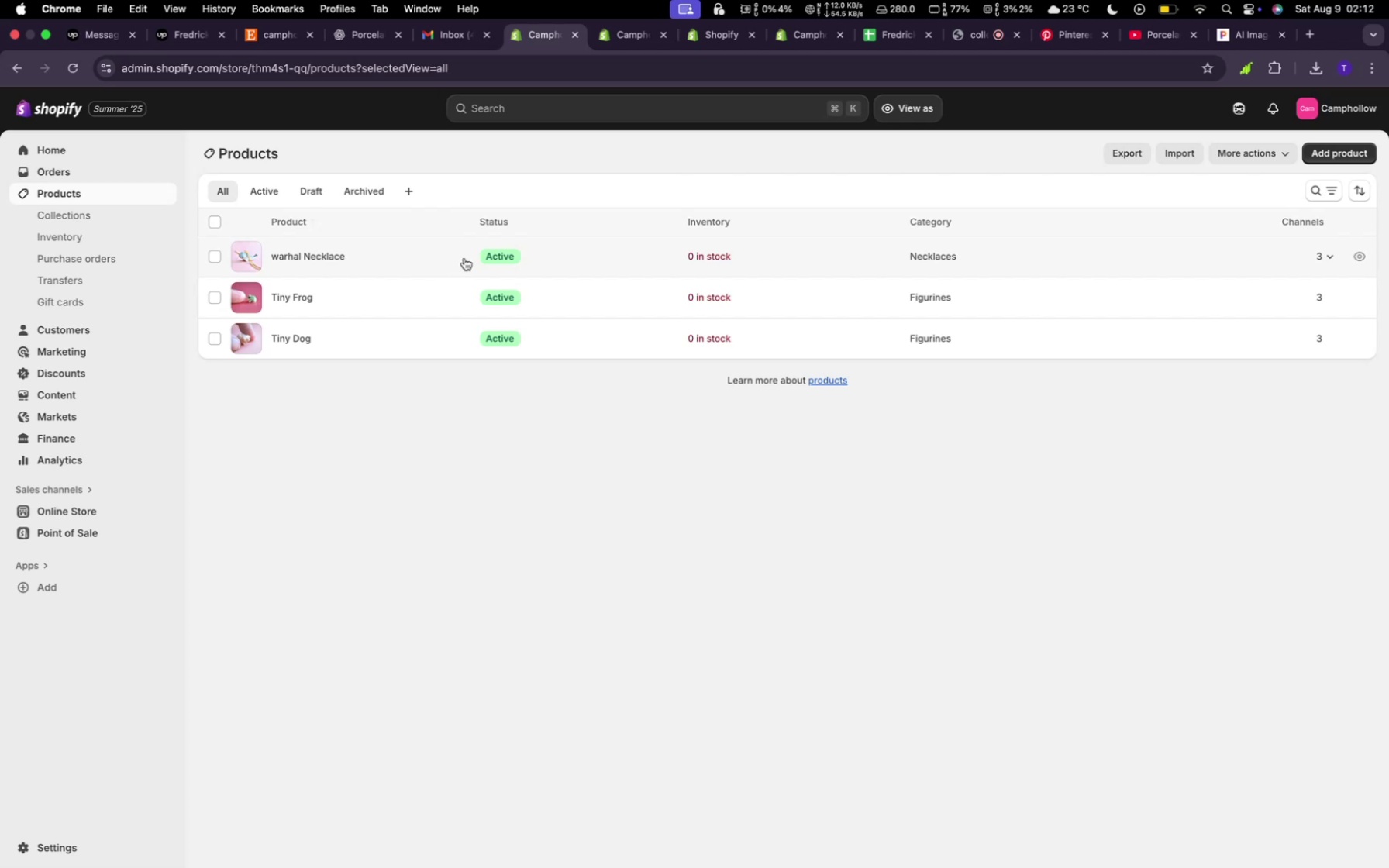 
left_click([1322, 145])
 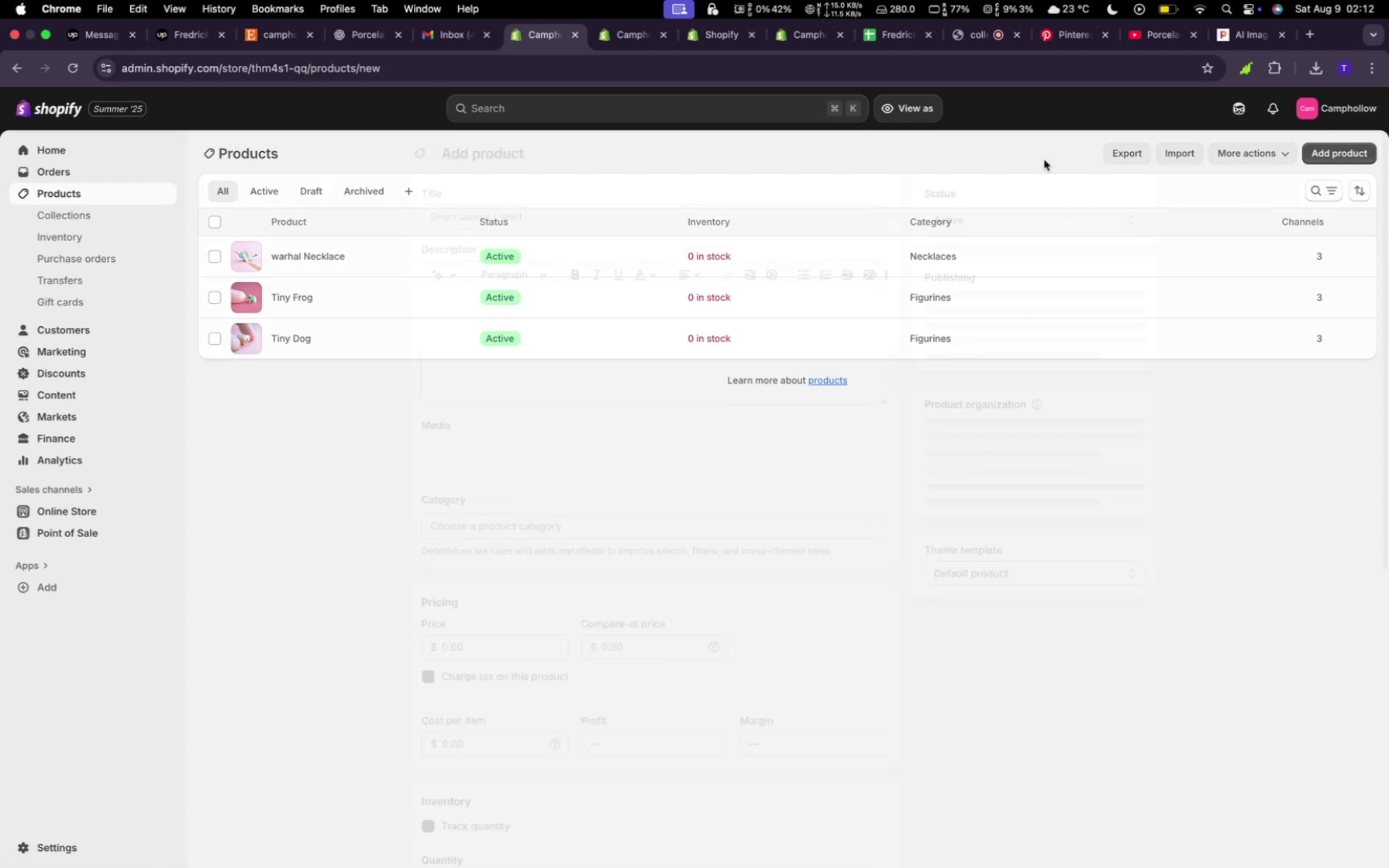 
mouse_move([911, 167])
 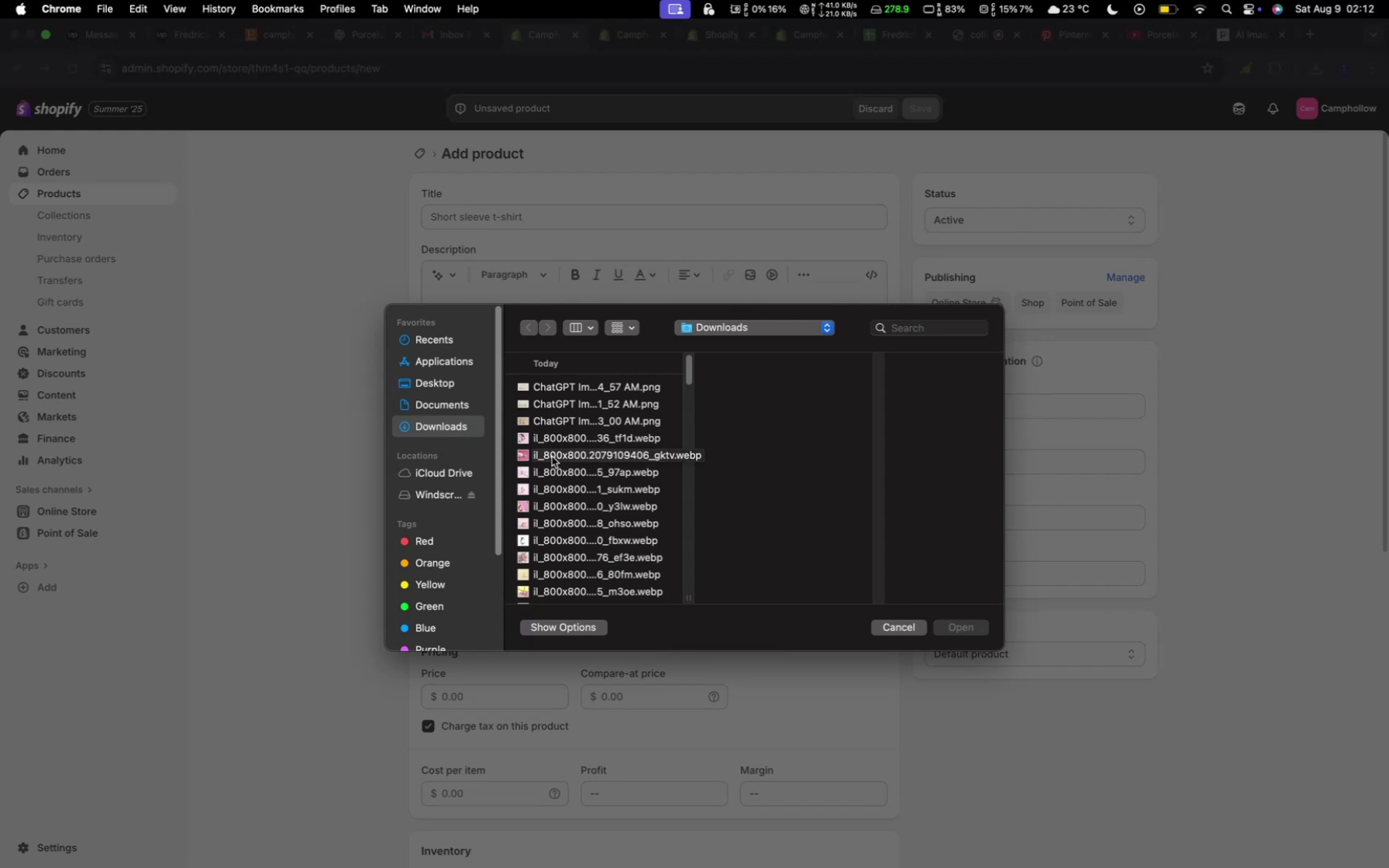 
wait(10.54)
 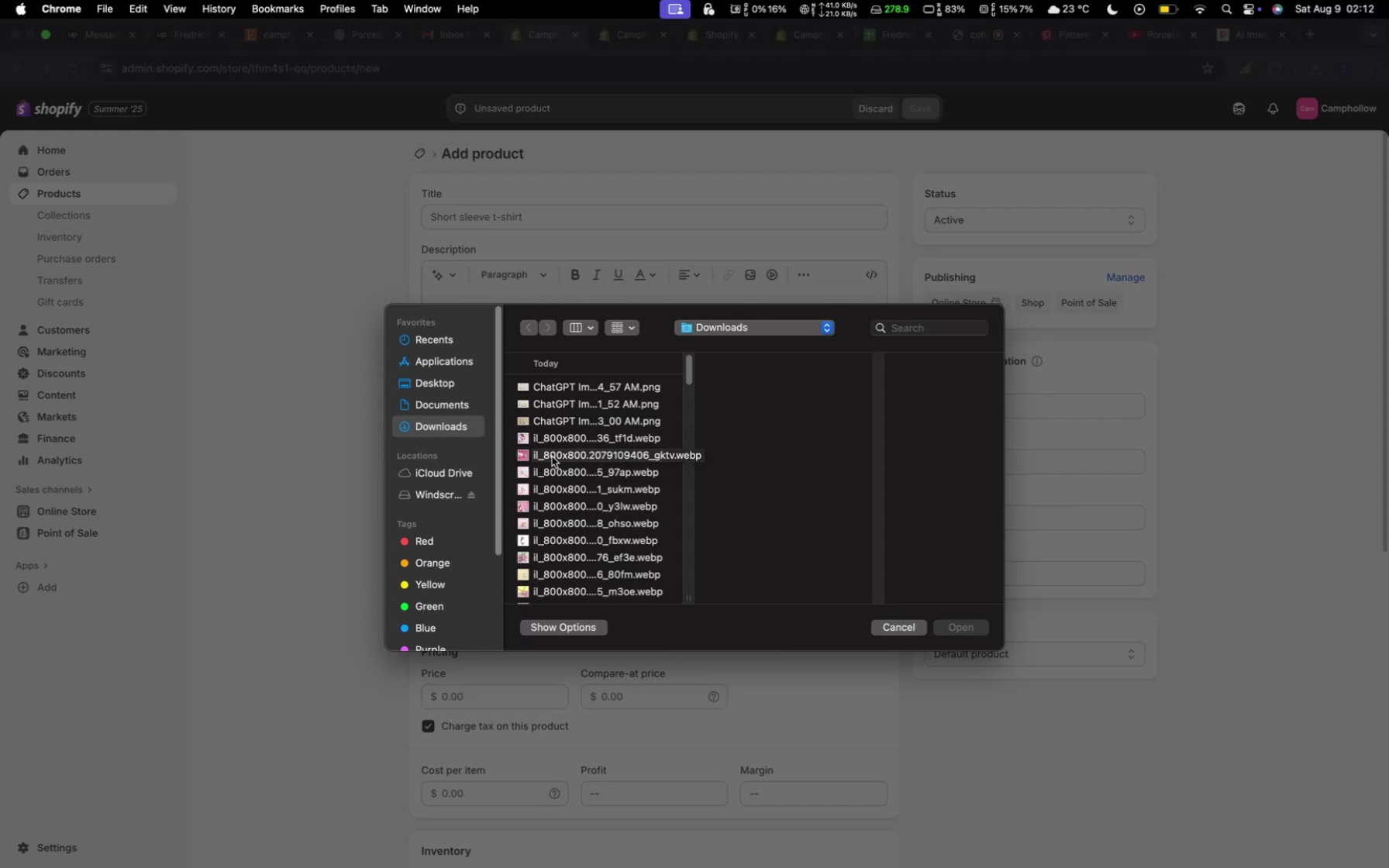 
left_click([974, 628])
 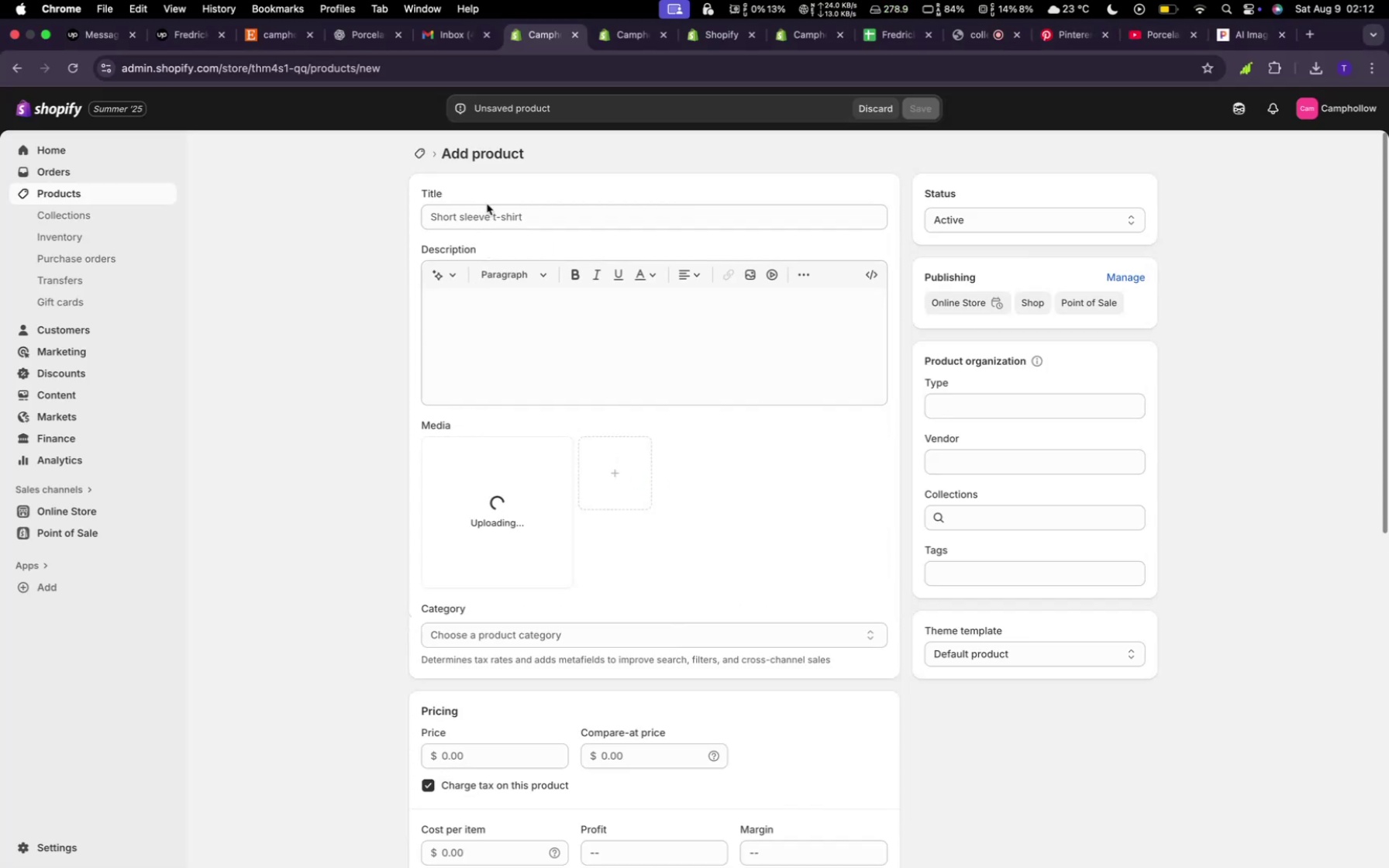 
left_click([487, 204])
 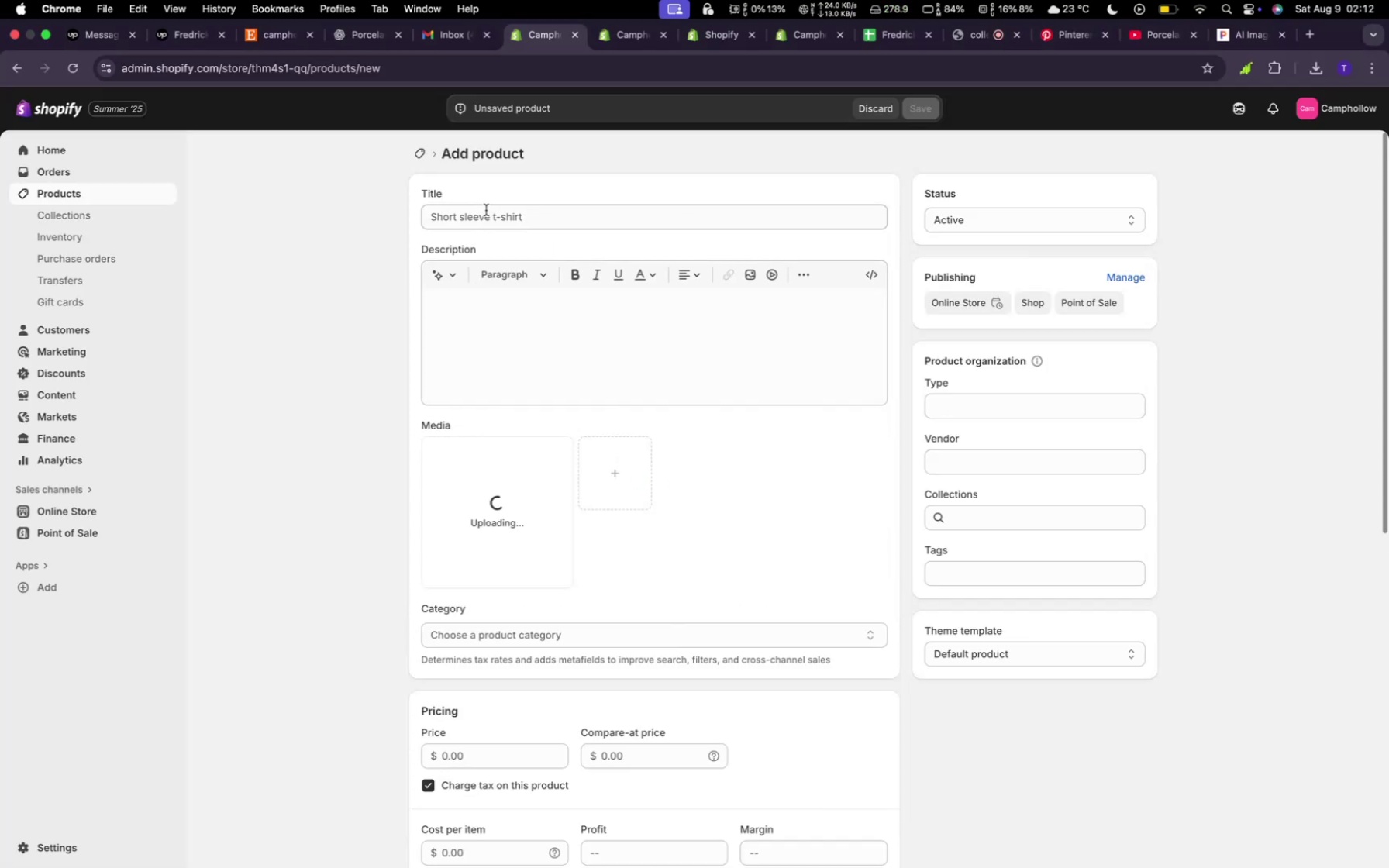 
left_click([486, 210])
 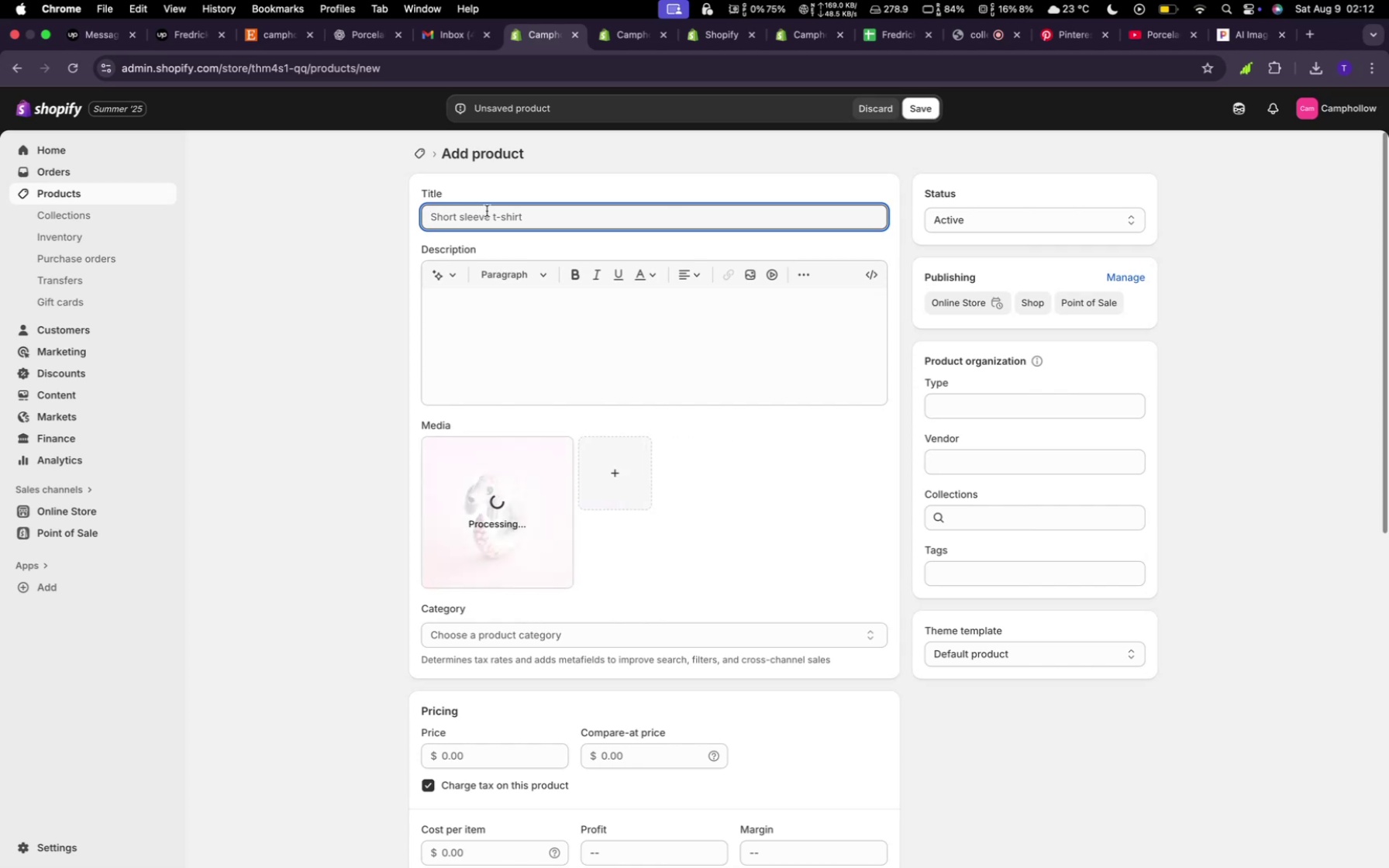 
type(Ring )
 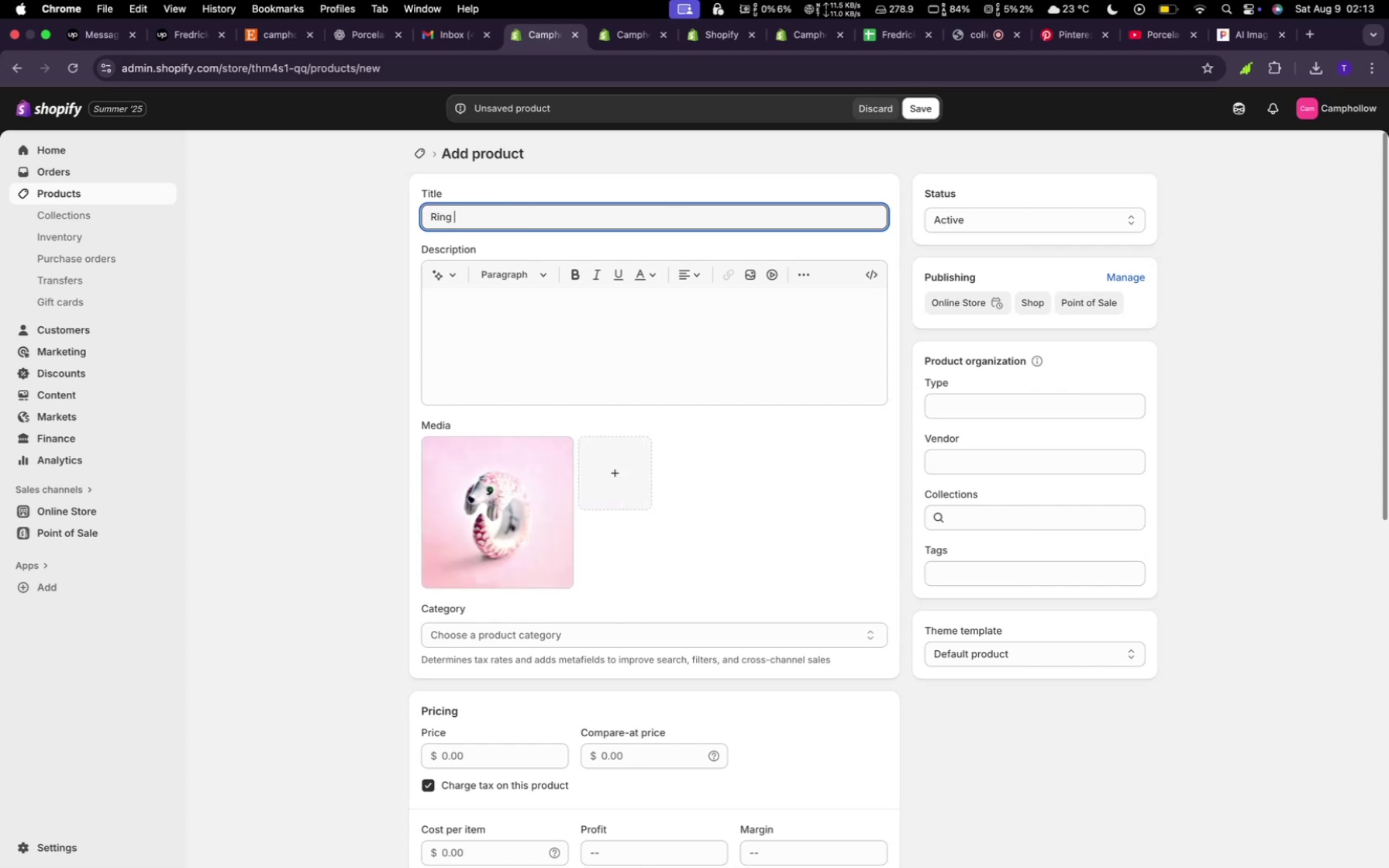 
wait(6.68)
 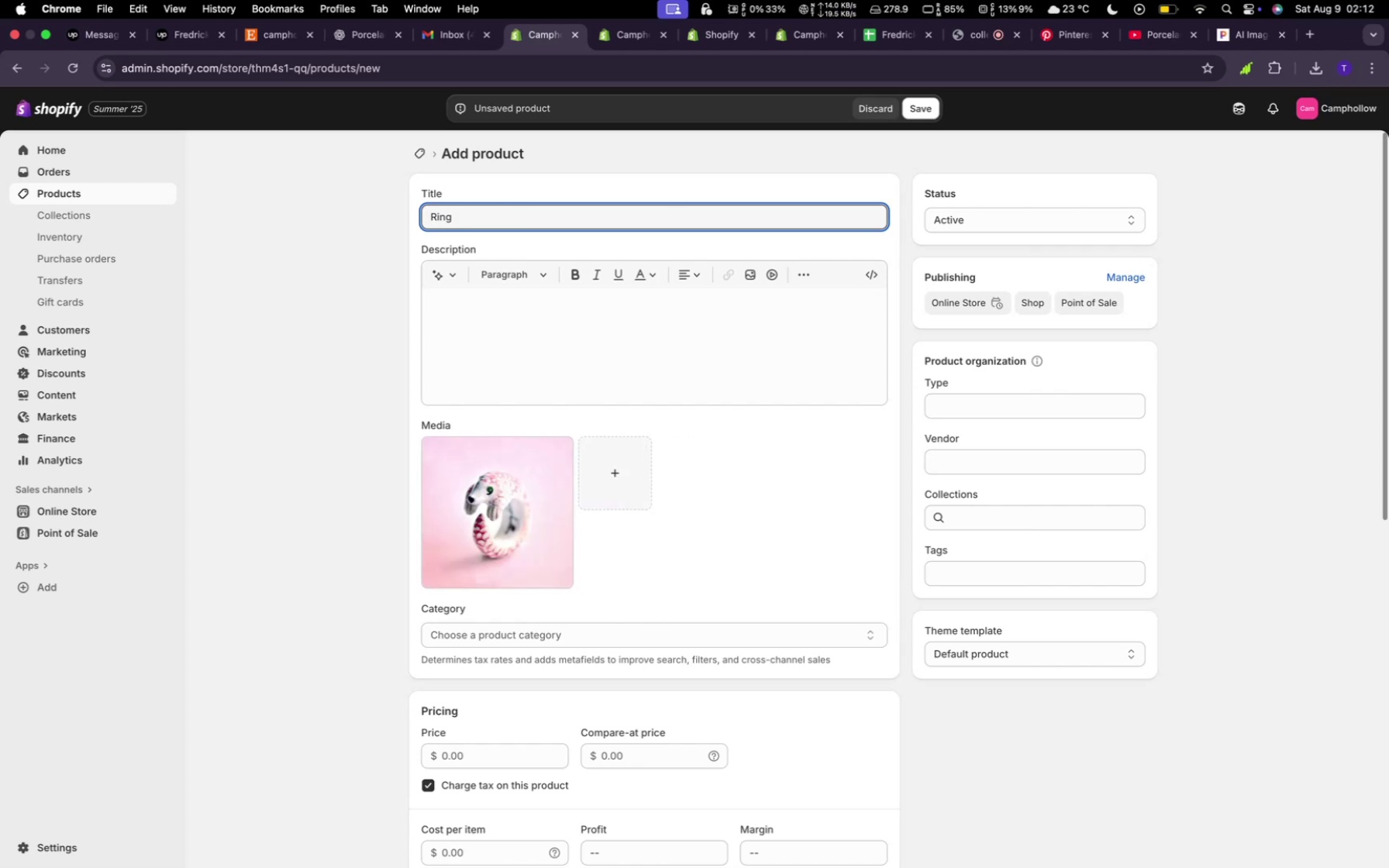 
type( Seal)
 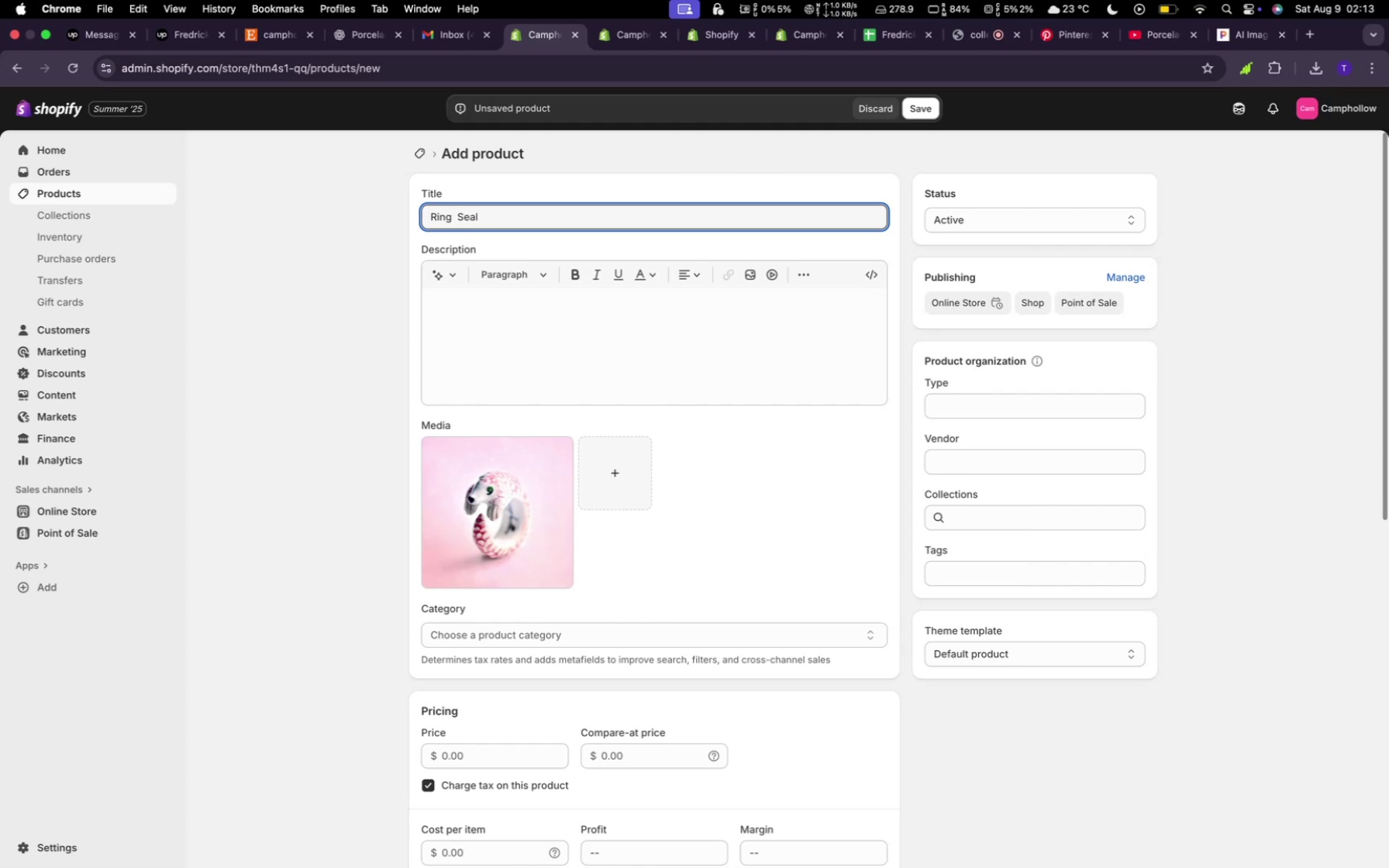 
left_click([472, 356])
 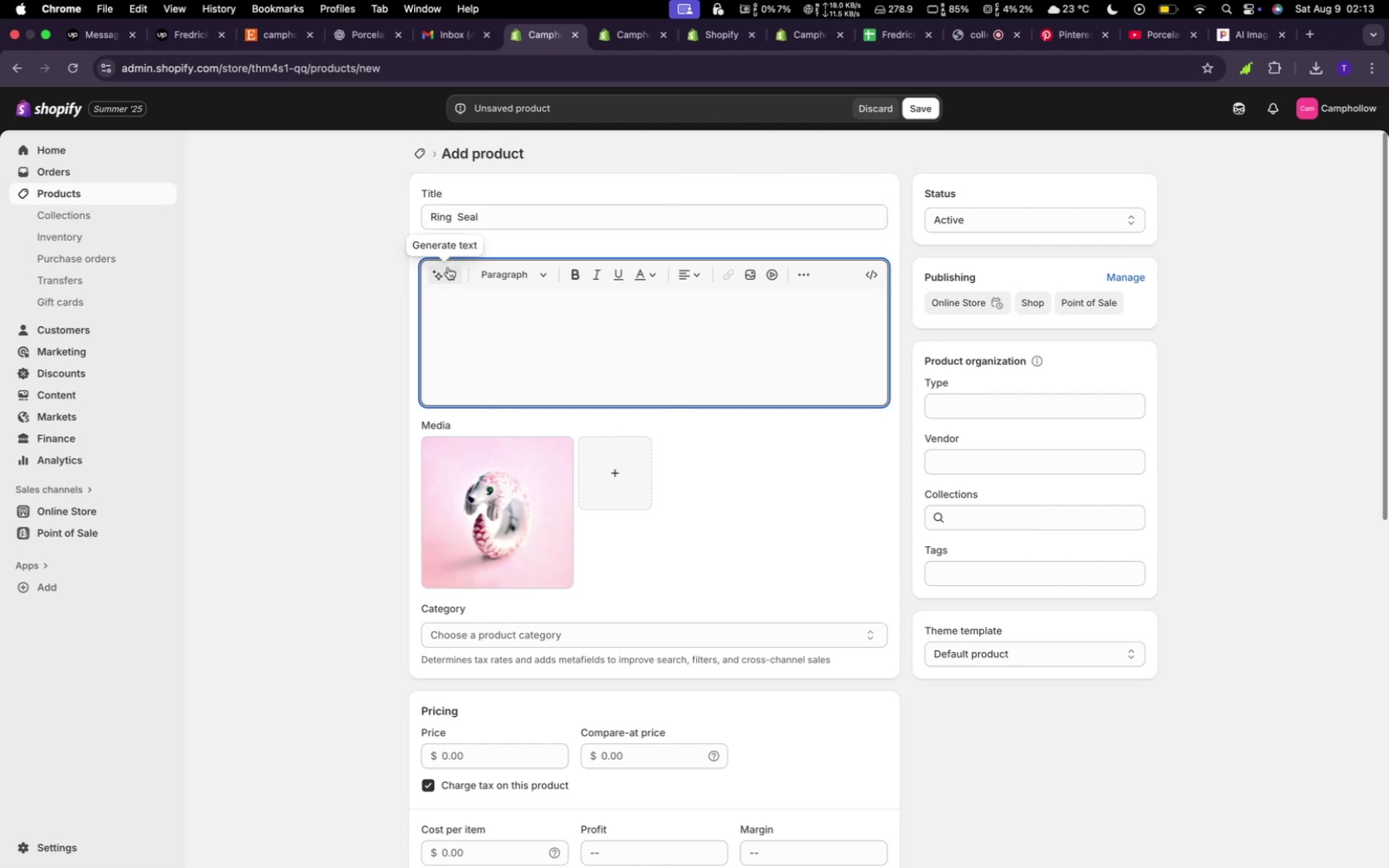 
left_click([448, 267])
 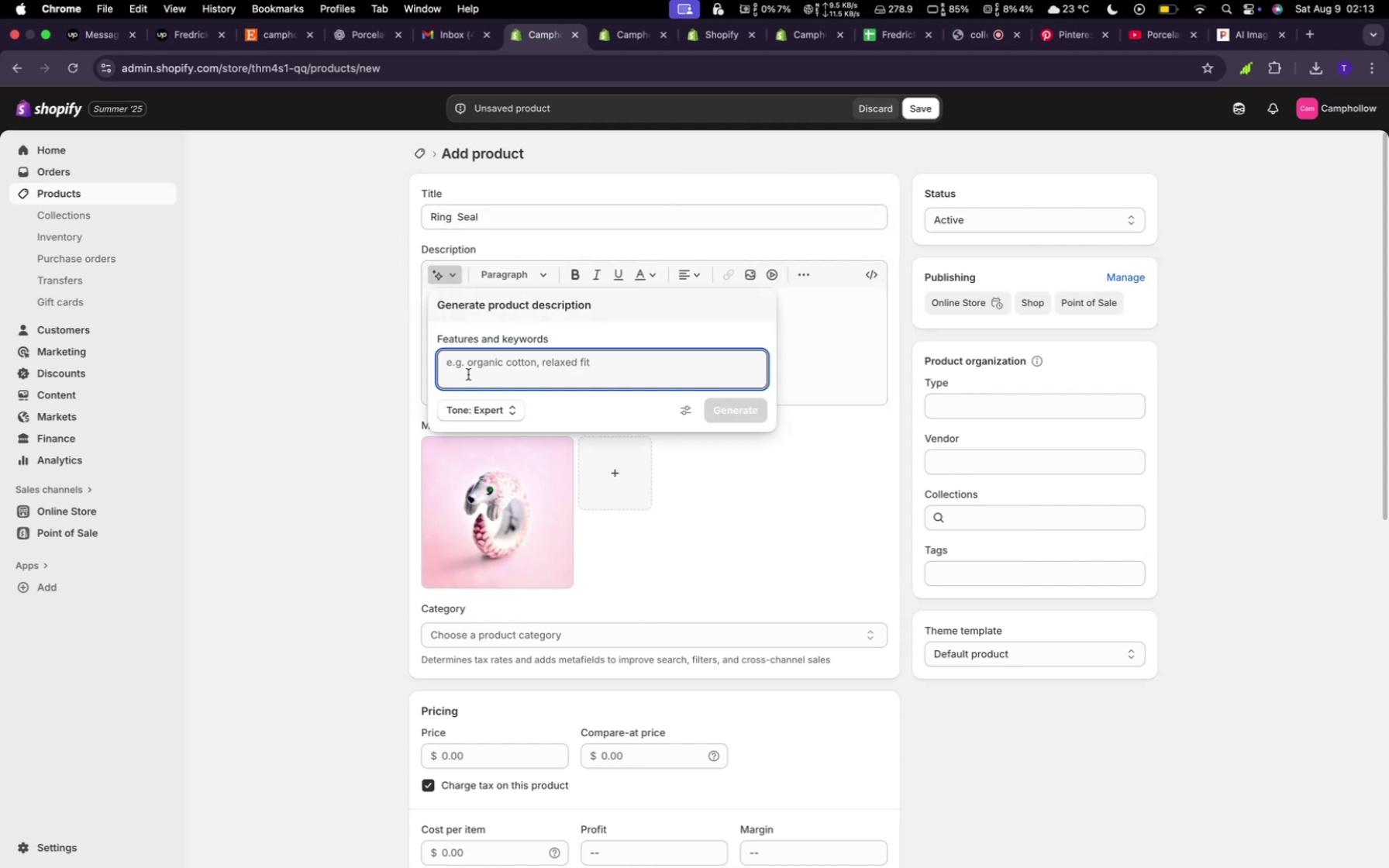 
type(ring seal )
 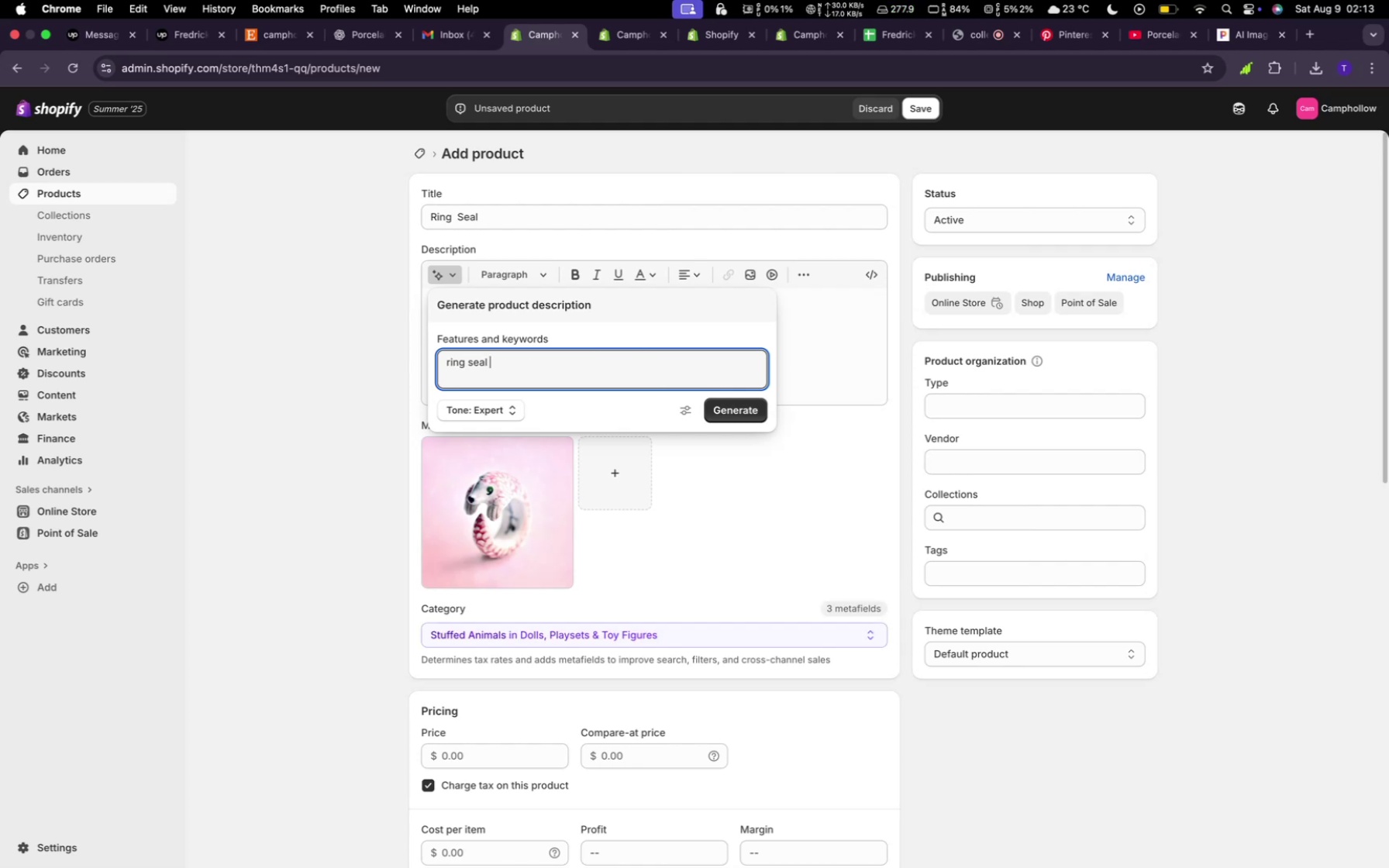 
key(Meta+V)
 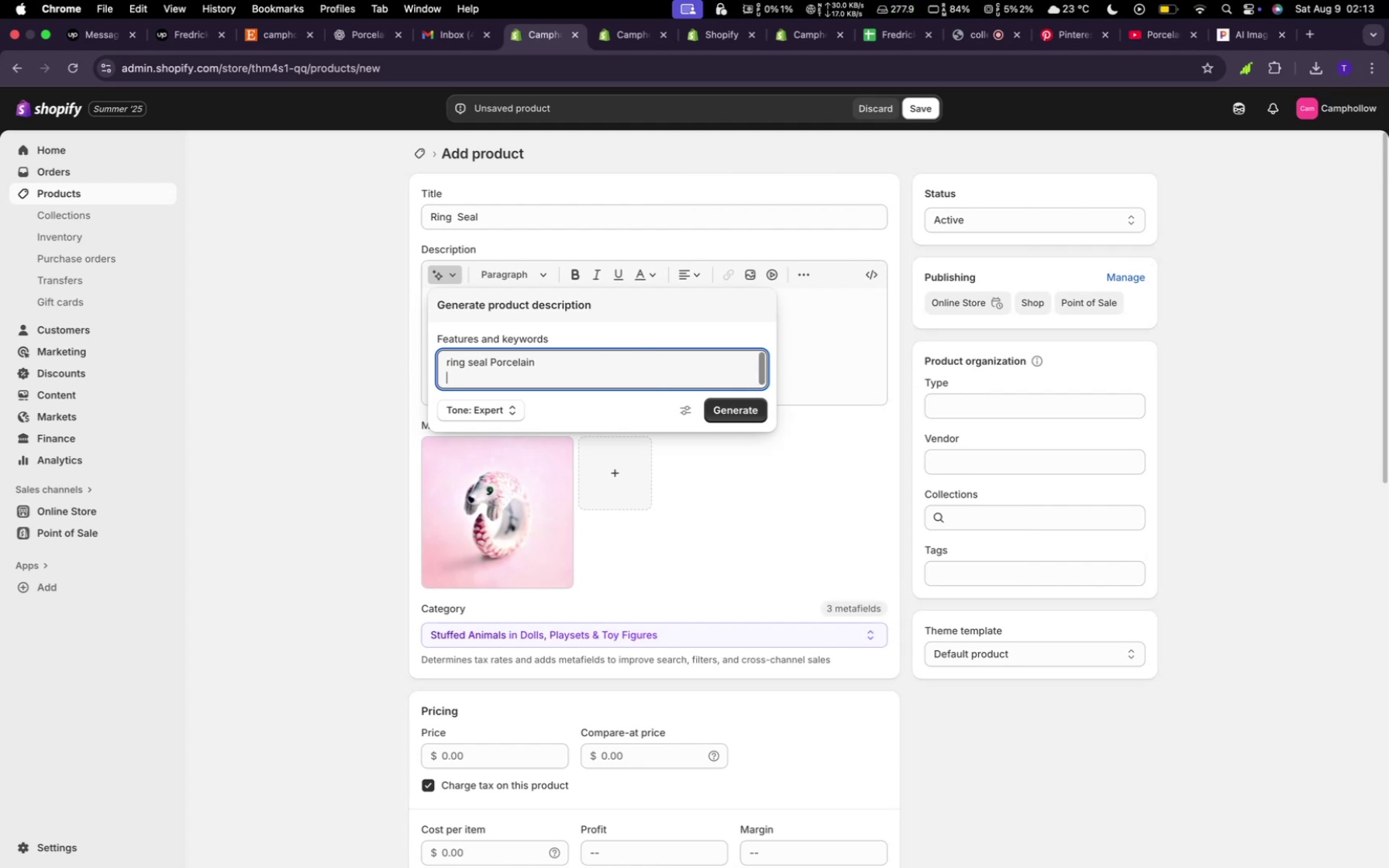 
key(Enter)
 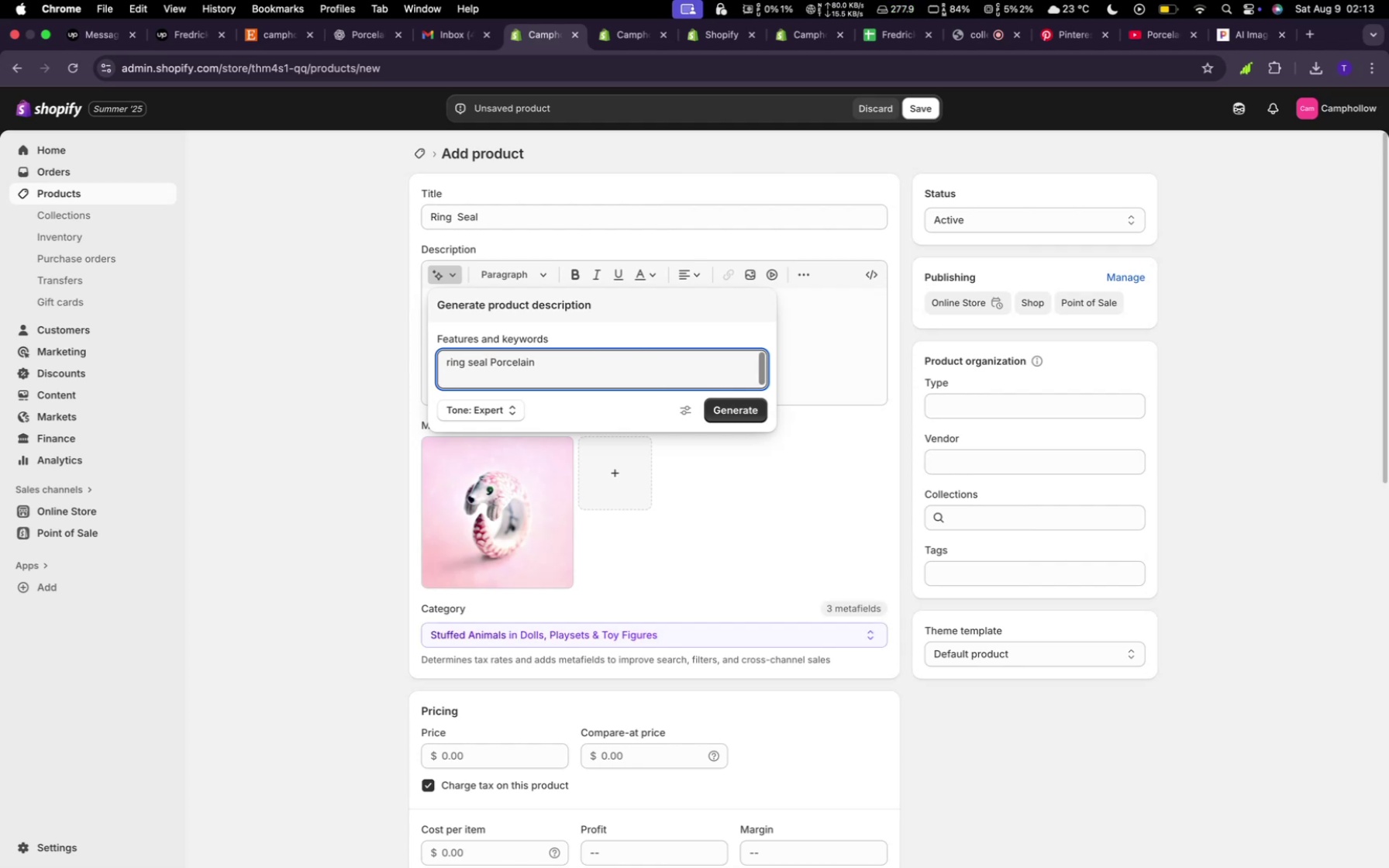 
wait(8.71)
 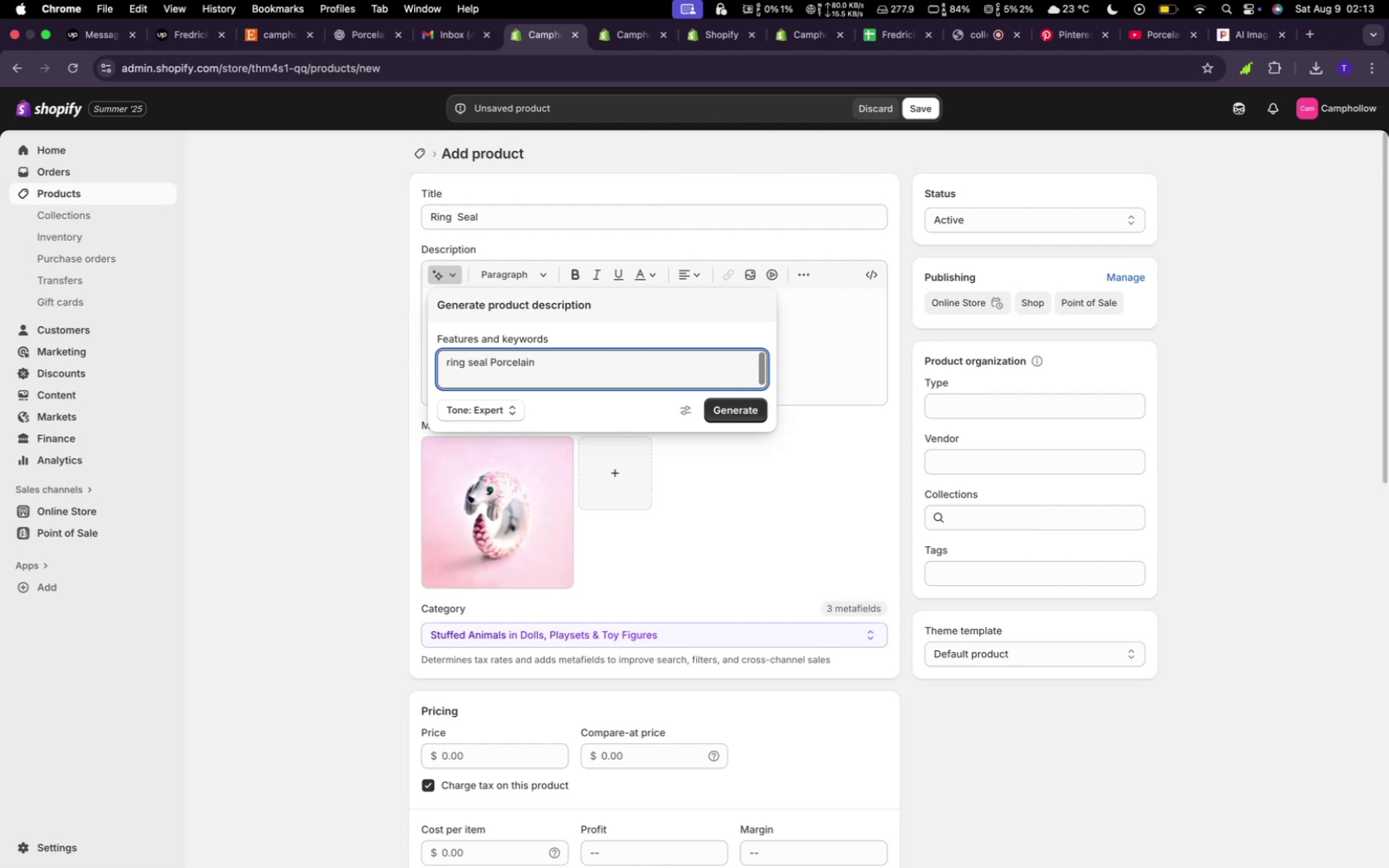 
left_click([750, 407])
 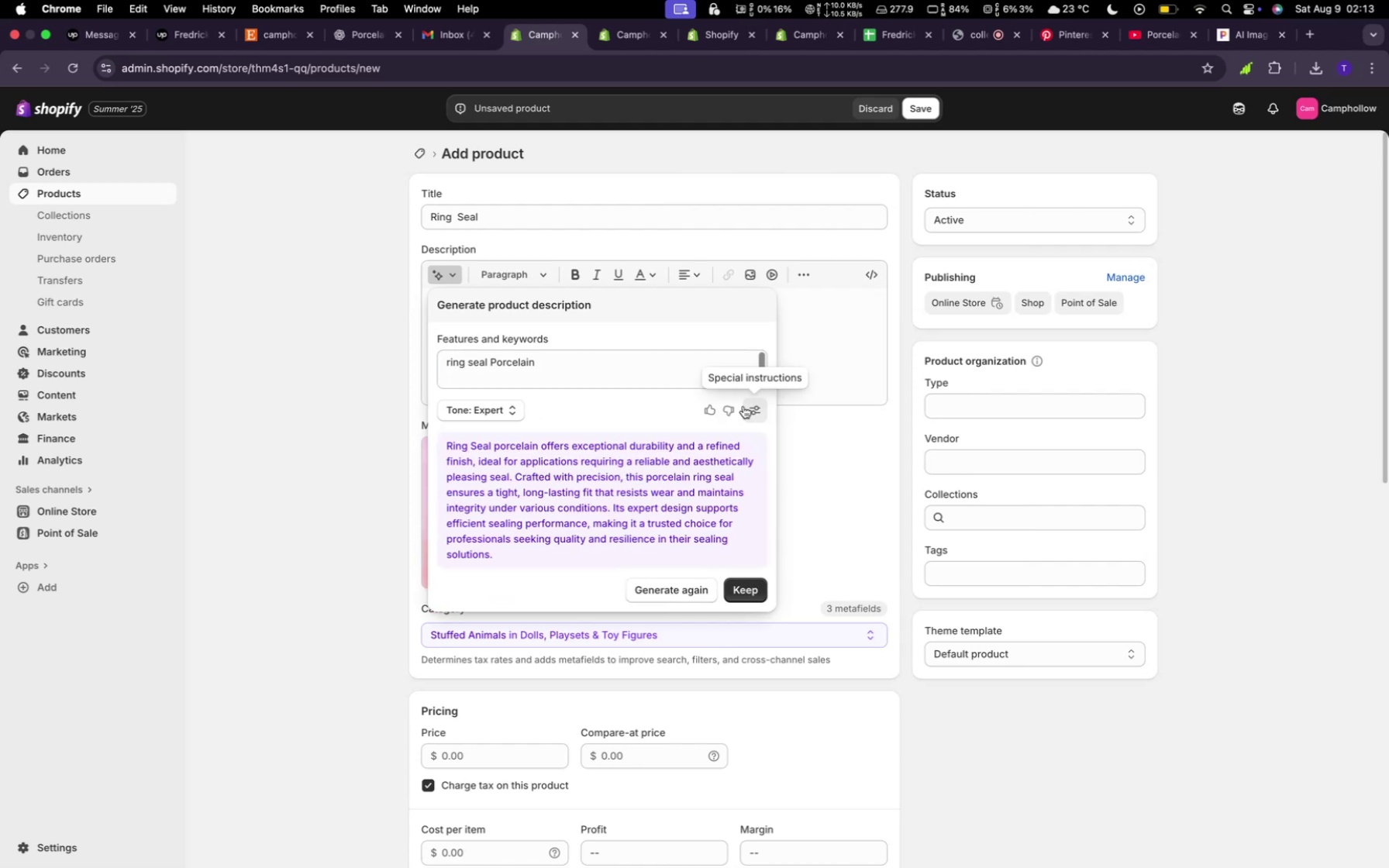 
wait(9.12)
 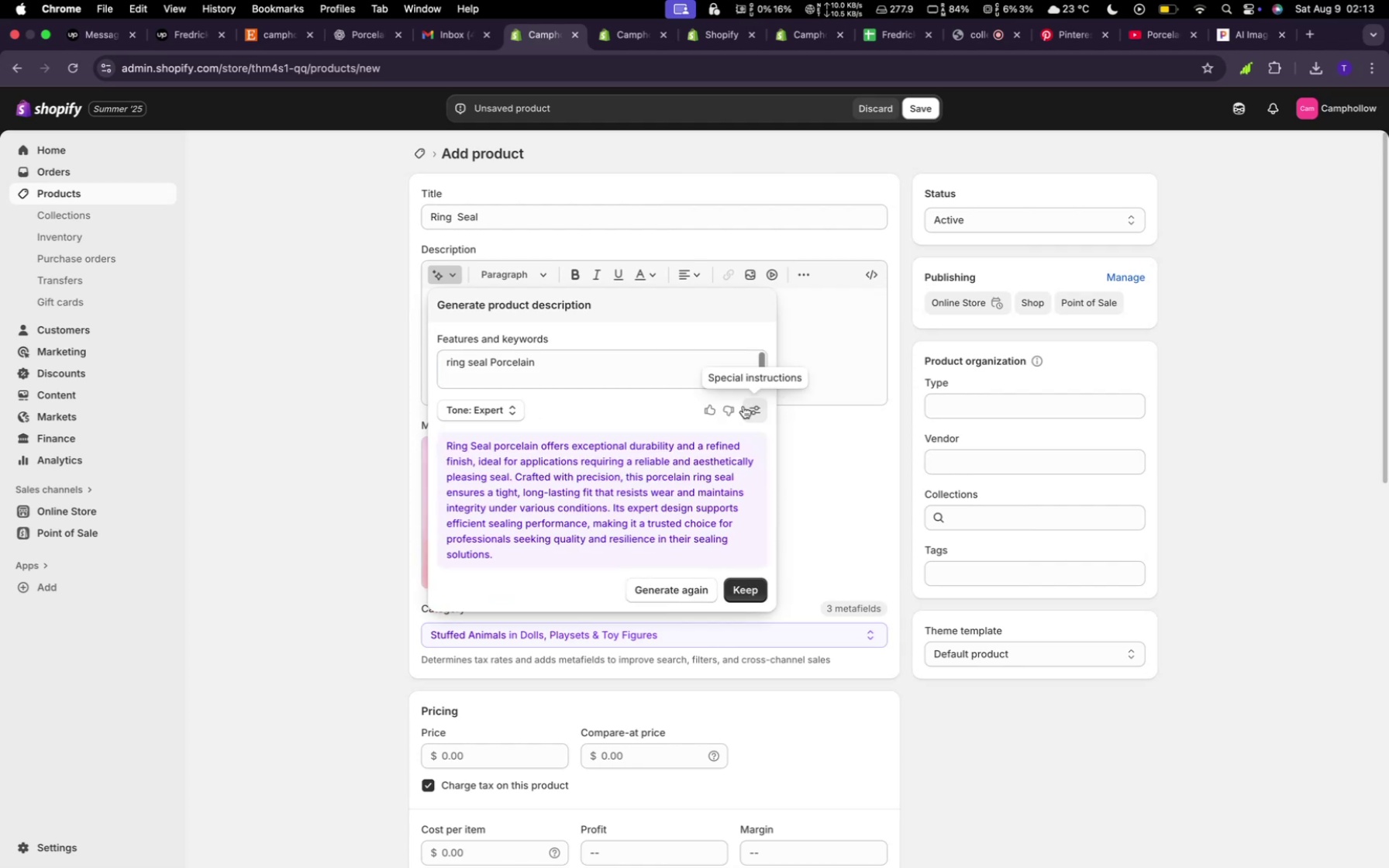 
left_click([766, 584])
 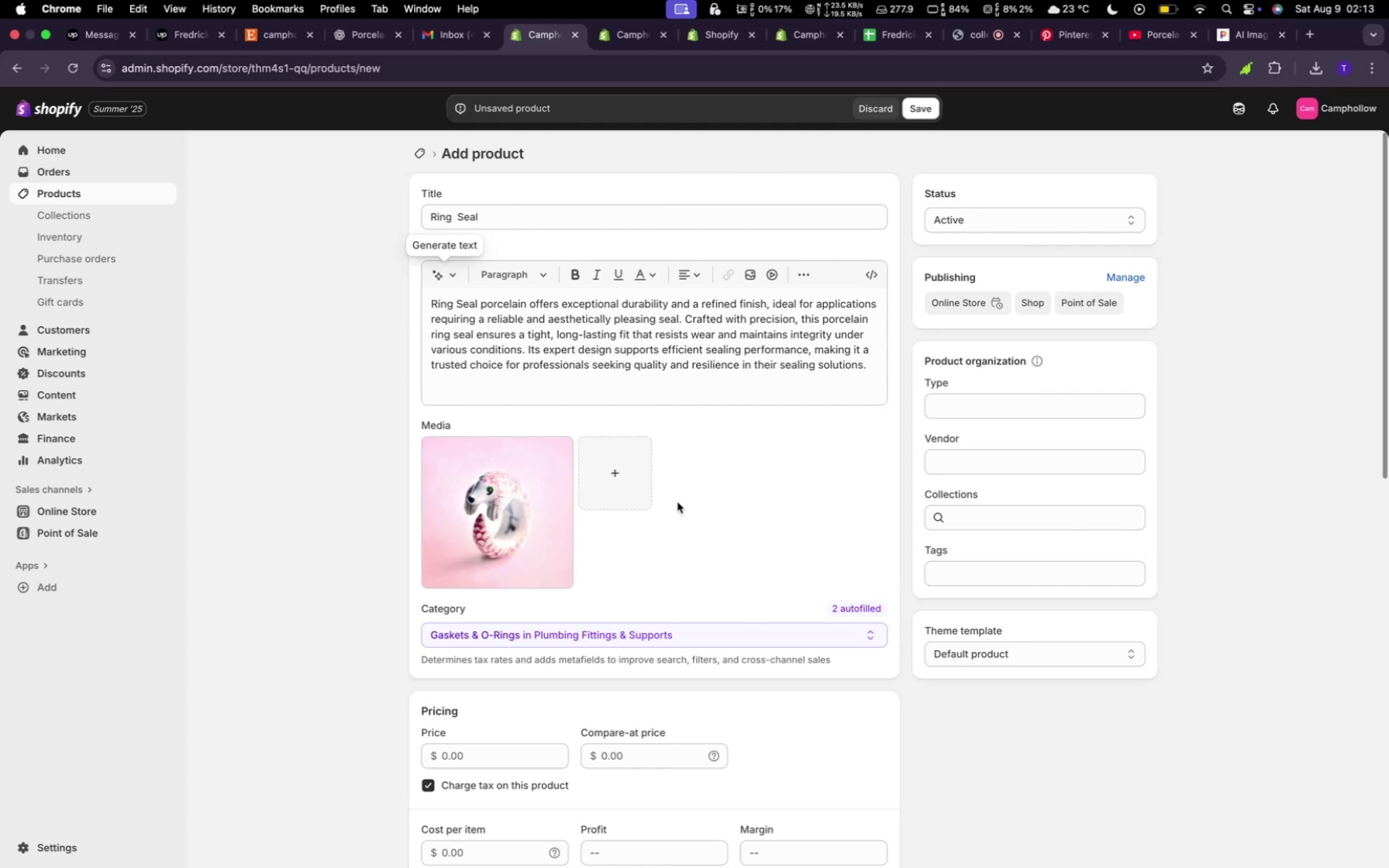 
wait(14.15)
 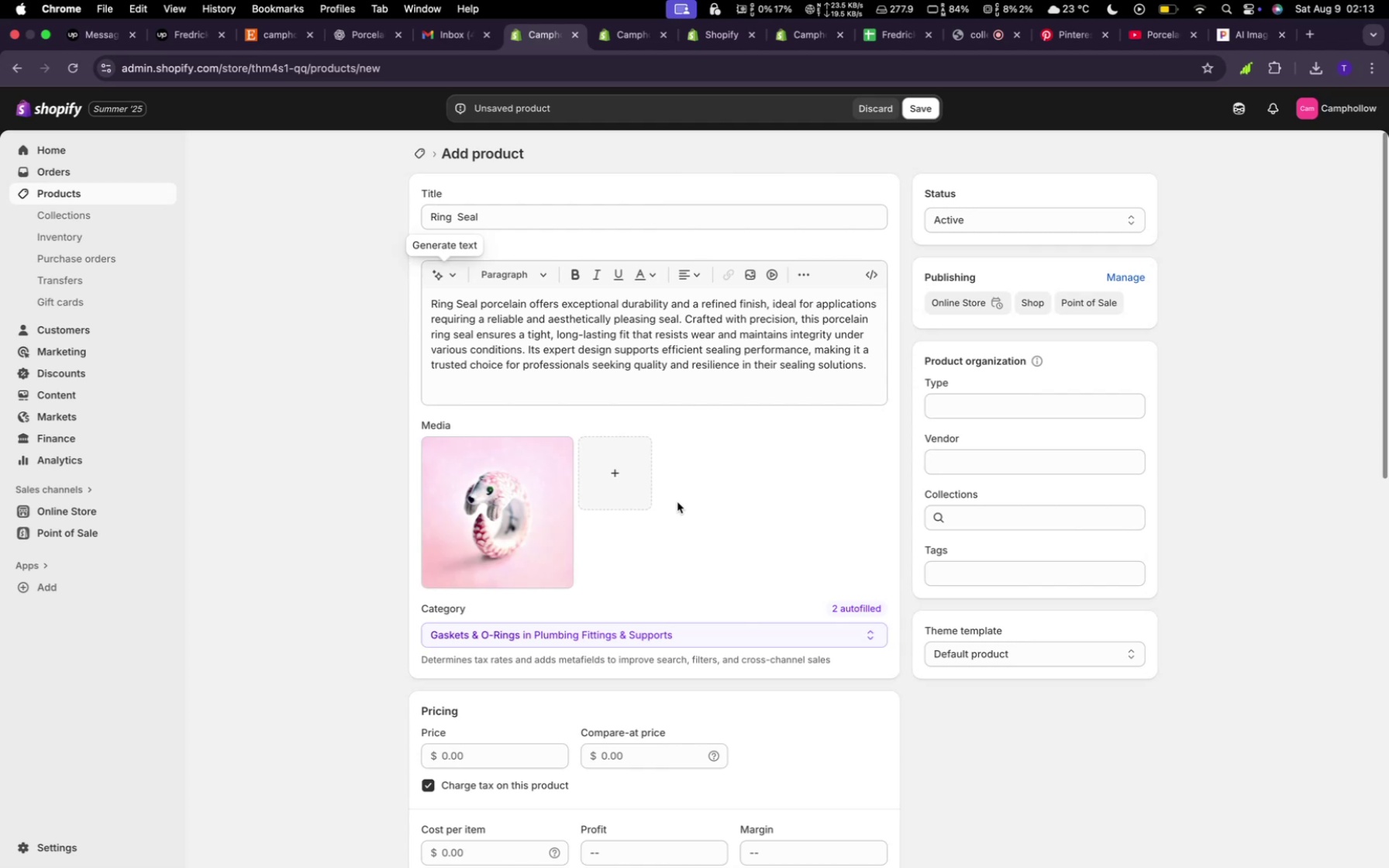 
scroll: coordinate [630, 547], scroll_direction: down, amount: 18.0
 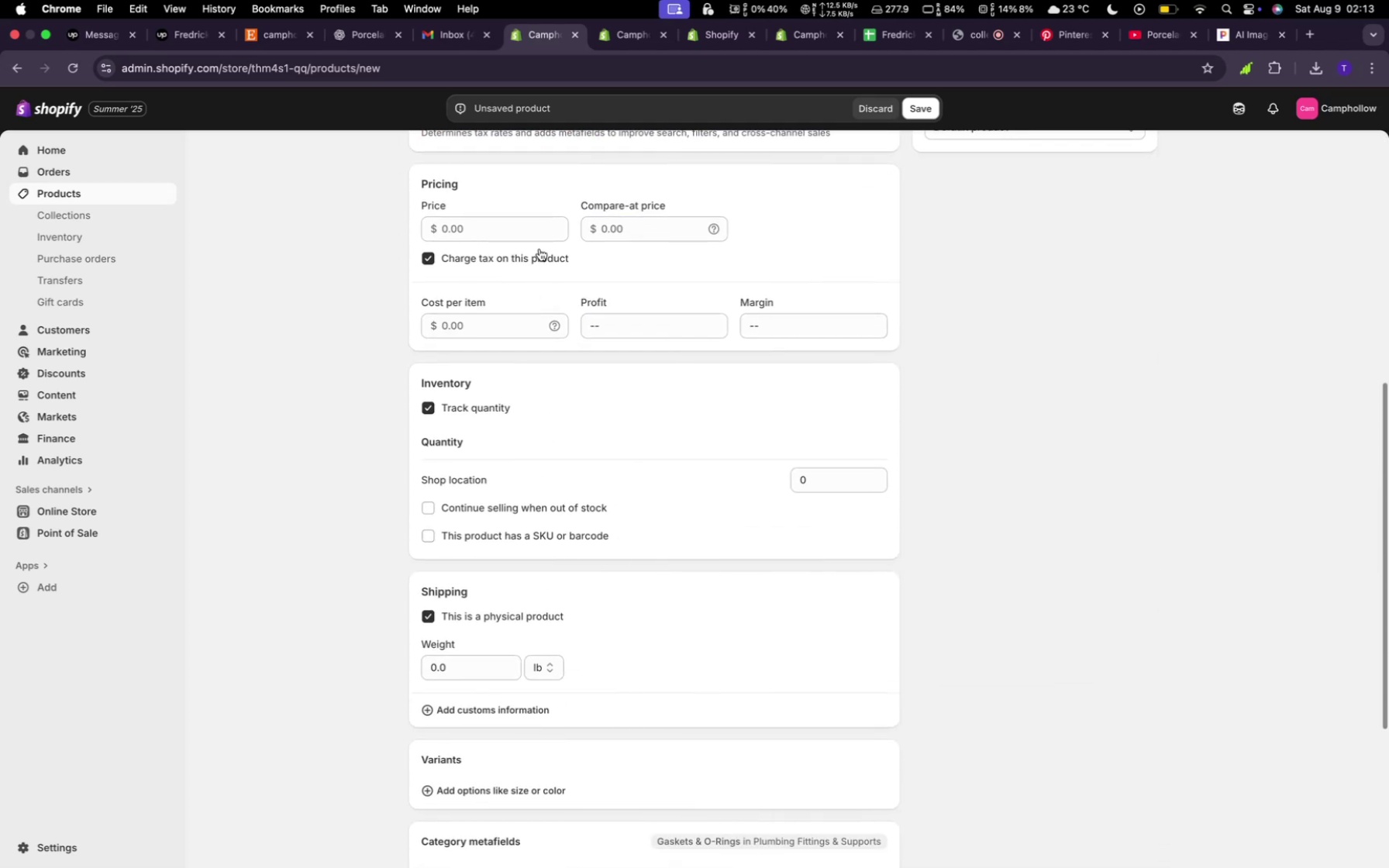 
left_click([532, 236])
 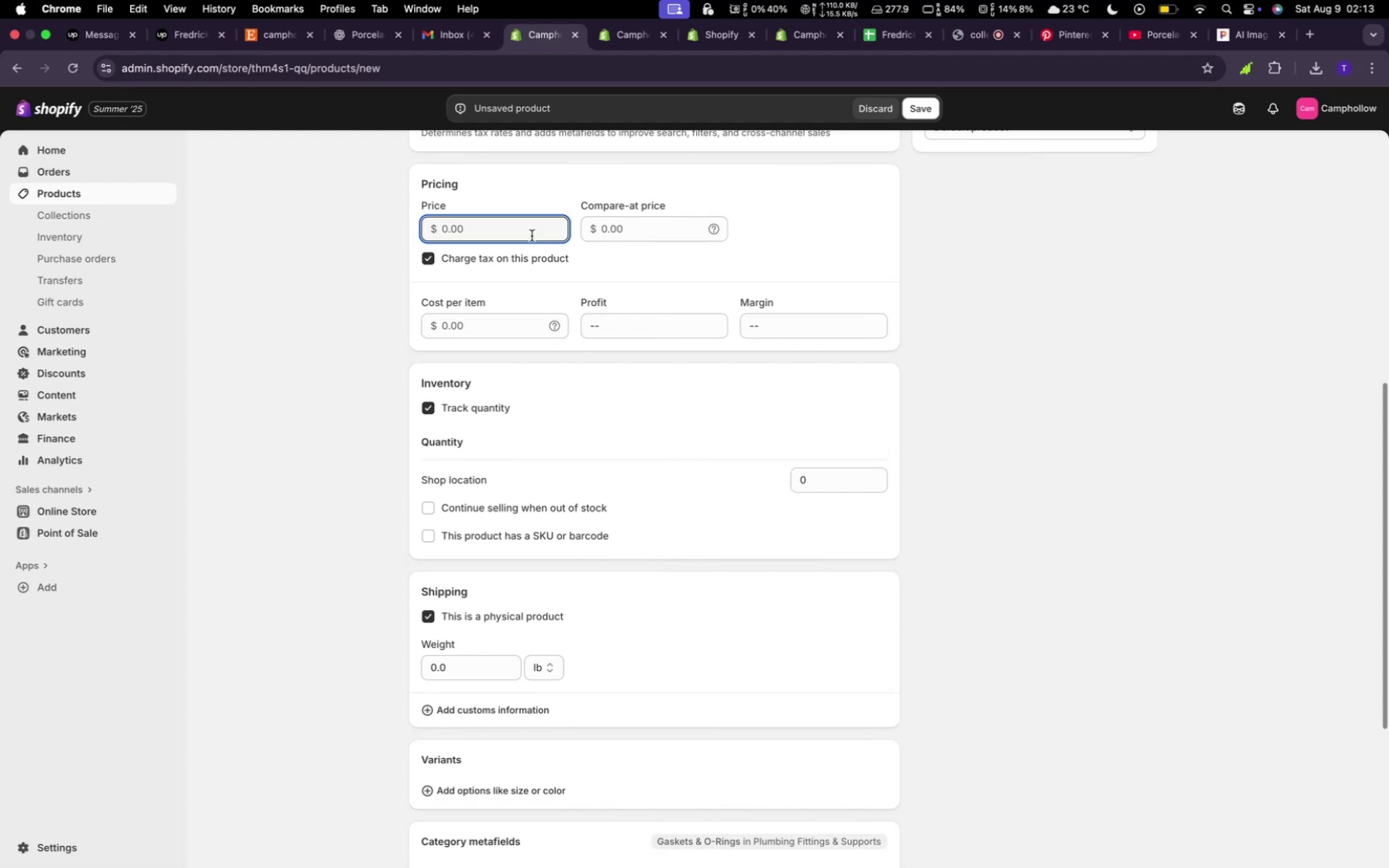 
type(34)
 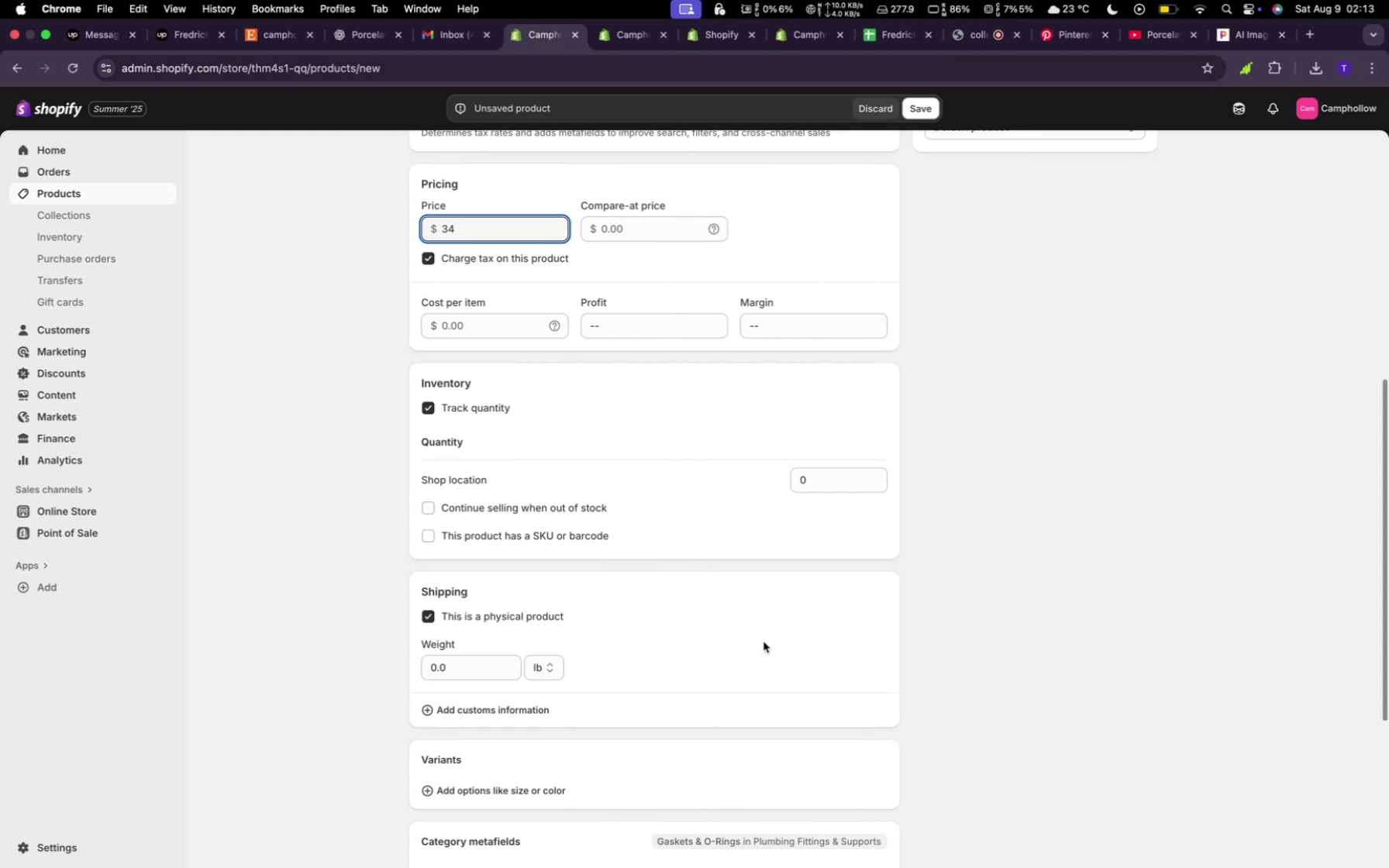 
scroll: coordinate [853, 733], scroll_direction: down, amount: 20.0
 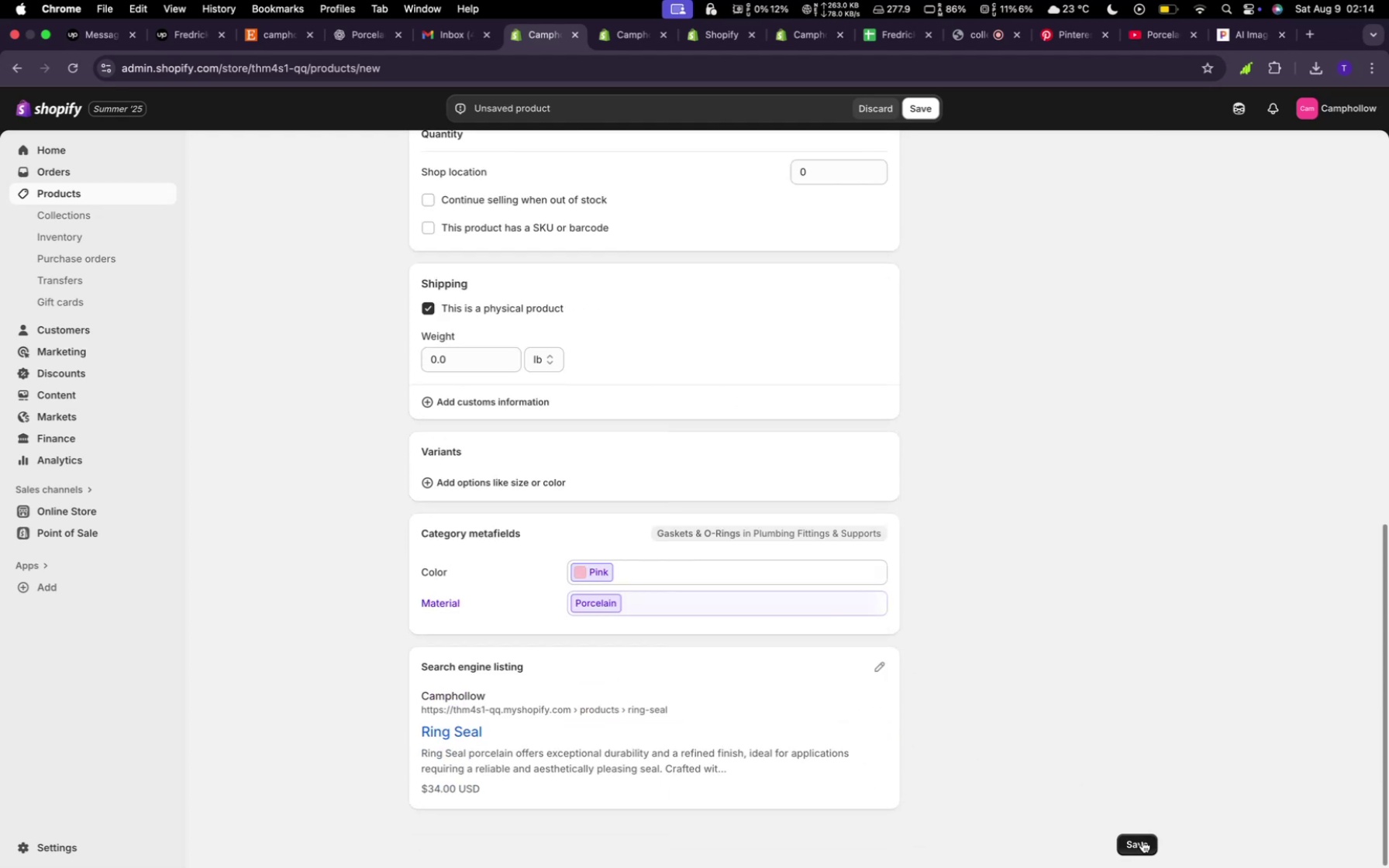 
left_click([1143, 842])
 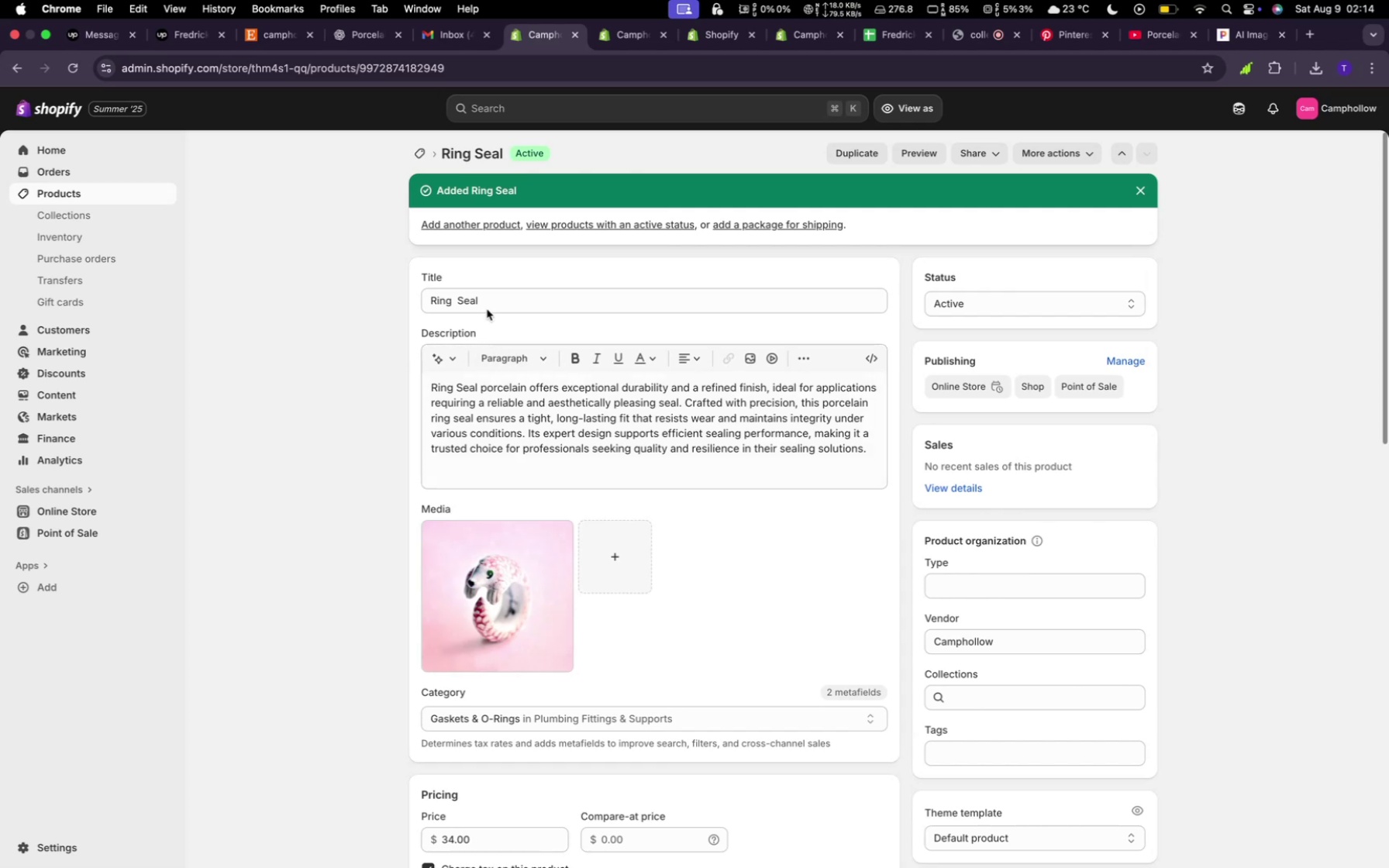 
wait(33.69)
 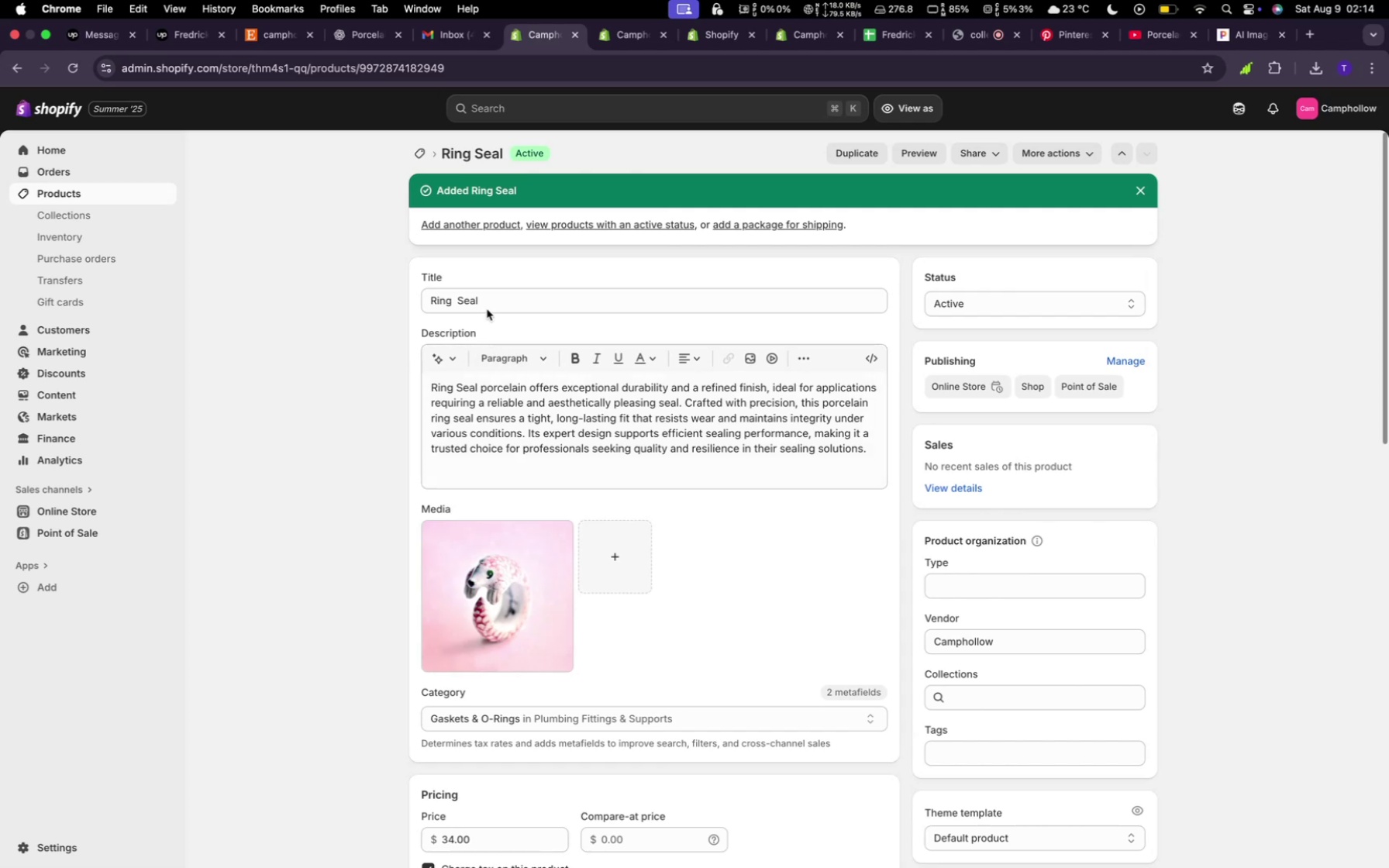 
left_click([421, 153])
 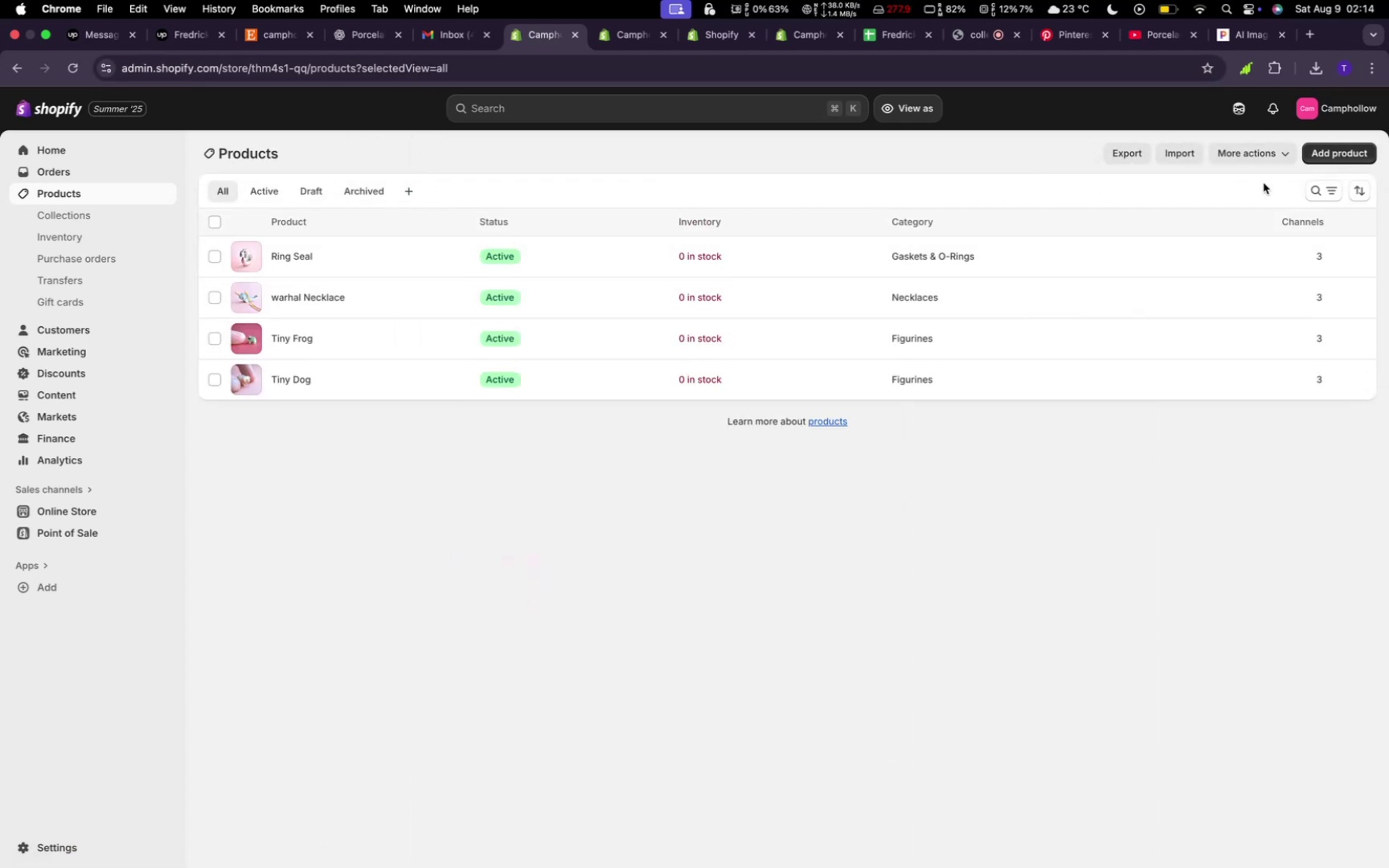 
left_click([1316, 146])
 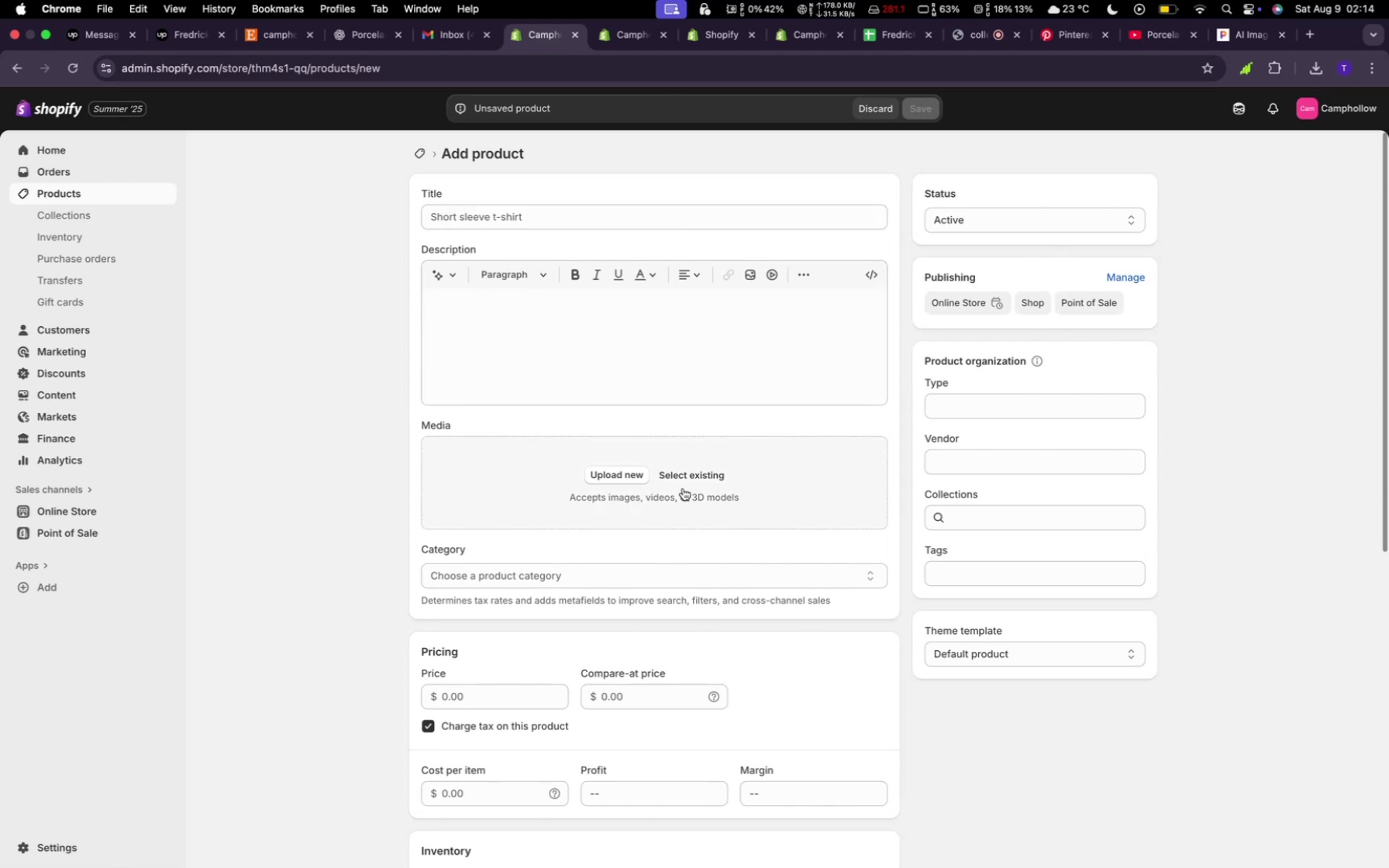 
left_click([647, 472])
 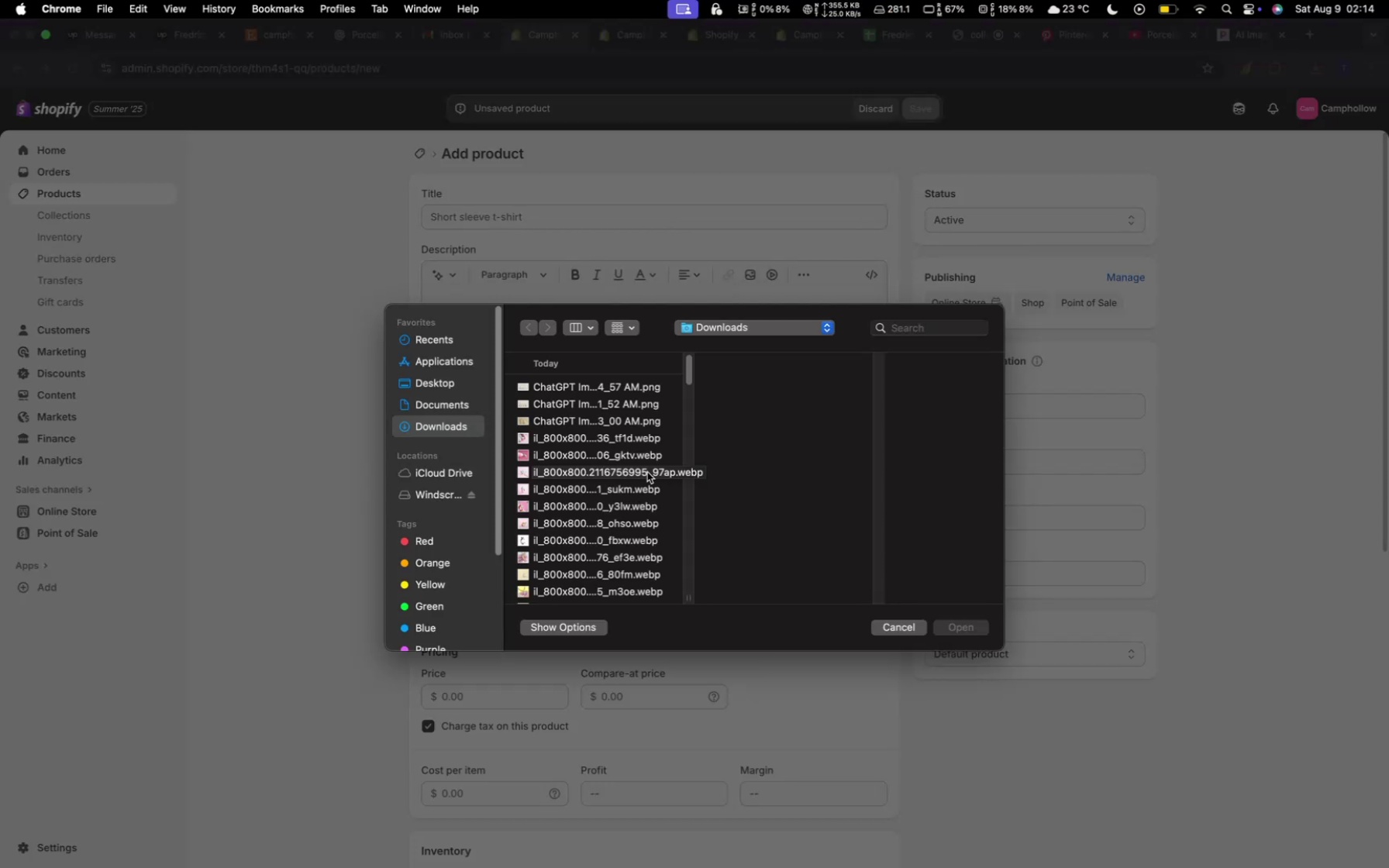 
wait(11.11)
 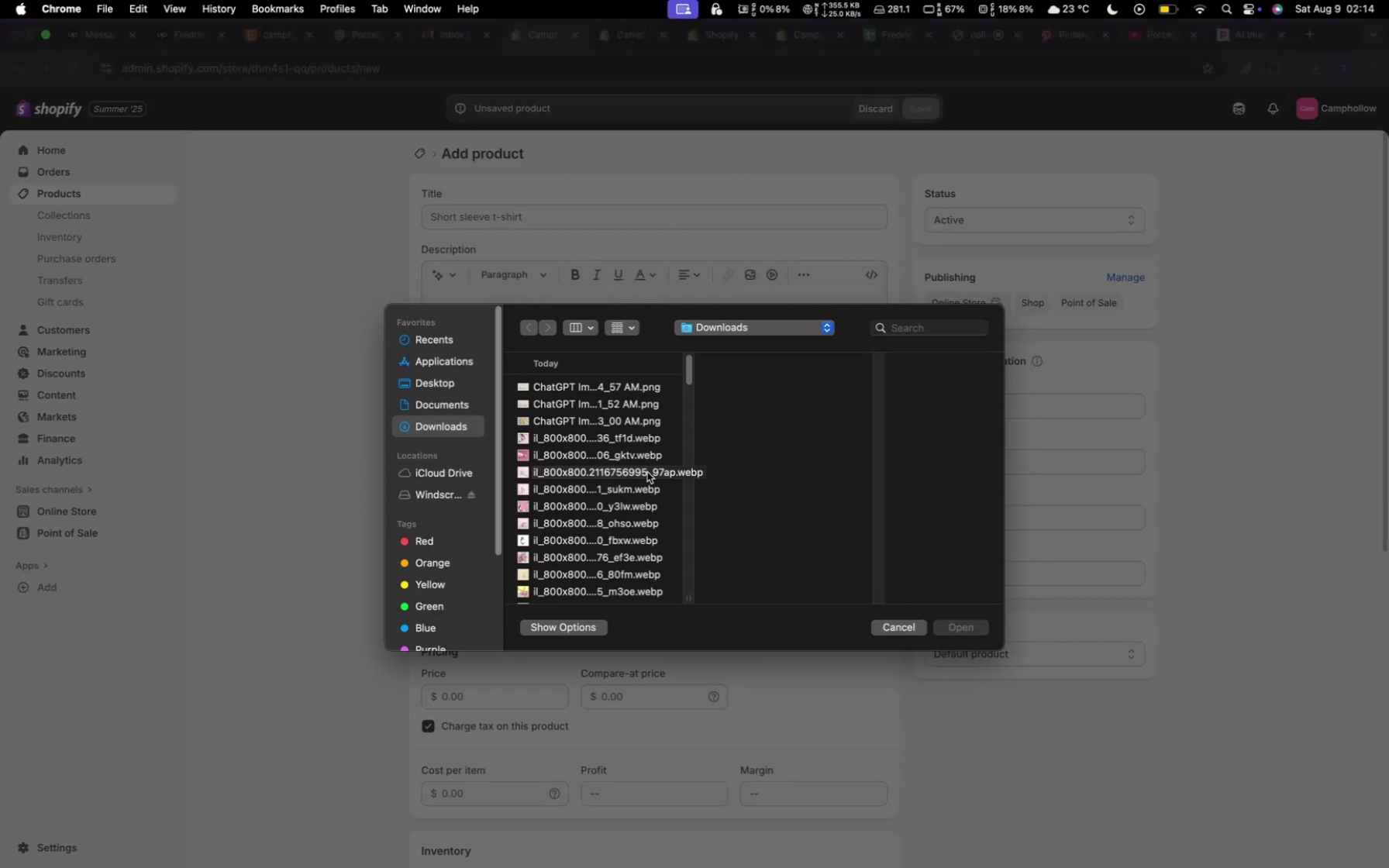 
left_click([574, 503])
 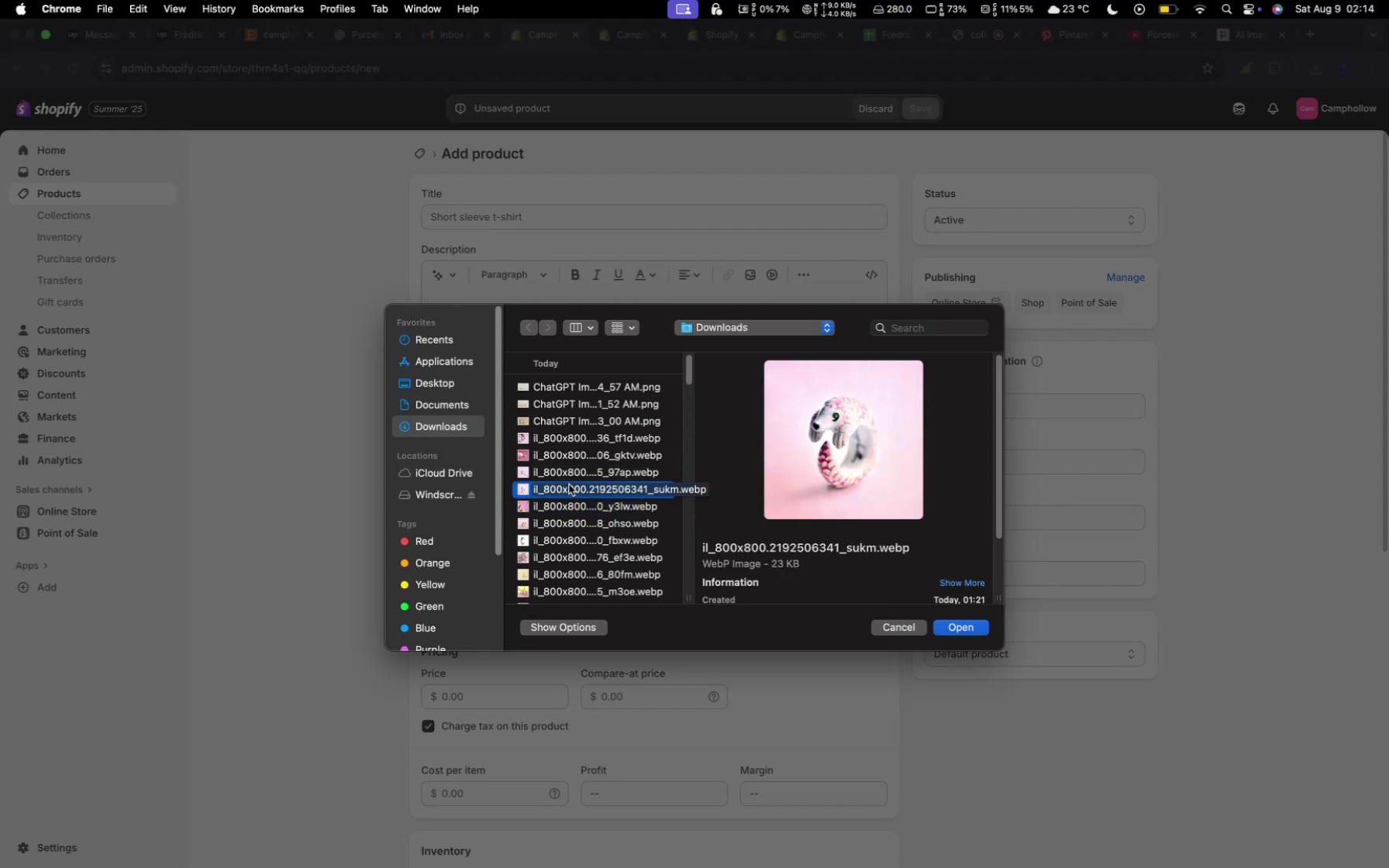 
left_click([564, 501])
 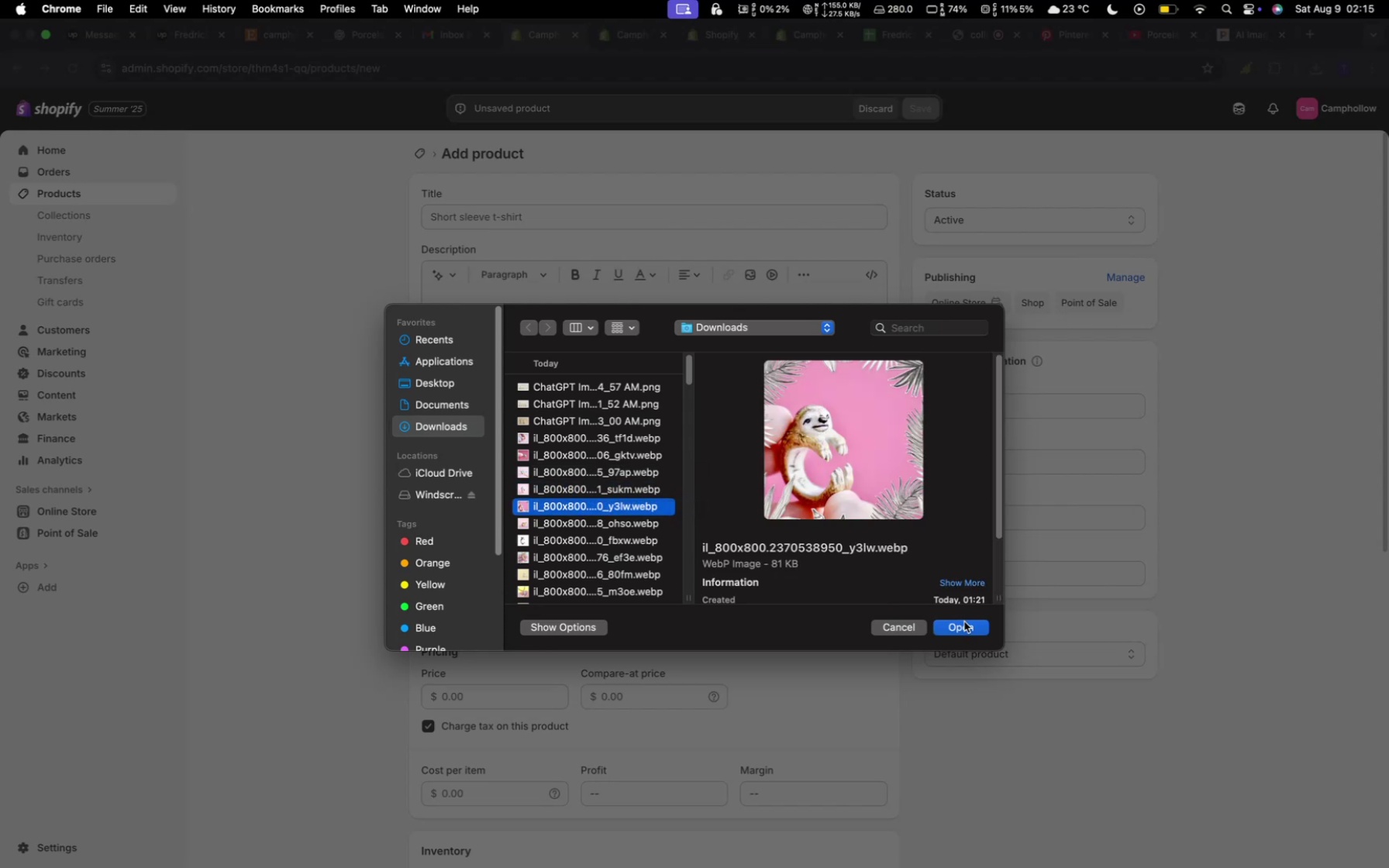 
left_click([963, 625])
 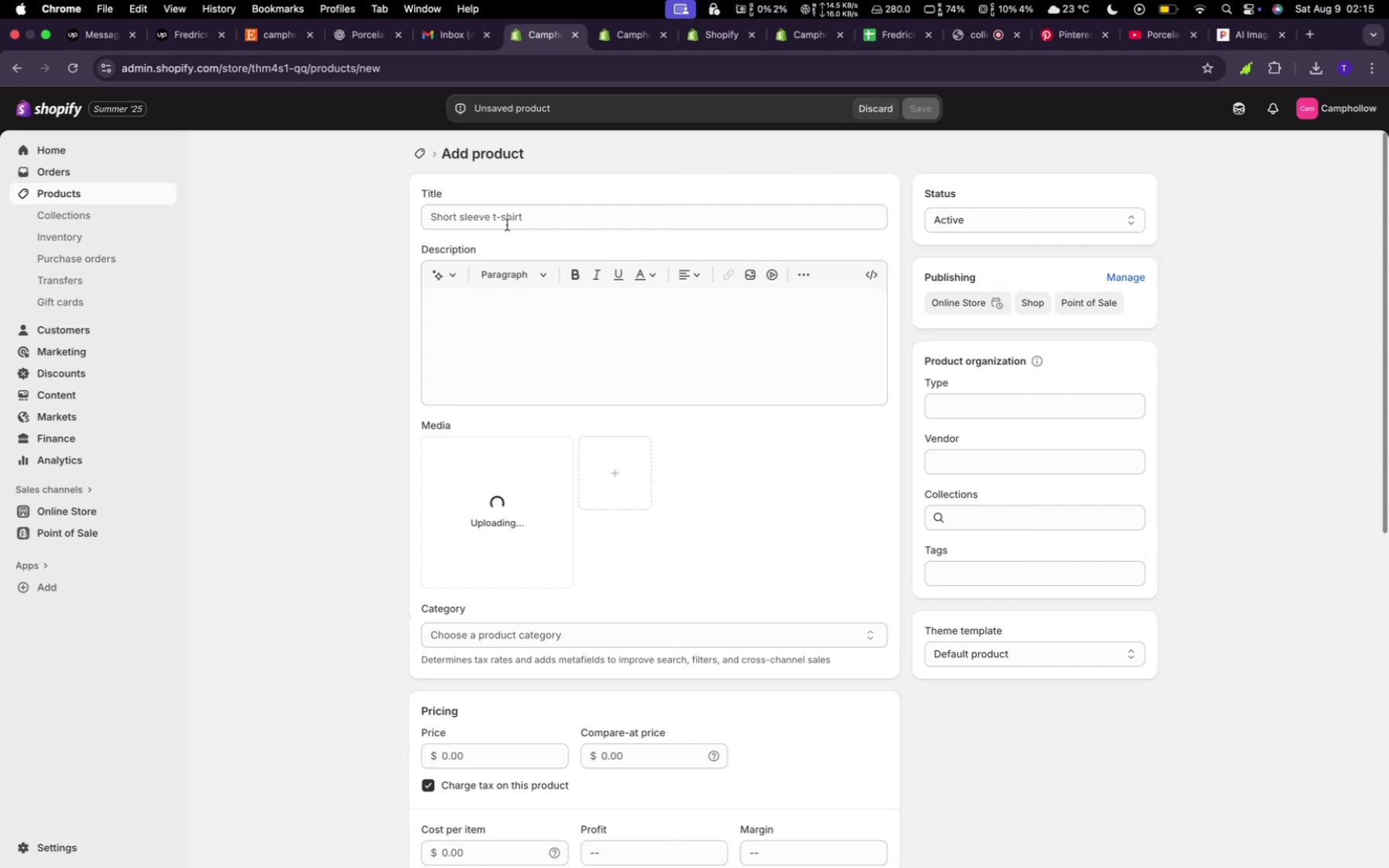 
left_click([509, 209])
 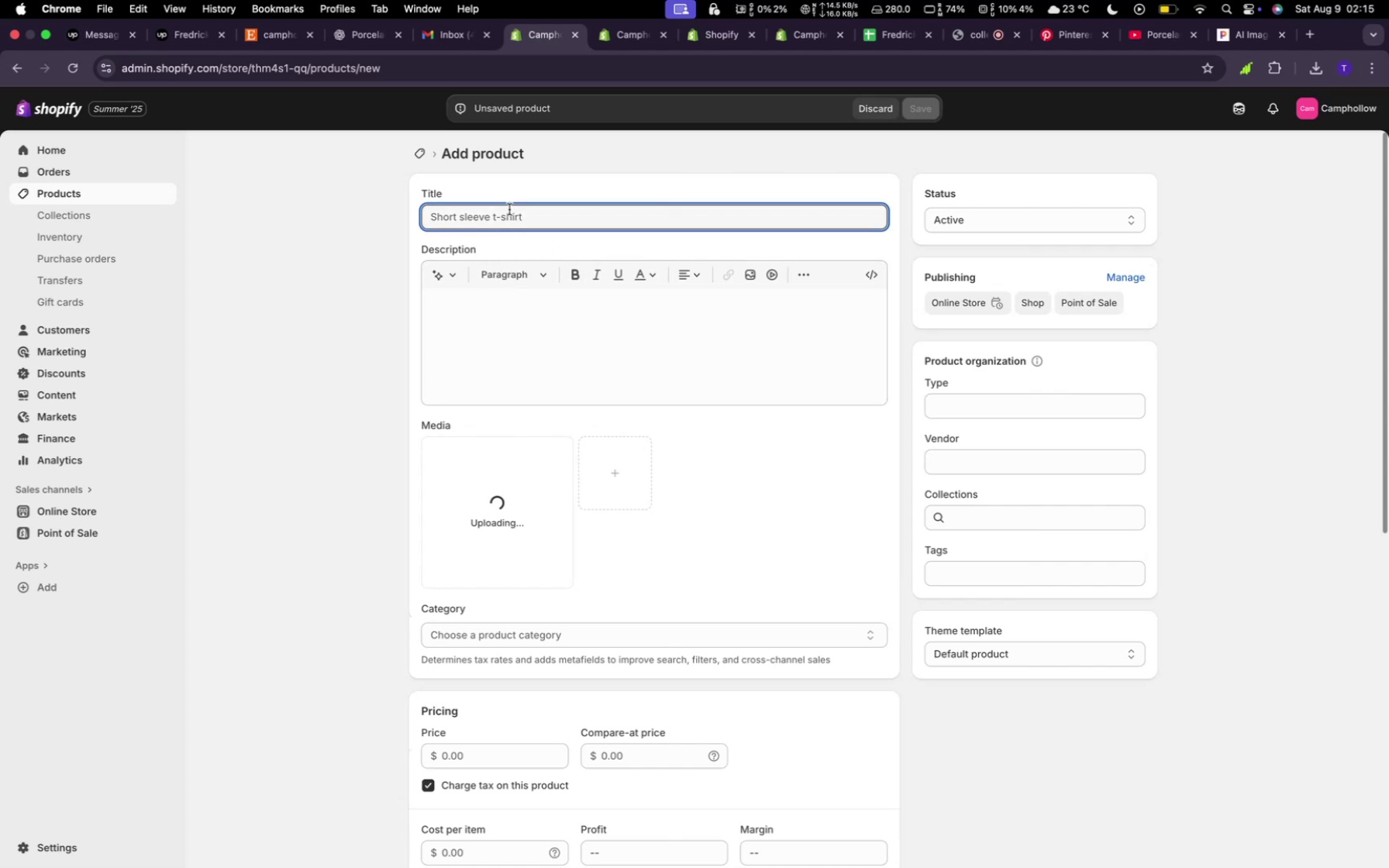 
type(Pana)
key(Backspace)
type(da S)
key(Backspace)
type(Ring)
 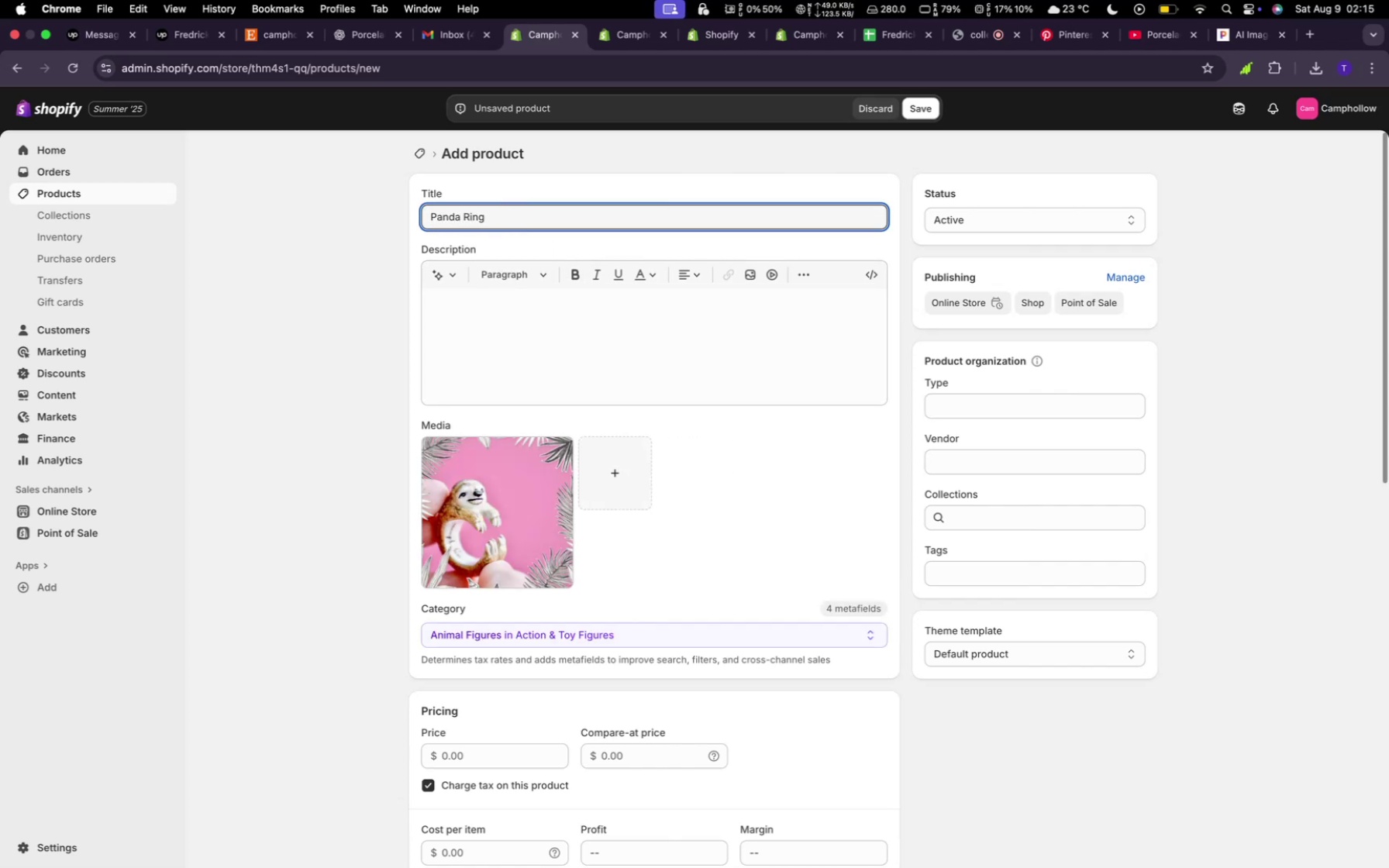 
left_click([520, 381])
 